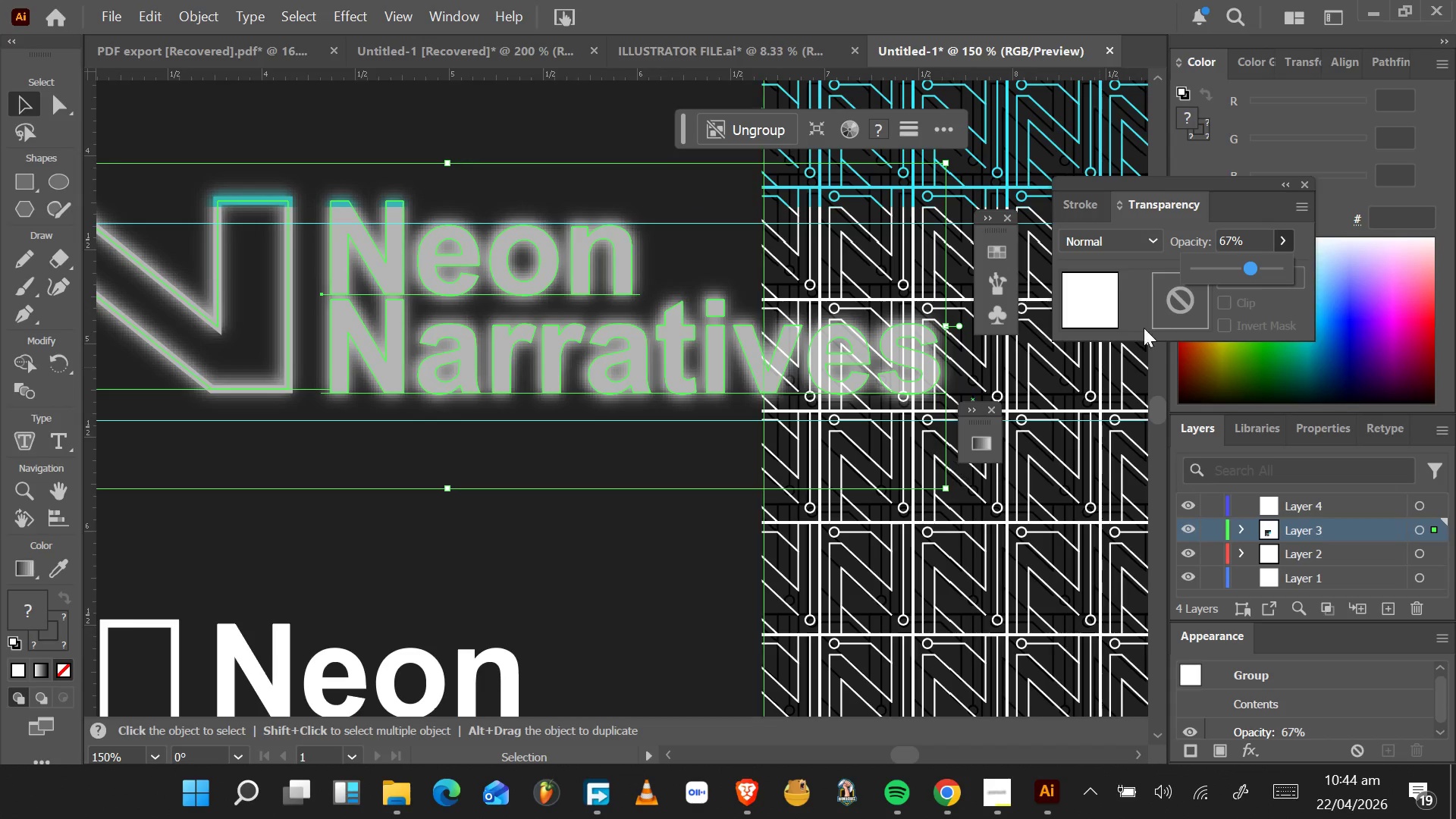 
left_click_drag(start_coordinate=[1257, 262], to_coordinate=[1263, 263])
 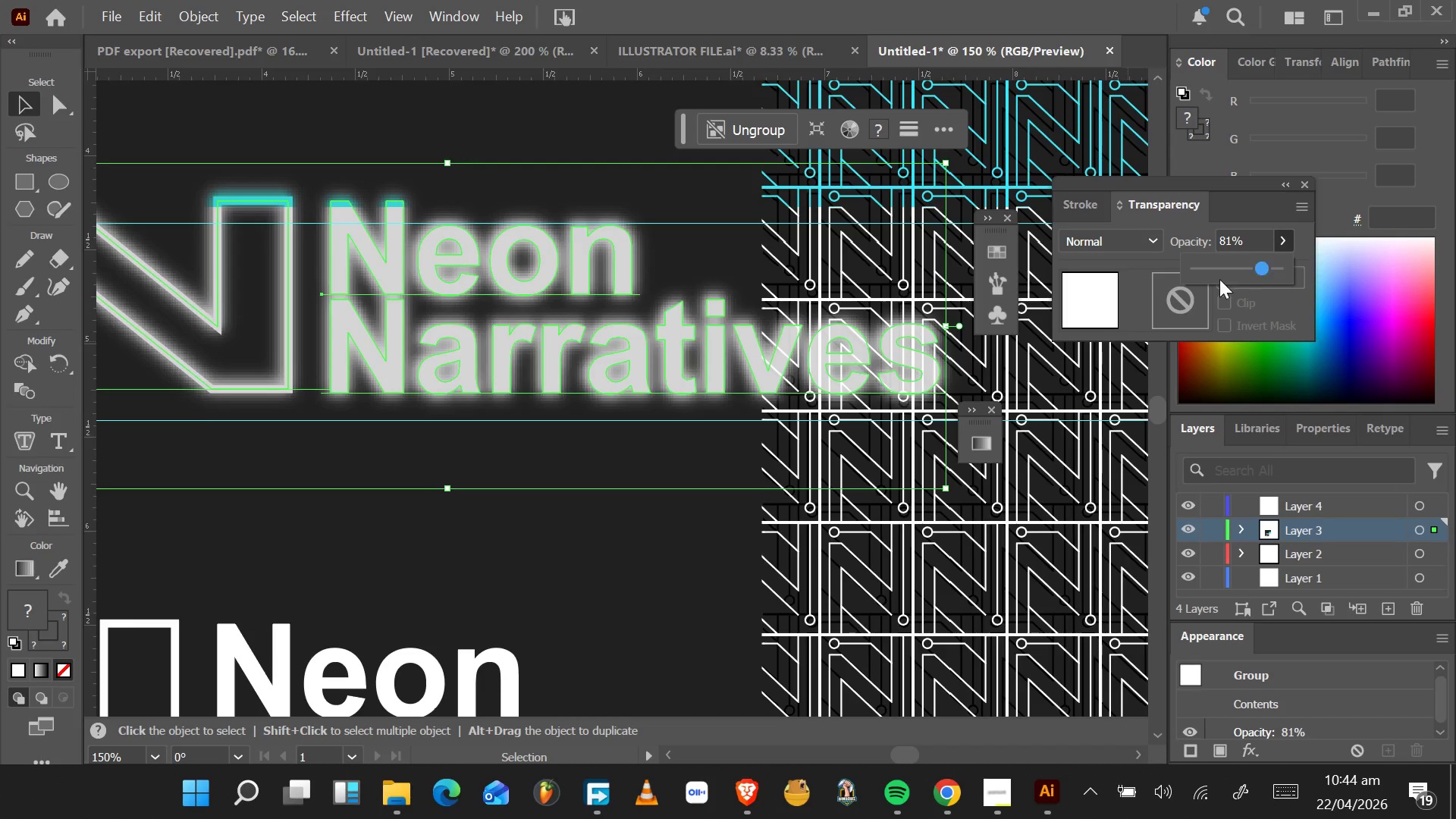 
wait(5.62)
 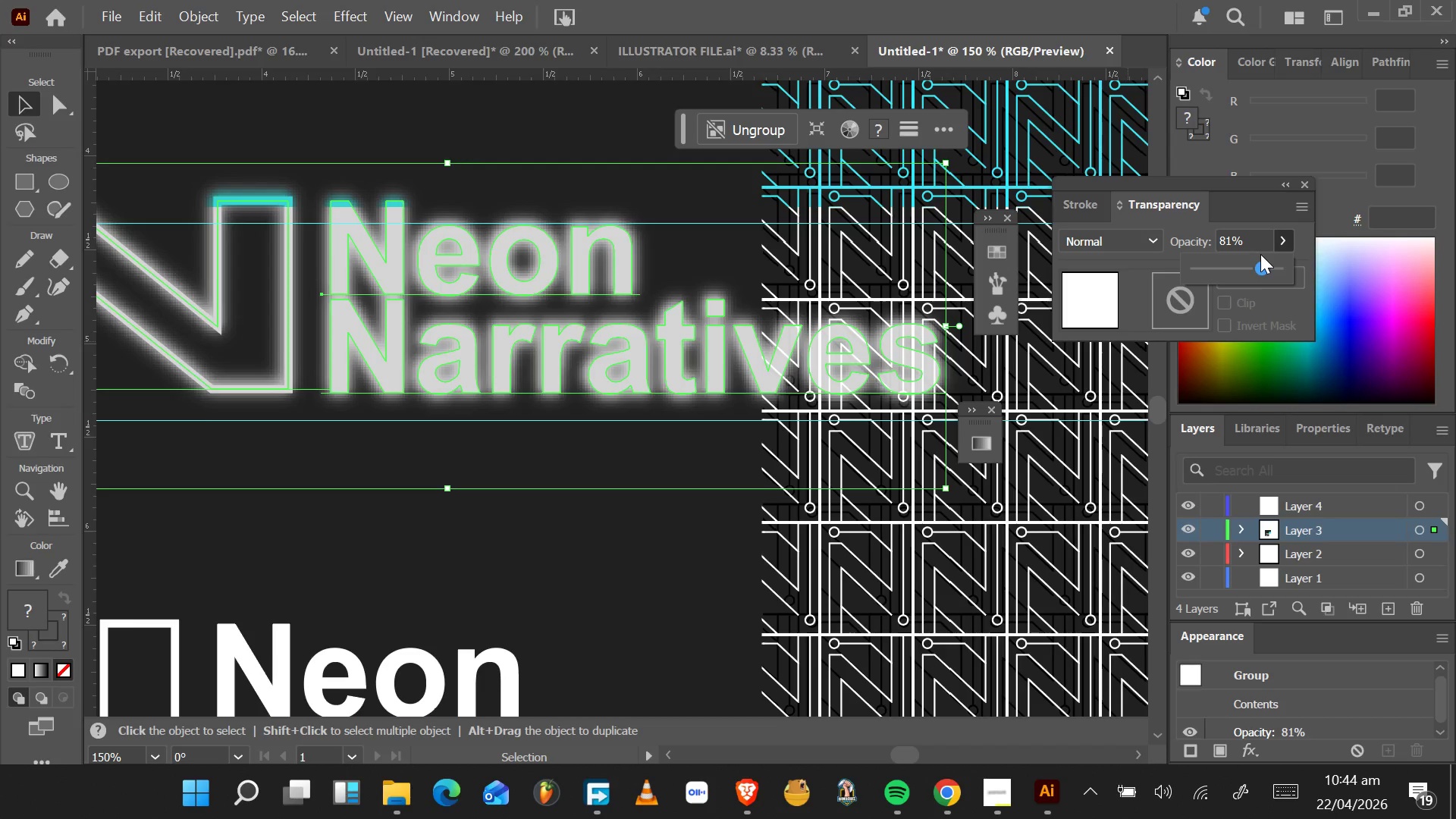 
left_click_drag(start_coordinate=[430, 684], to_coordinate=[467, 616])
 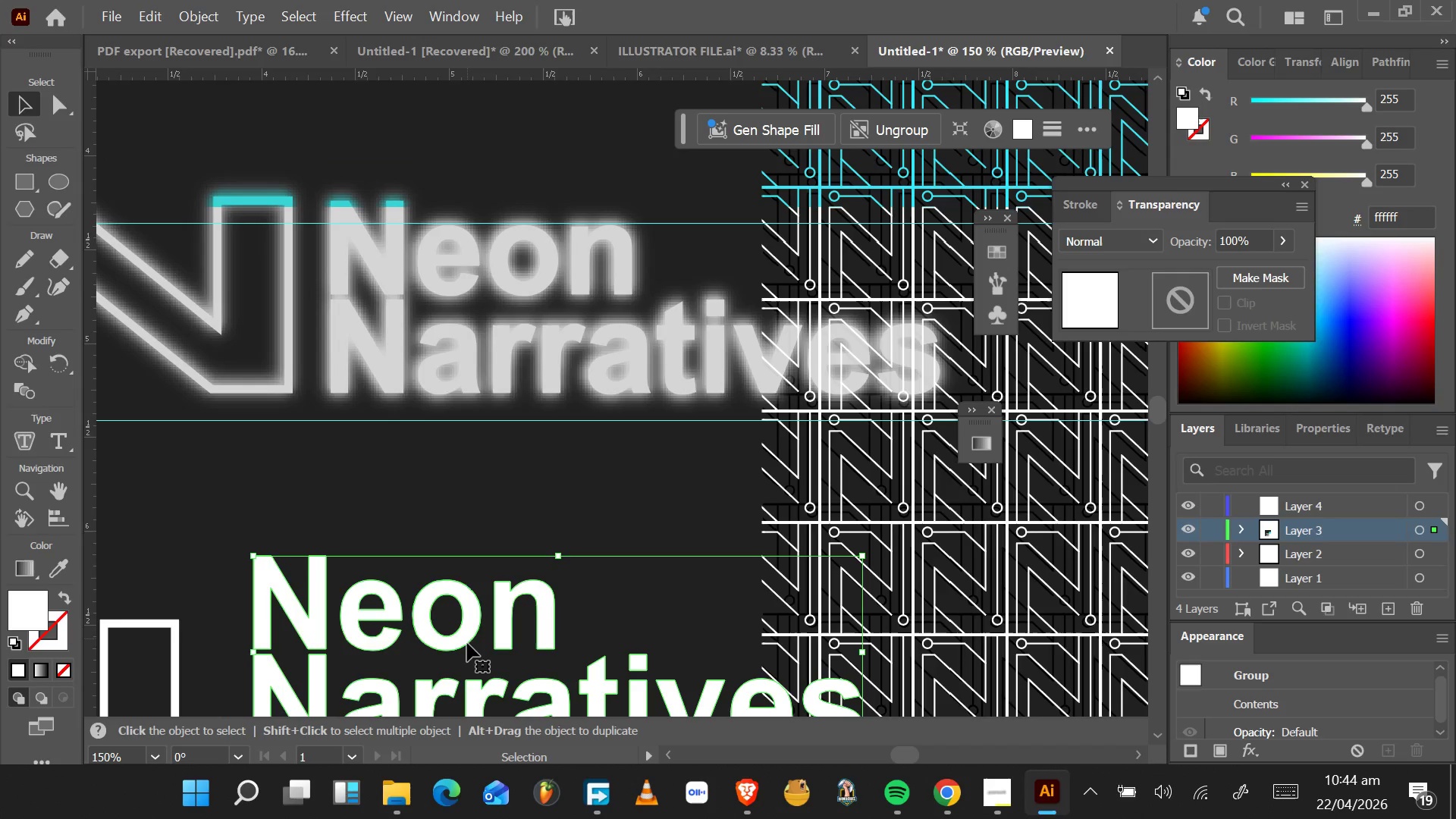 
key(Control+Z)
 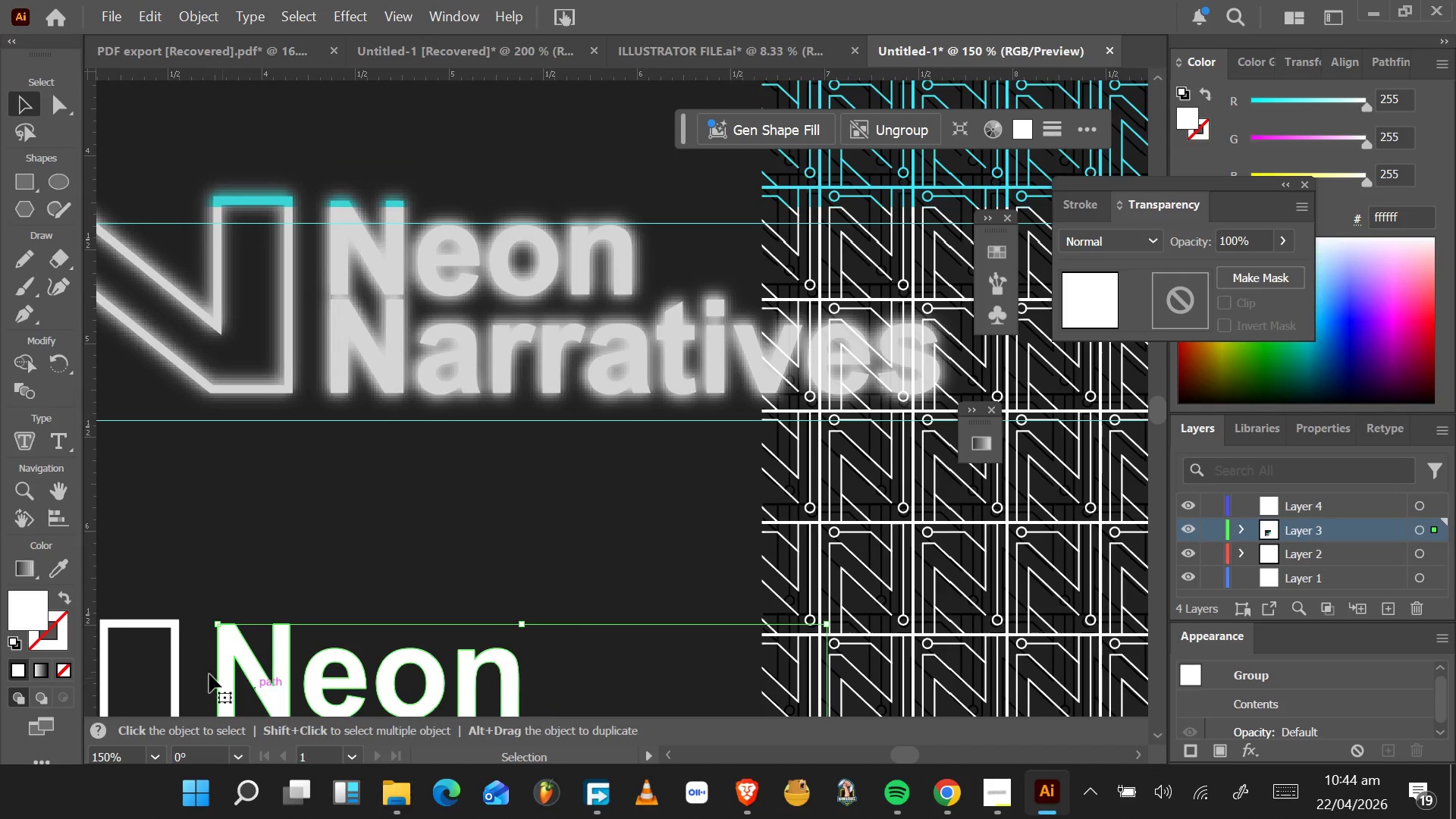 
hold_key(key=ShiftLeft, duration=0.77)
left_click([174, 667])
 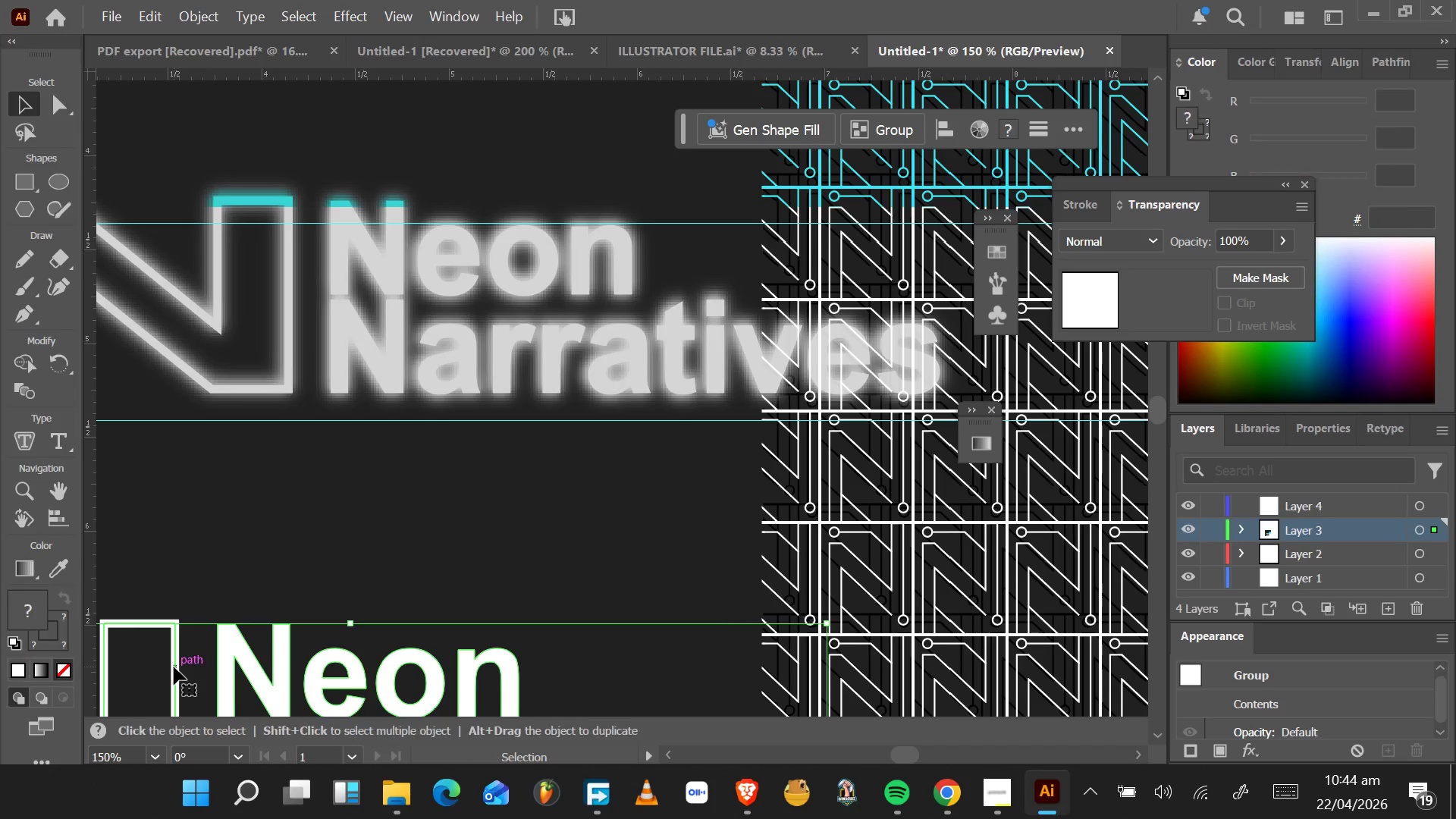 
left_click_drag(start_coordinate=[174, 667], to_coordinate=[290, 242])
 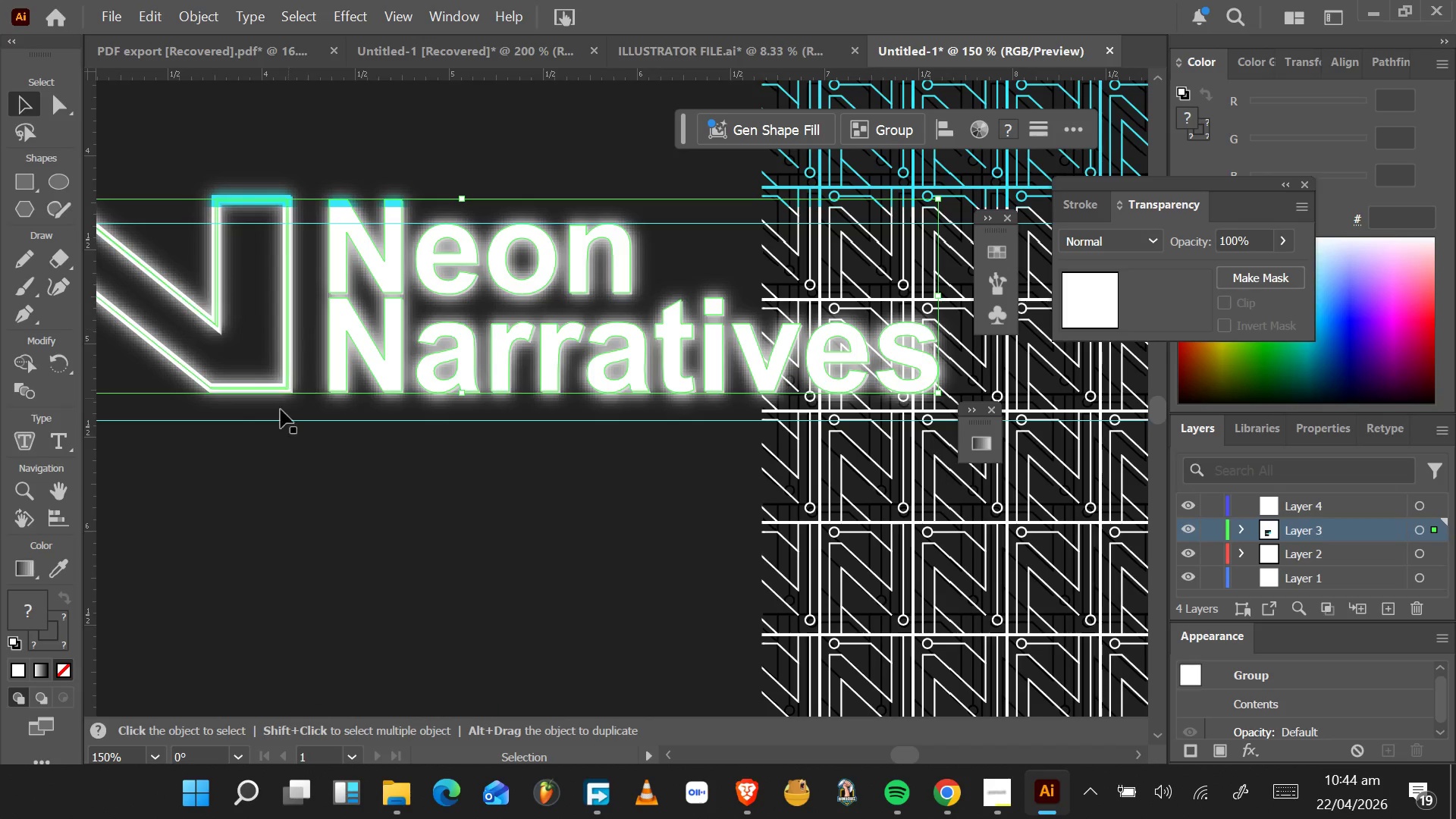 
hold_key(key=AltLeft, duration=1.53)
scroll: coordinate [290, 449], scroll_direction: down, amount: 4.0
 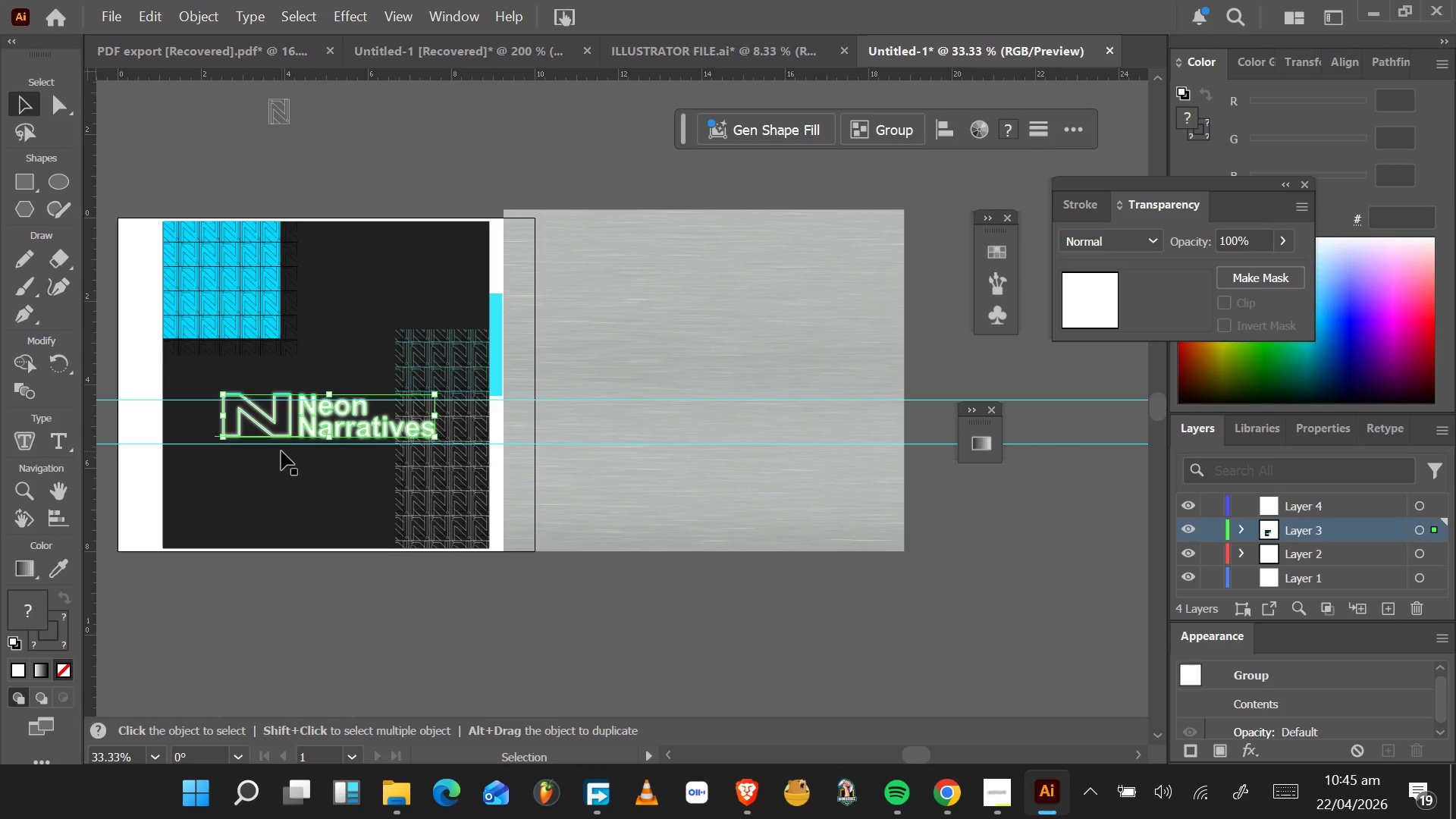 
hold_key(key=AltLeft, duration=0.94)
scroll: coordinate [286, 444], scroll_direction: up, amount: 2.0
 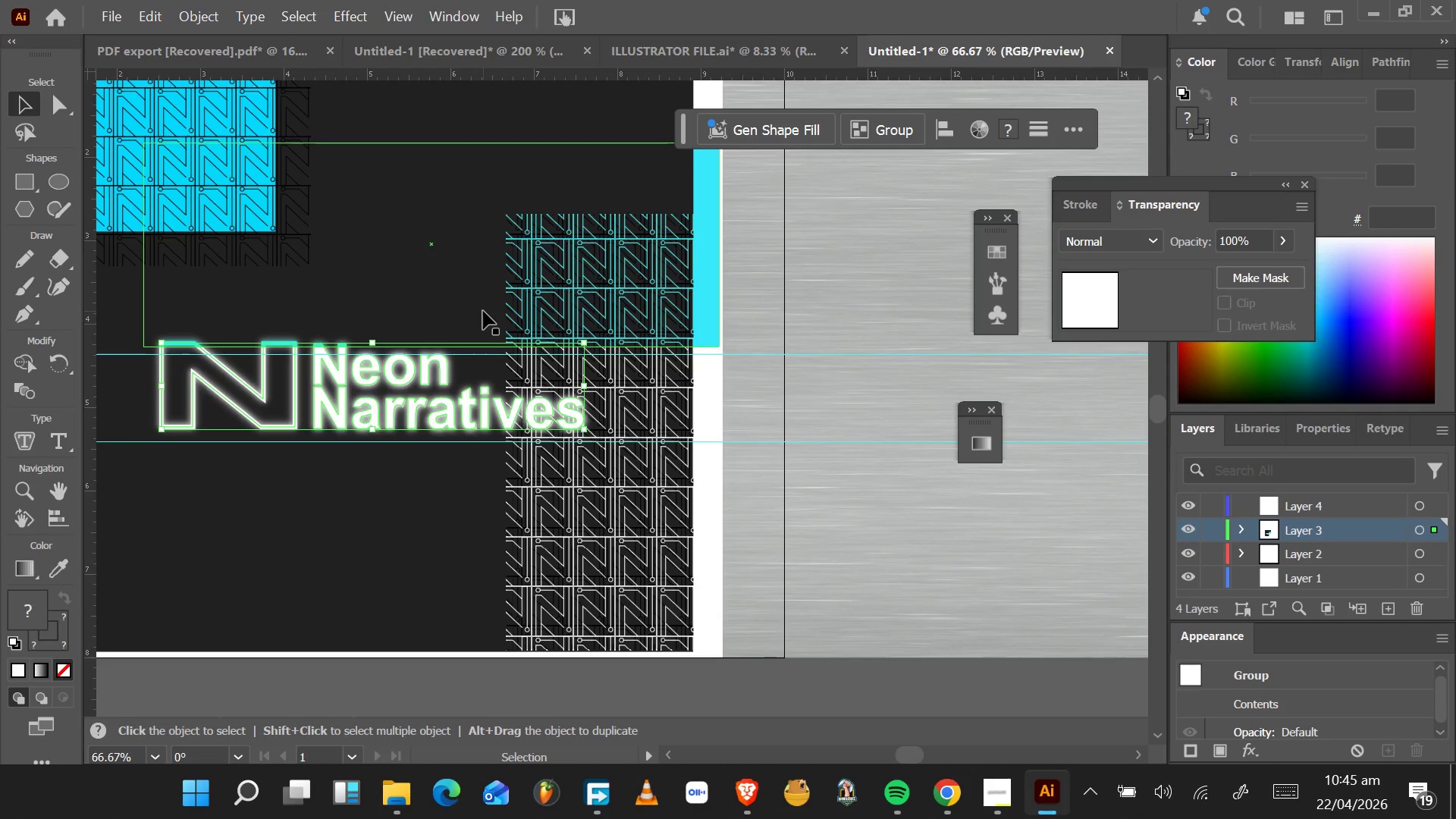 
left_click_drag(start_coordinate=[482, 311], to_coordinate=[448, 286])
 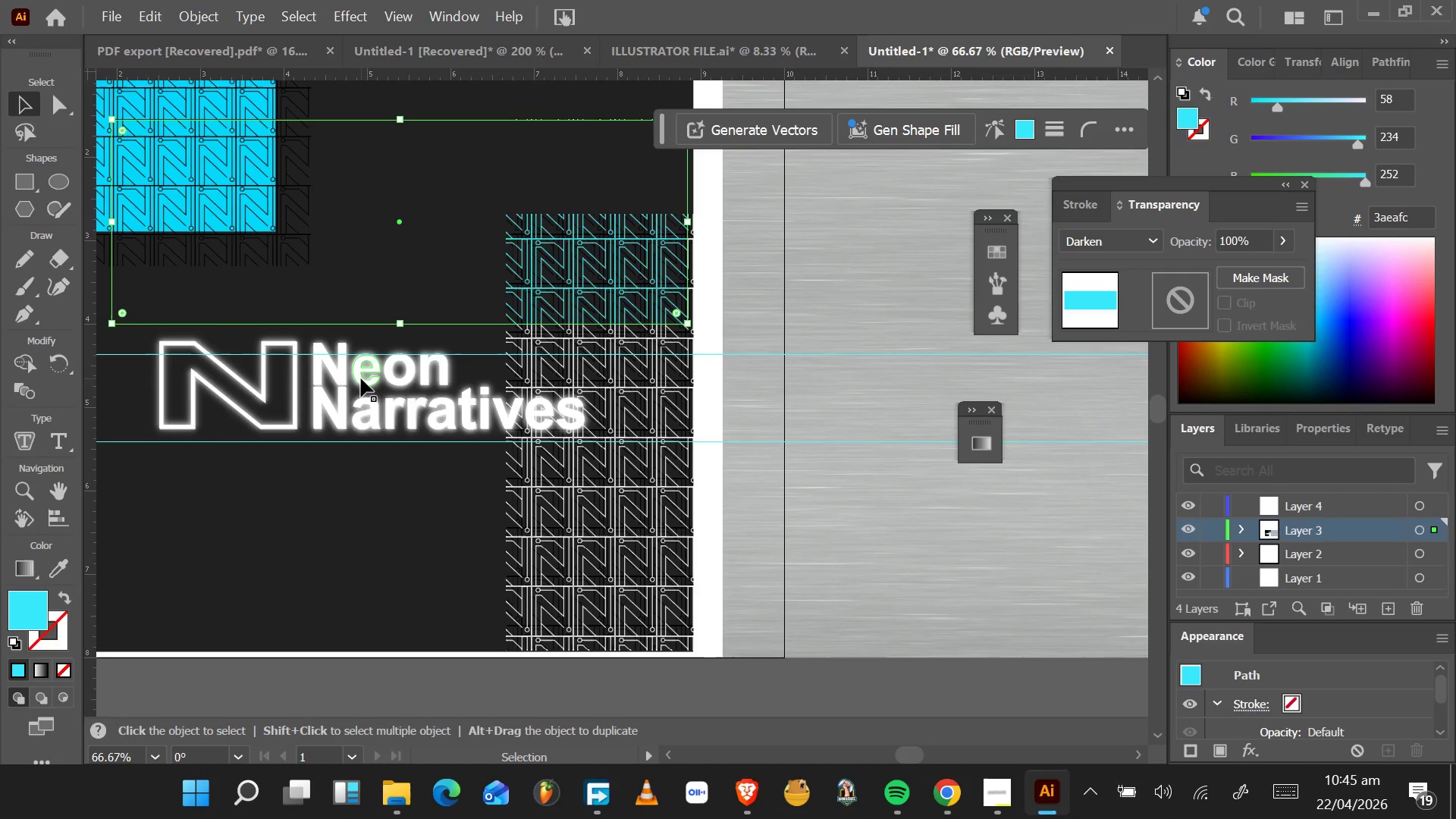 
left_click([360, 378])
 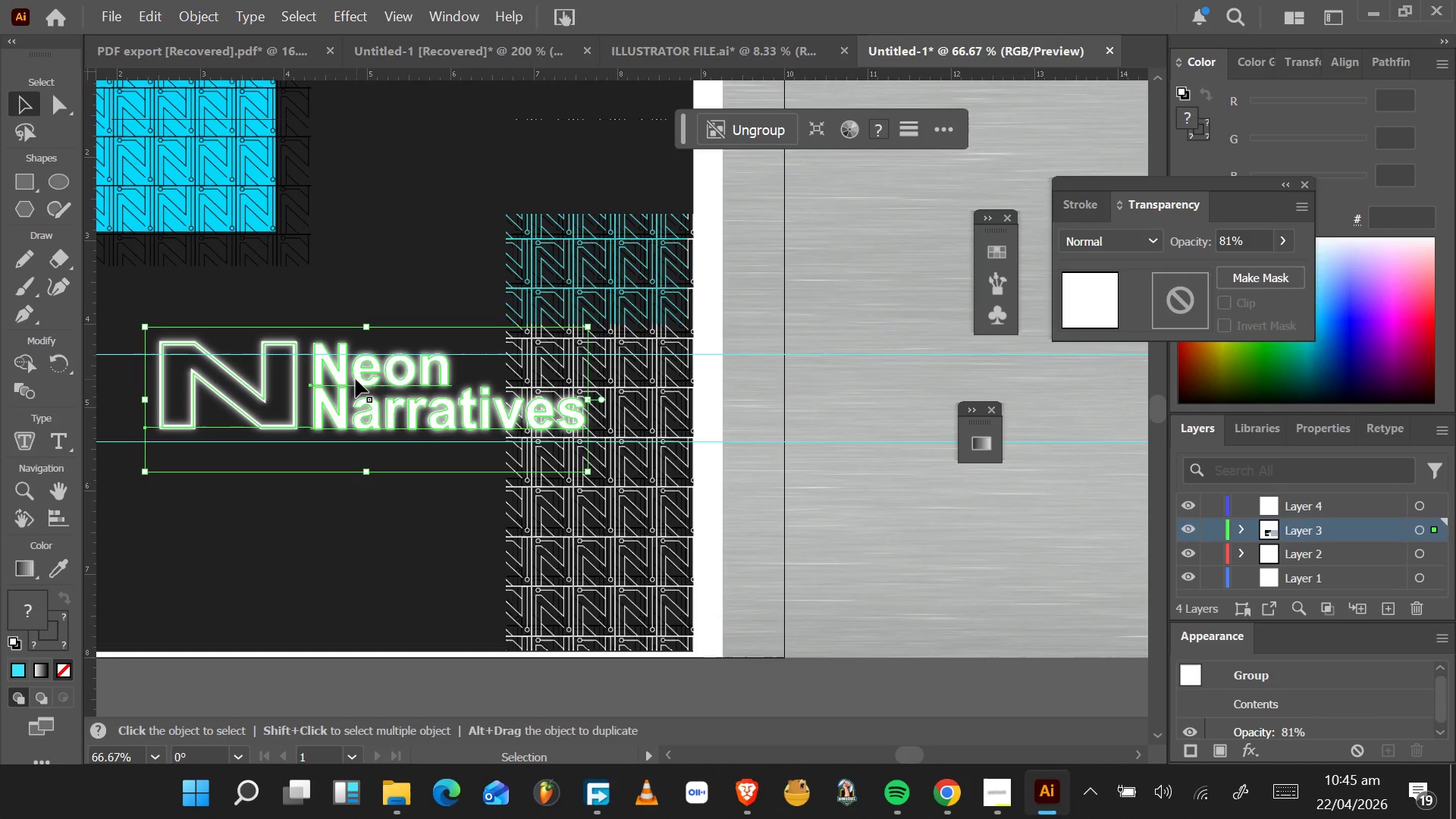 
hold_key(key=ShiftLeft, duration=0.98)
left_click([296, 384])
 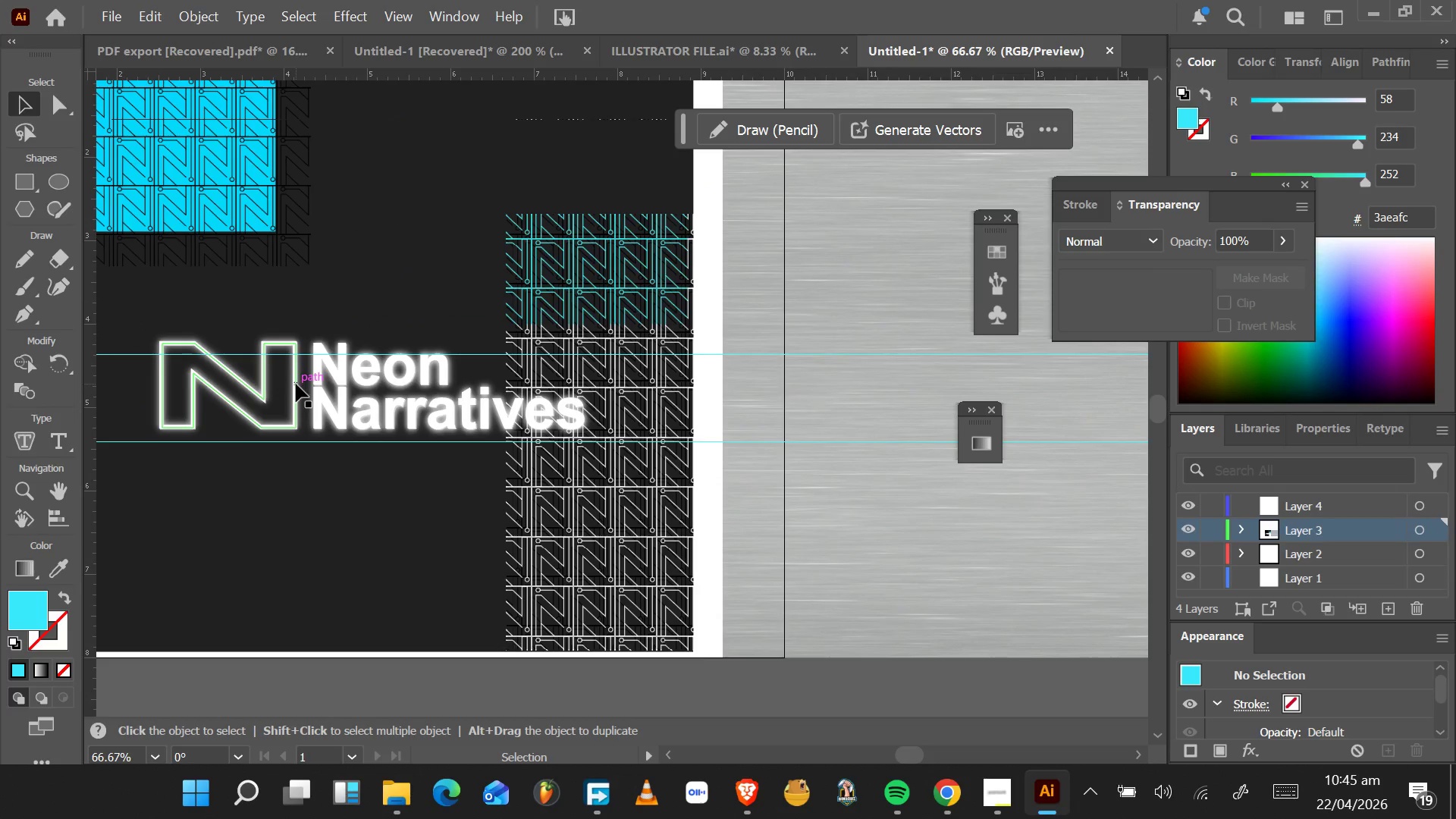 
hold_key(key=ShiftLeft, duration=0.69)
 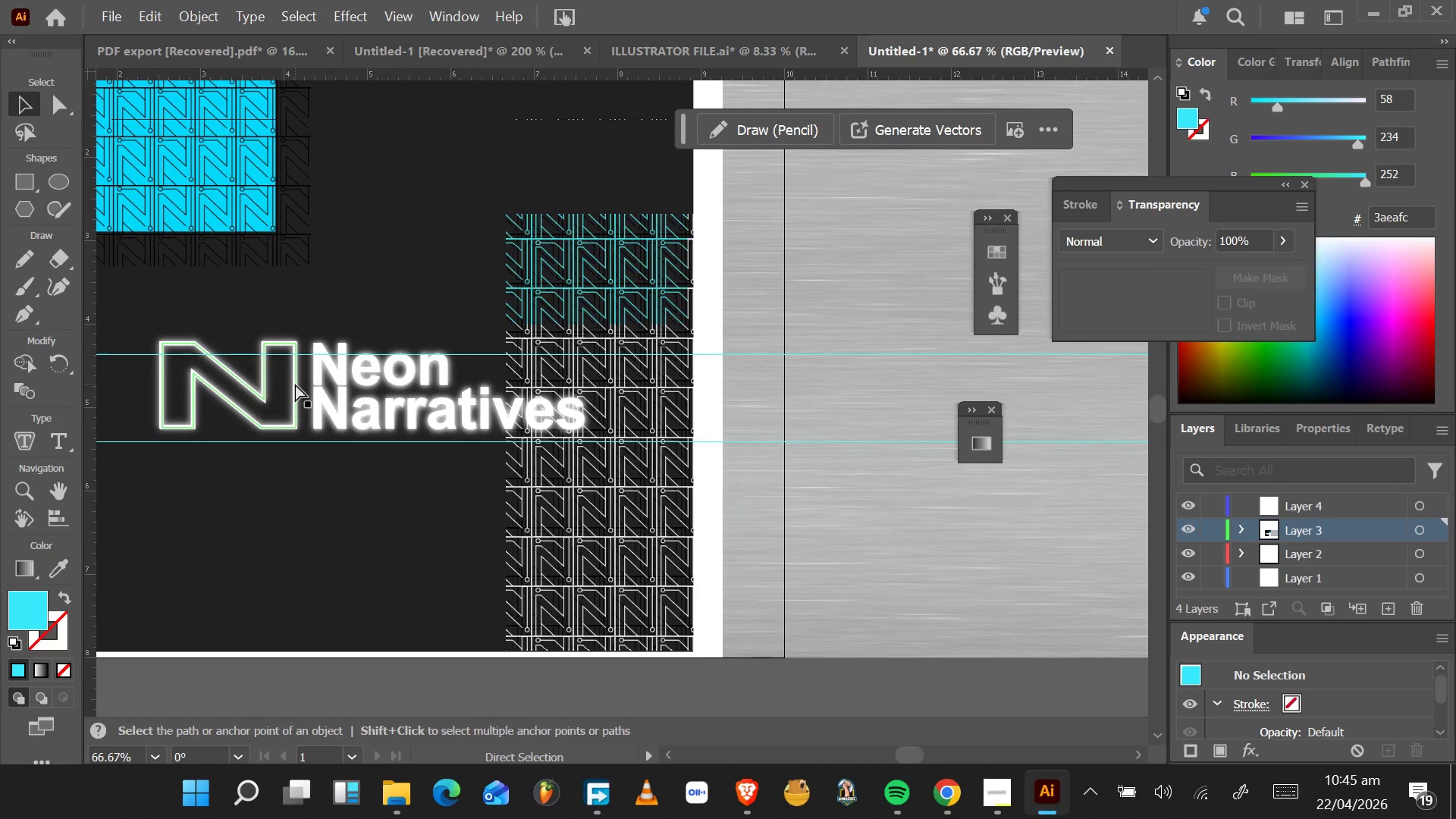 
key(Control+Z)
 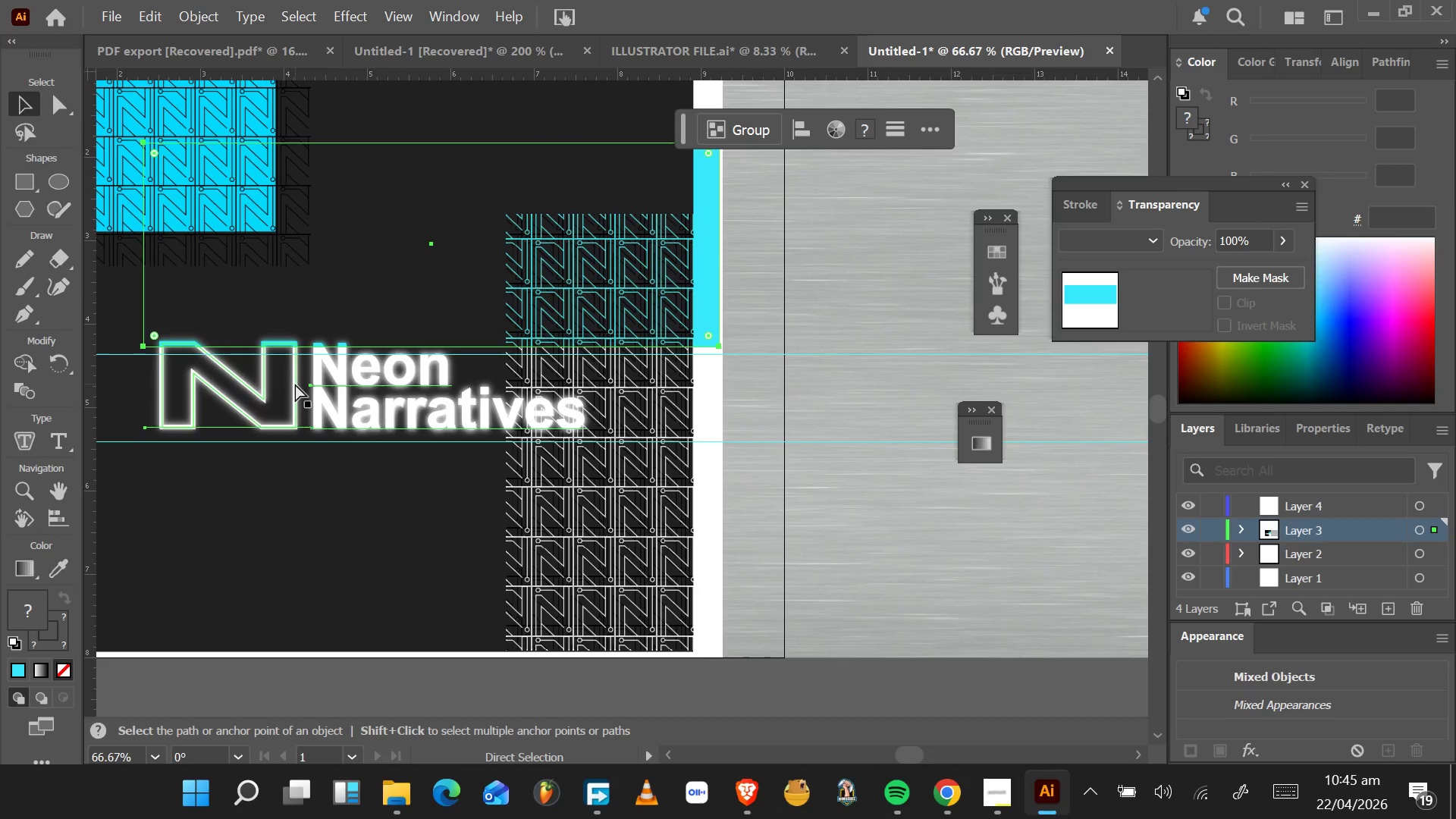 
key(Control+Z)
 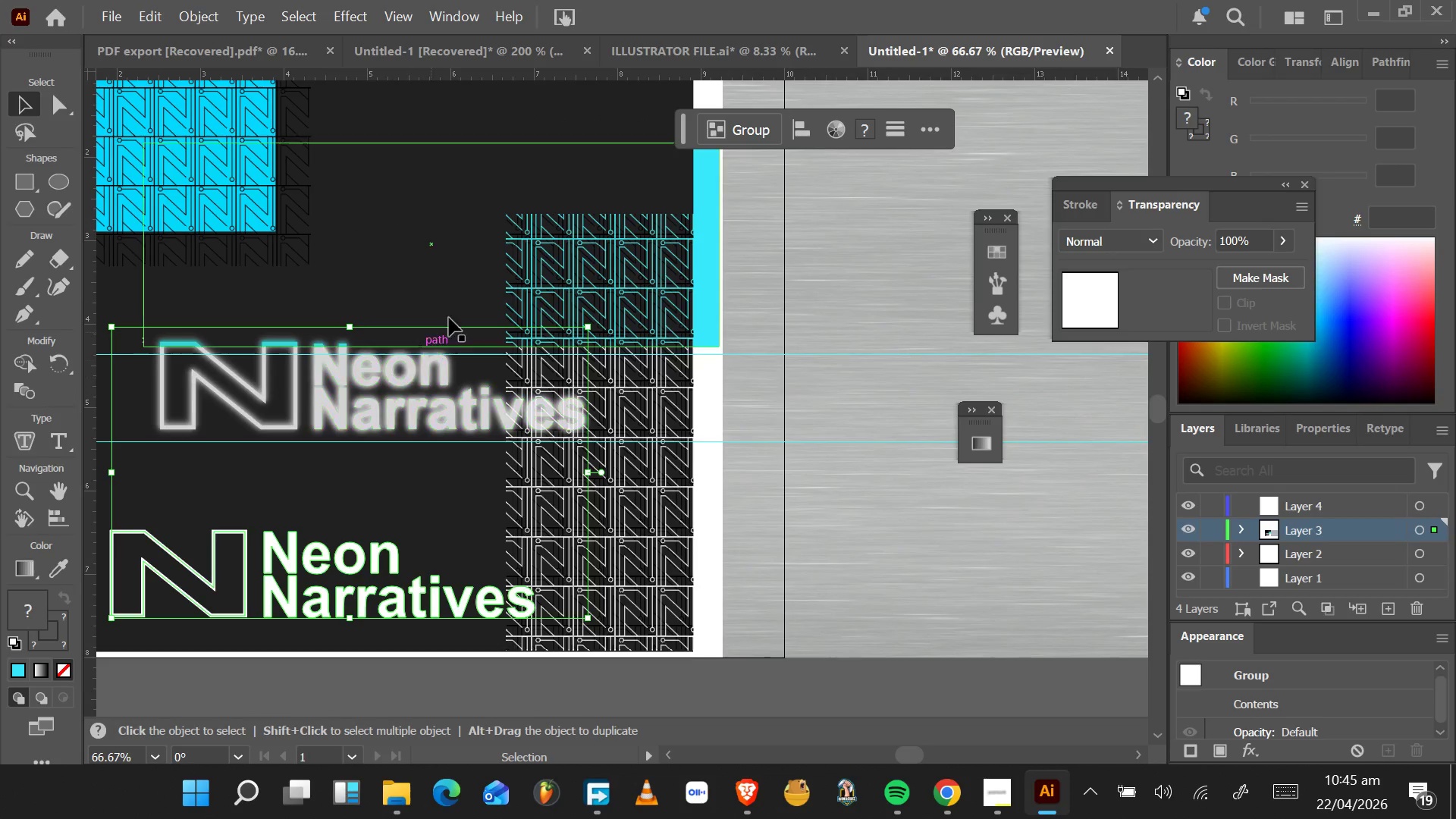 
left_click_drag(start_coordinate=[471, 281], to_coordinate=[424, 399])
 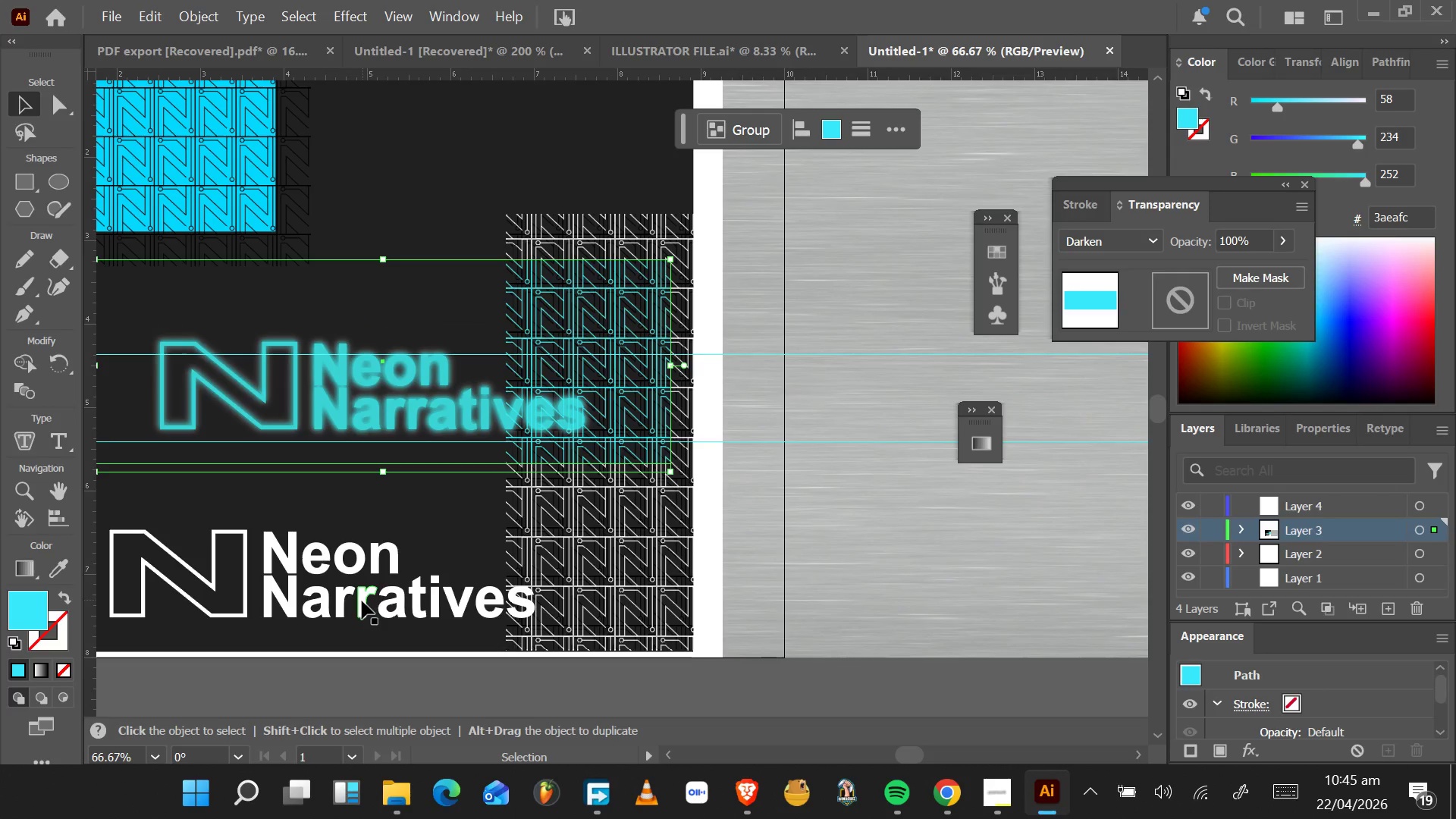 
left_click([362, 601])
 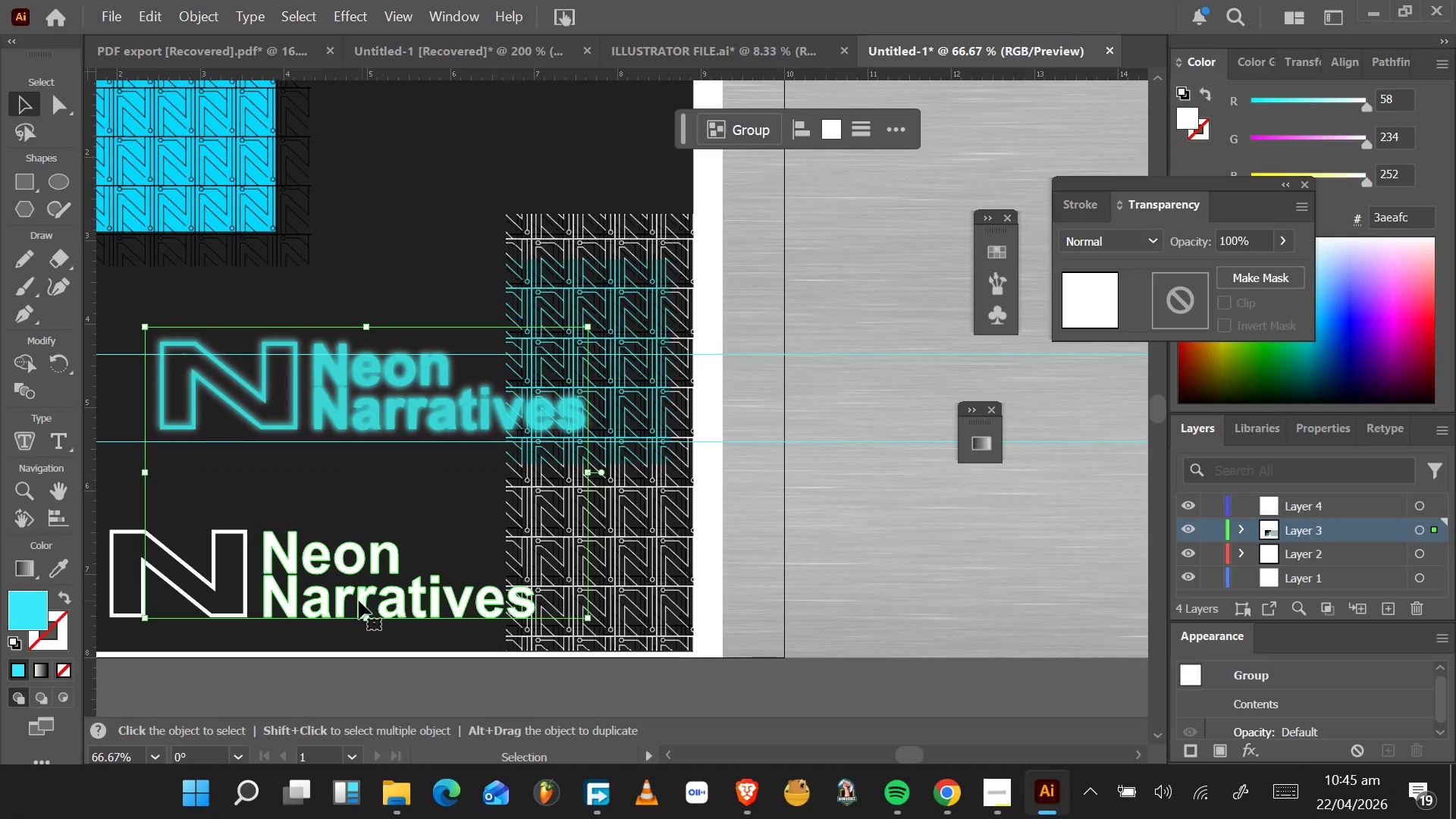 
hold_key(key=ShiftLeft, duration=1.41)
left_click([211, 582])
 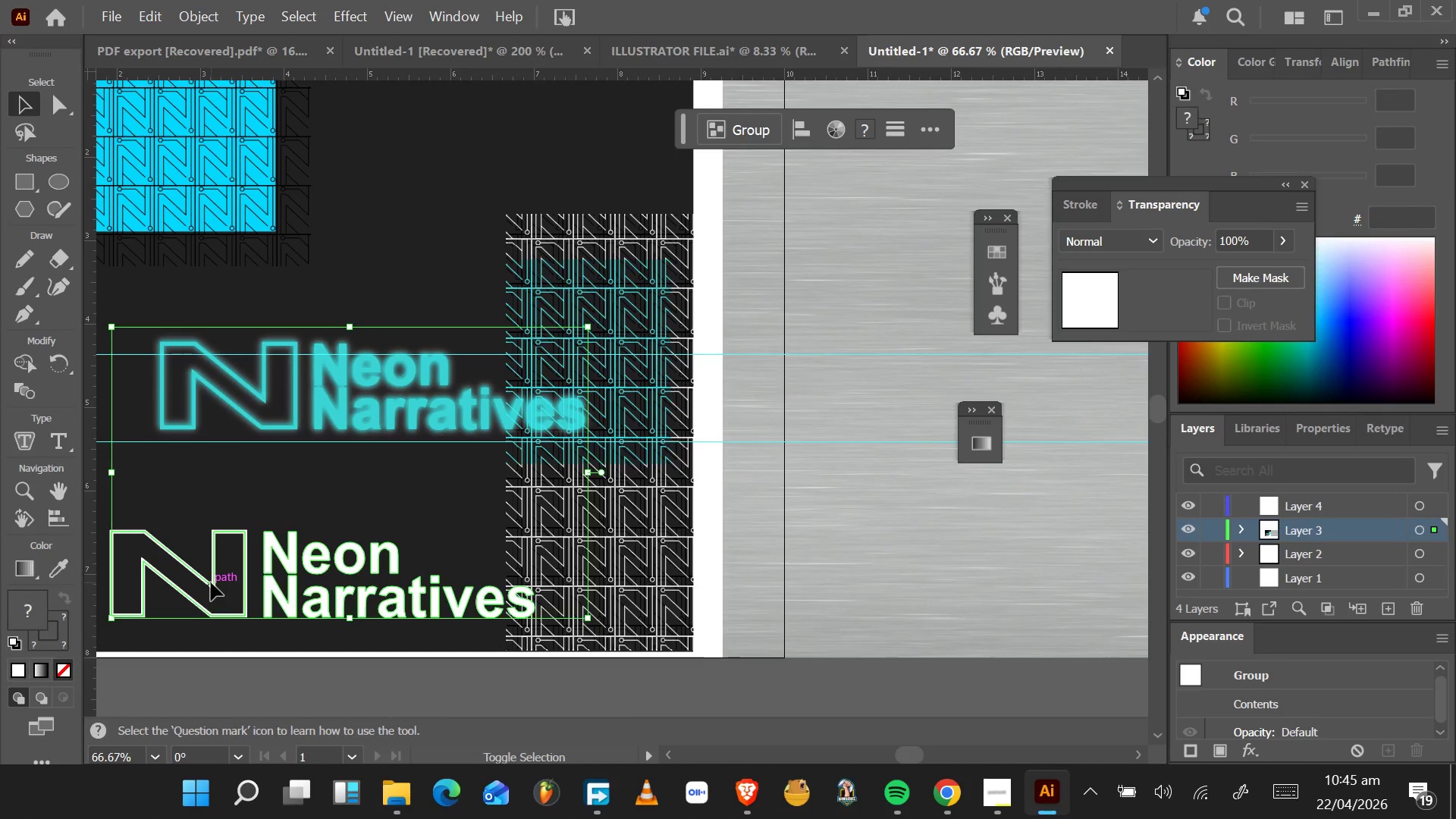 
left_click_drag(start_coordinate=[211, 582], to_coordinate=[228, 491])
 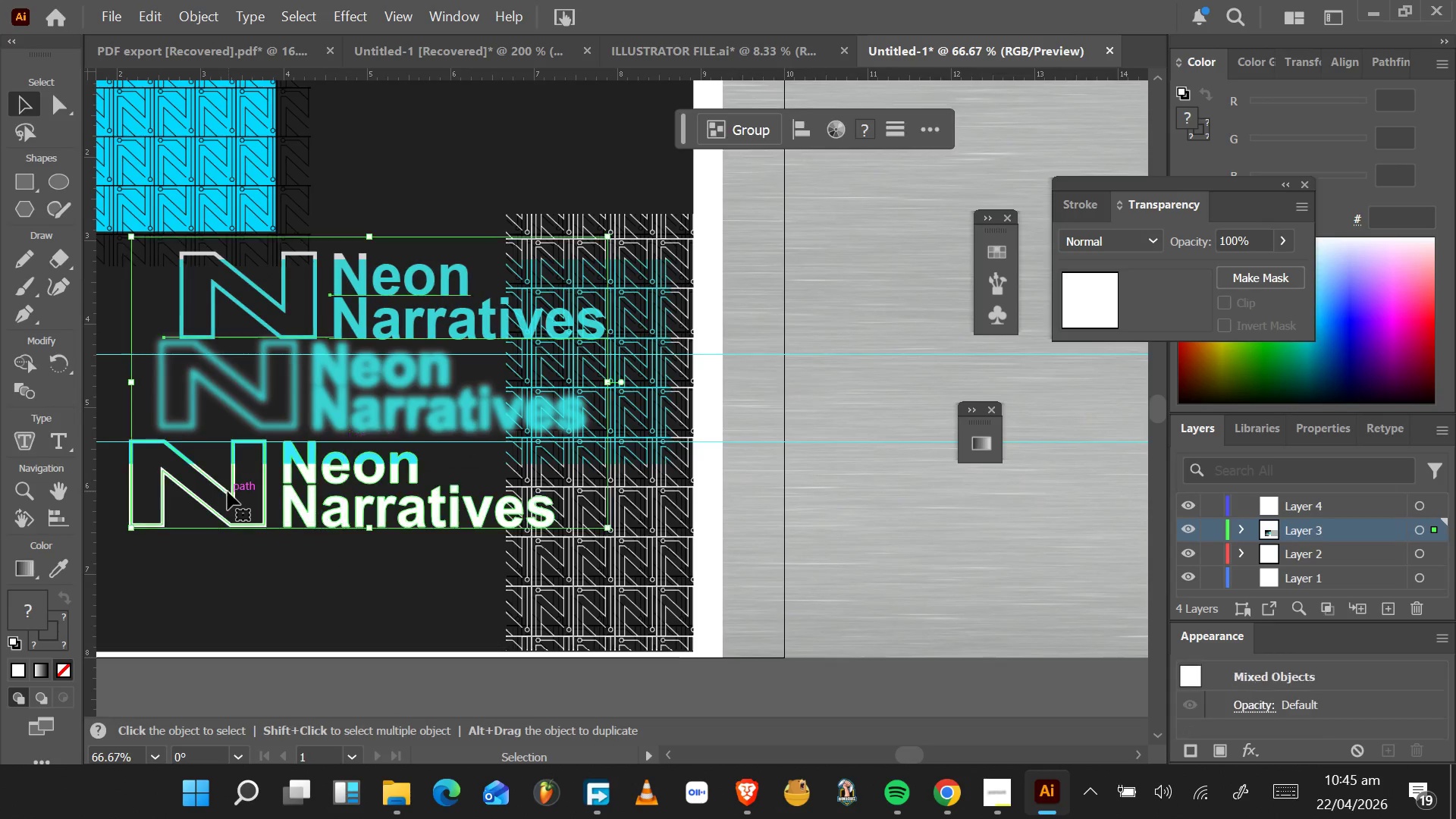 
key(Control+Z)
 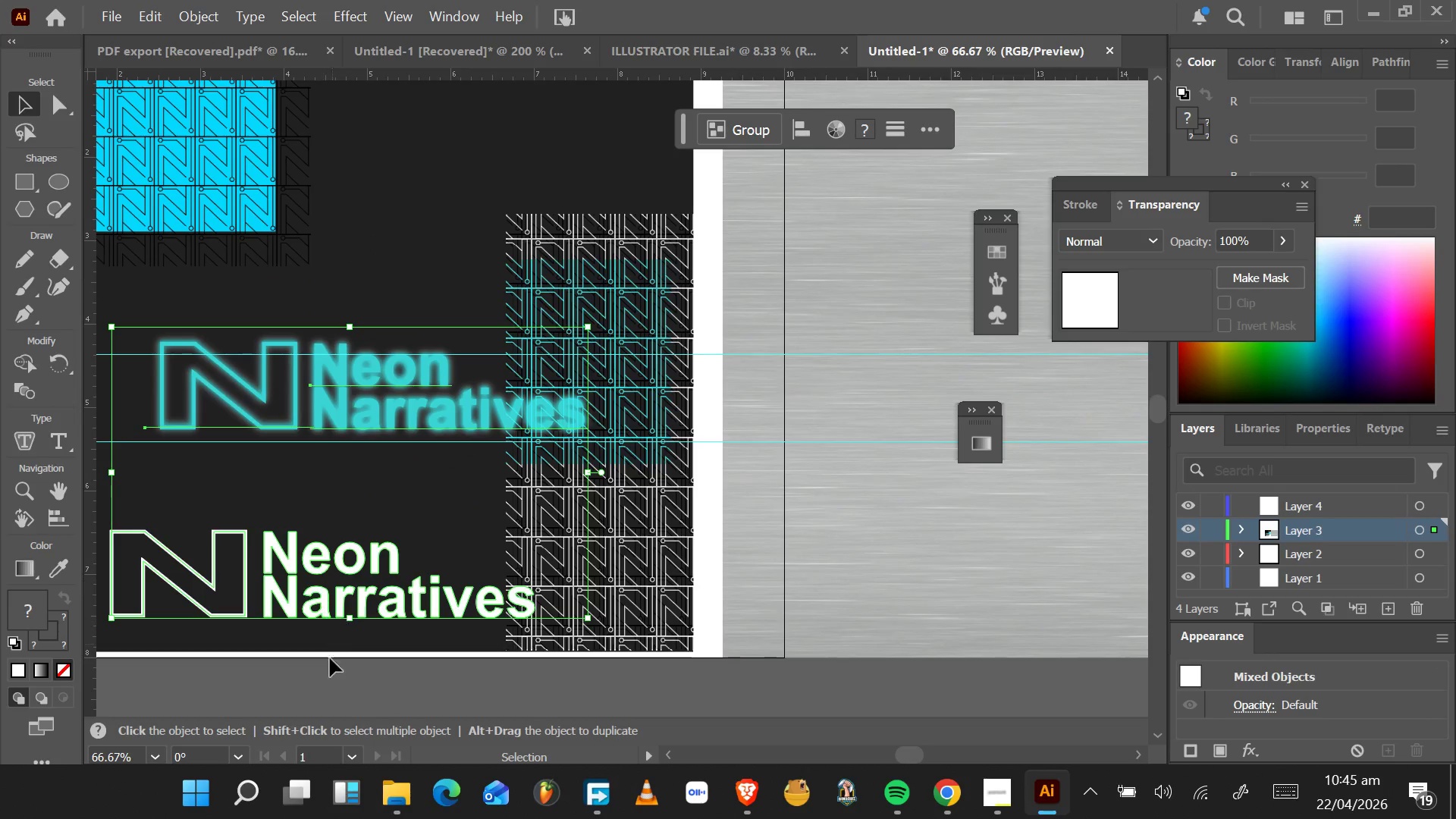 
left_click([320, 686])
 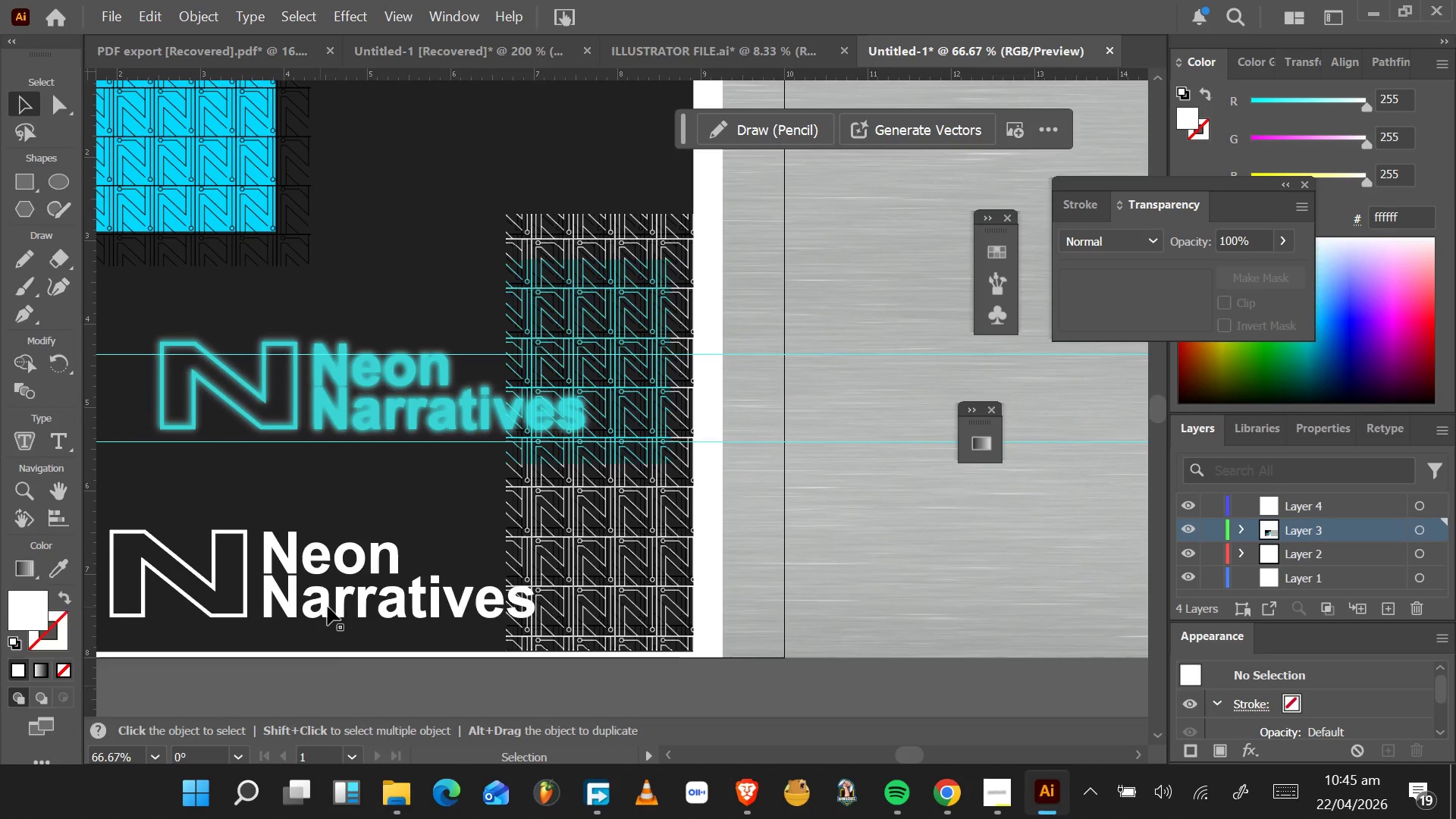 
left_click([328, 607])
 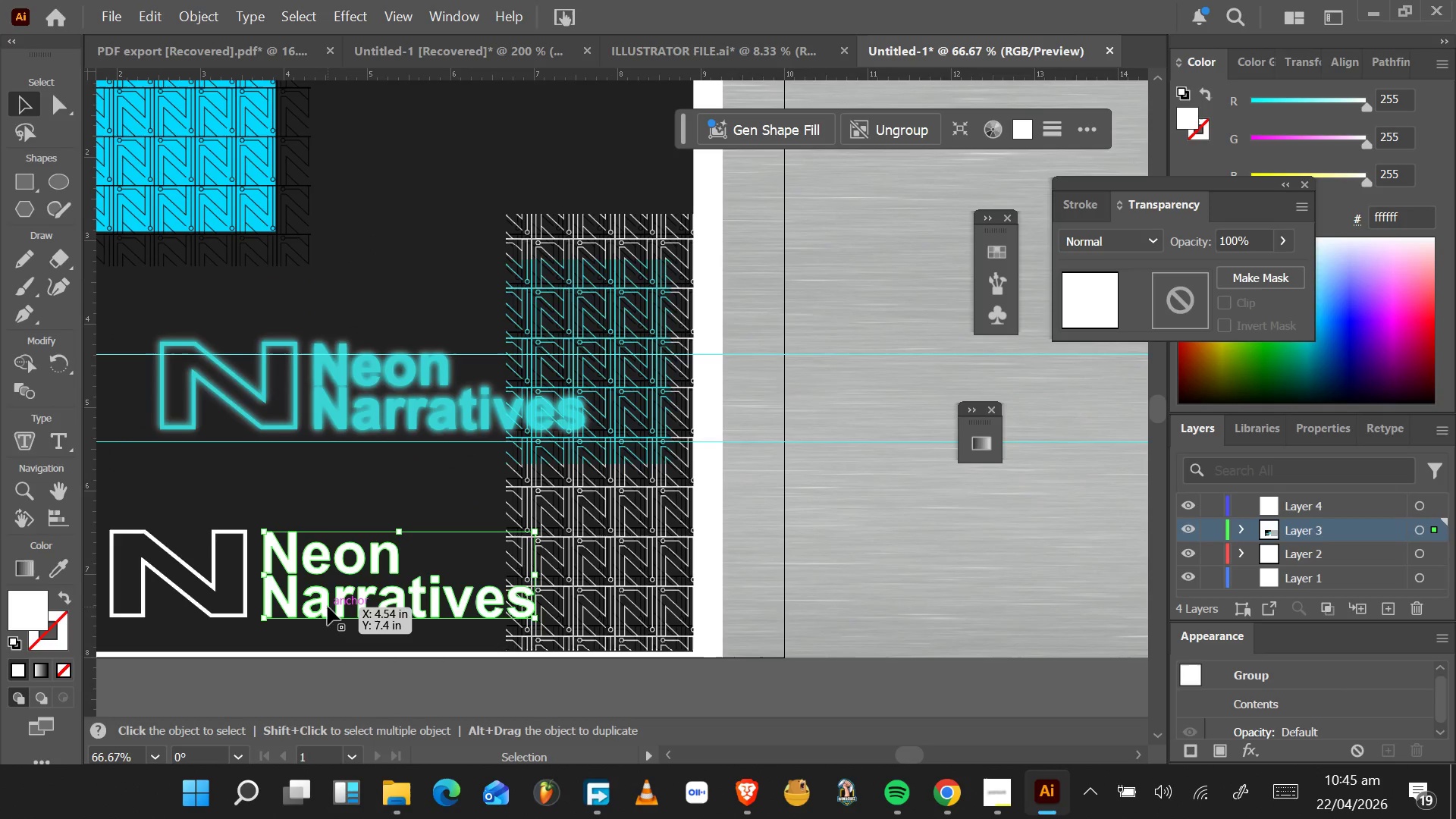 
hold_key(key=ShiftLeft, duration=1.09)
left_click([242, 601])
 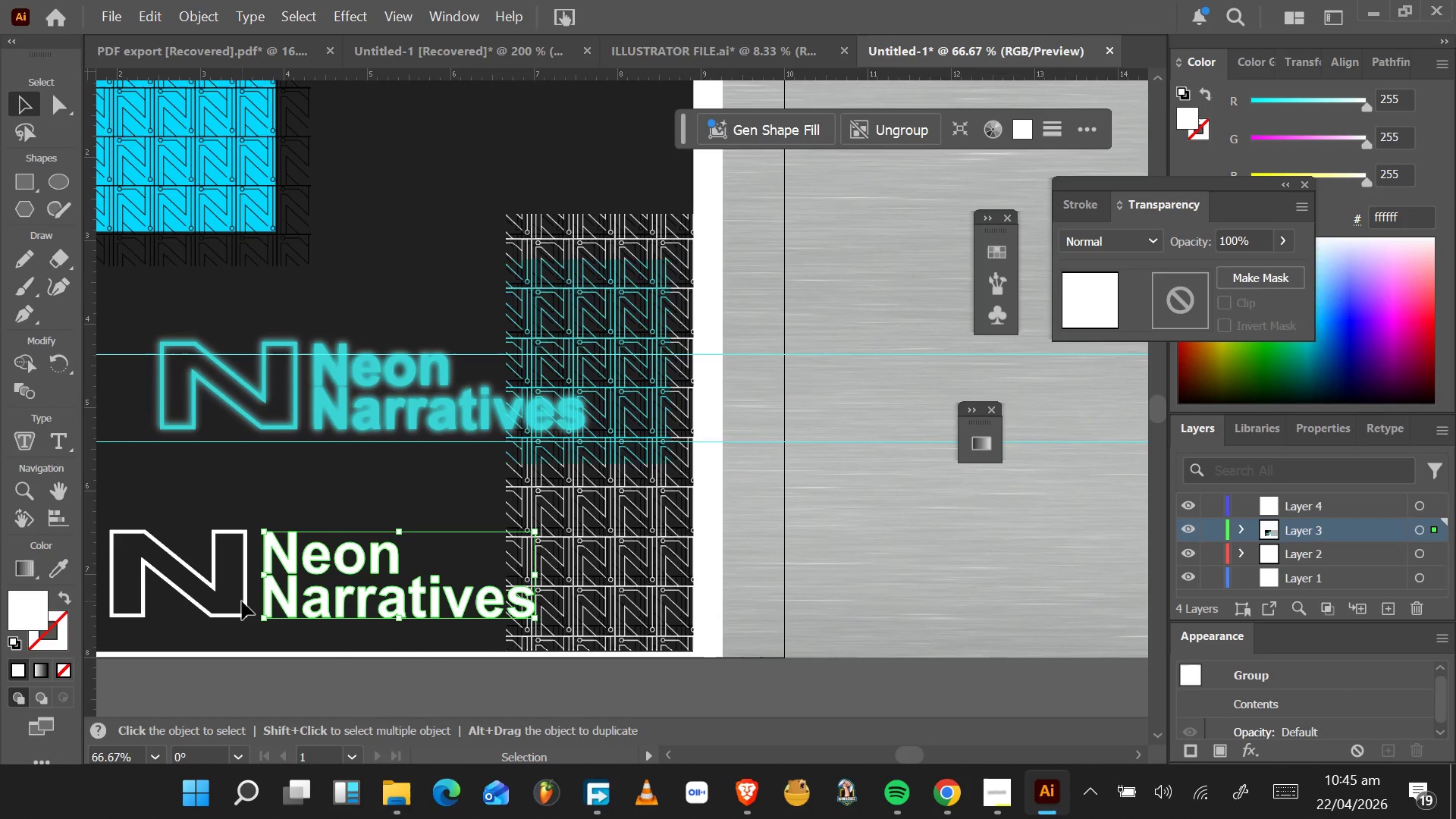 
left_click_drag(start_coordinate=[242, 601], to_coordinate=[260, 491])
 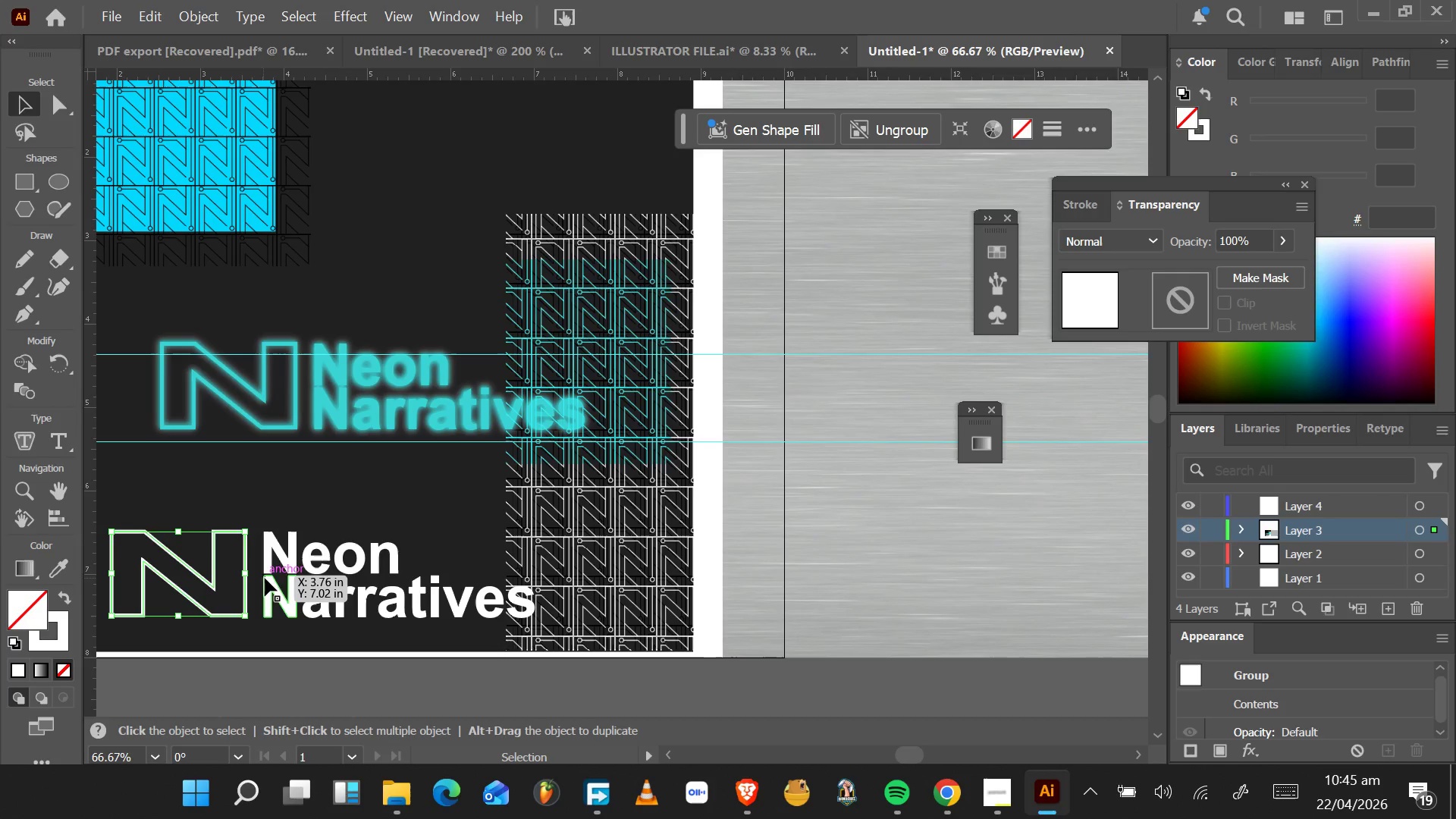 
hold_key(key=ShiftLeft, duration=0.61)
left_click([266, 564])
 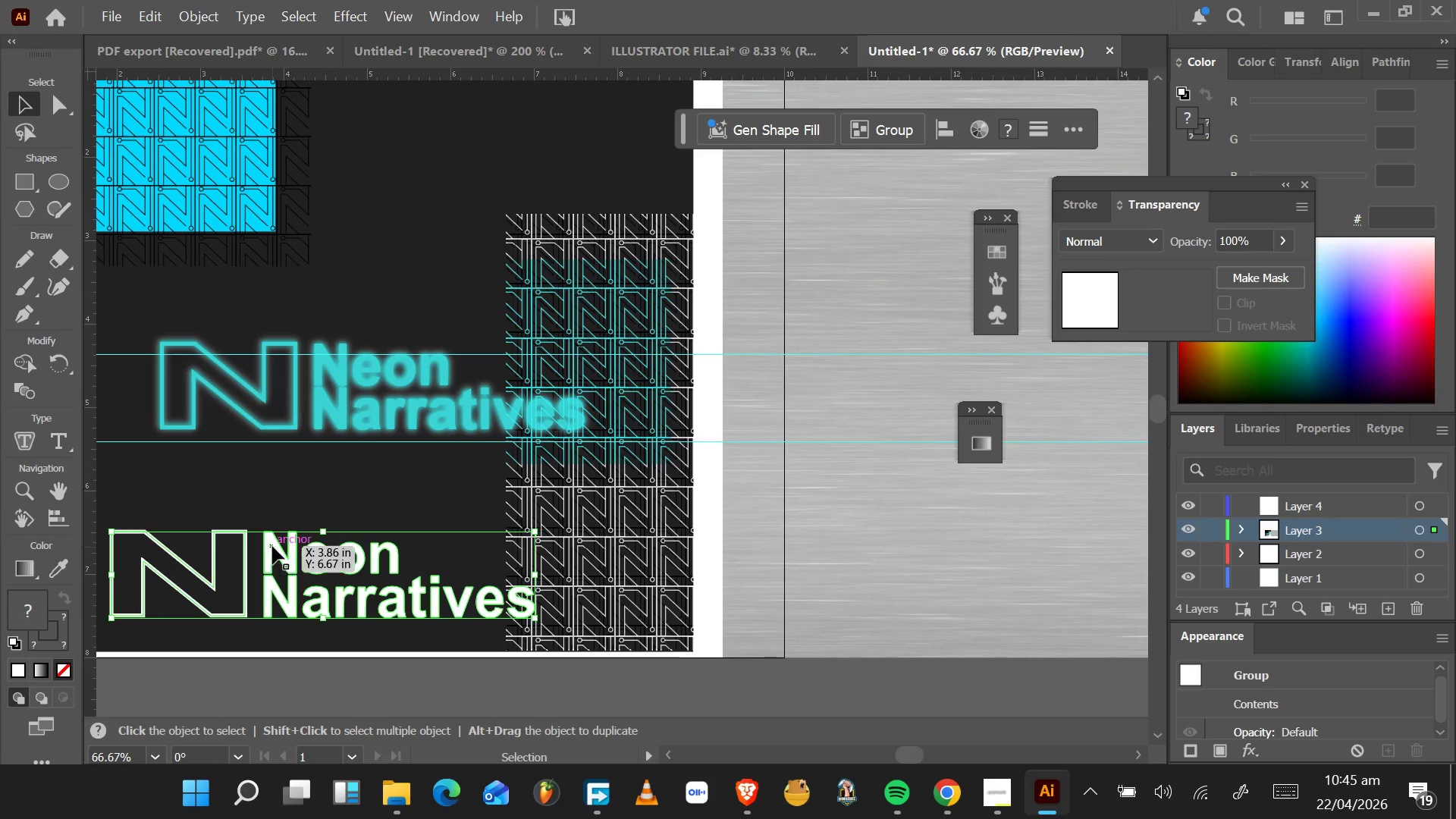 
left_click_drag(start_coordinate=[272, 545], to_coordinate=[292, 544])
 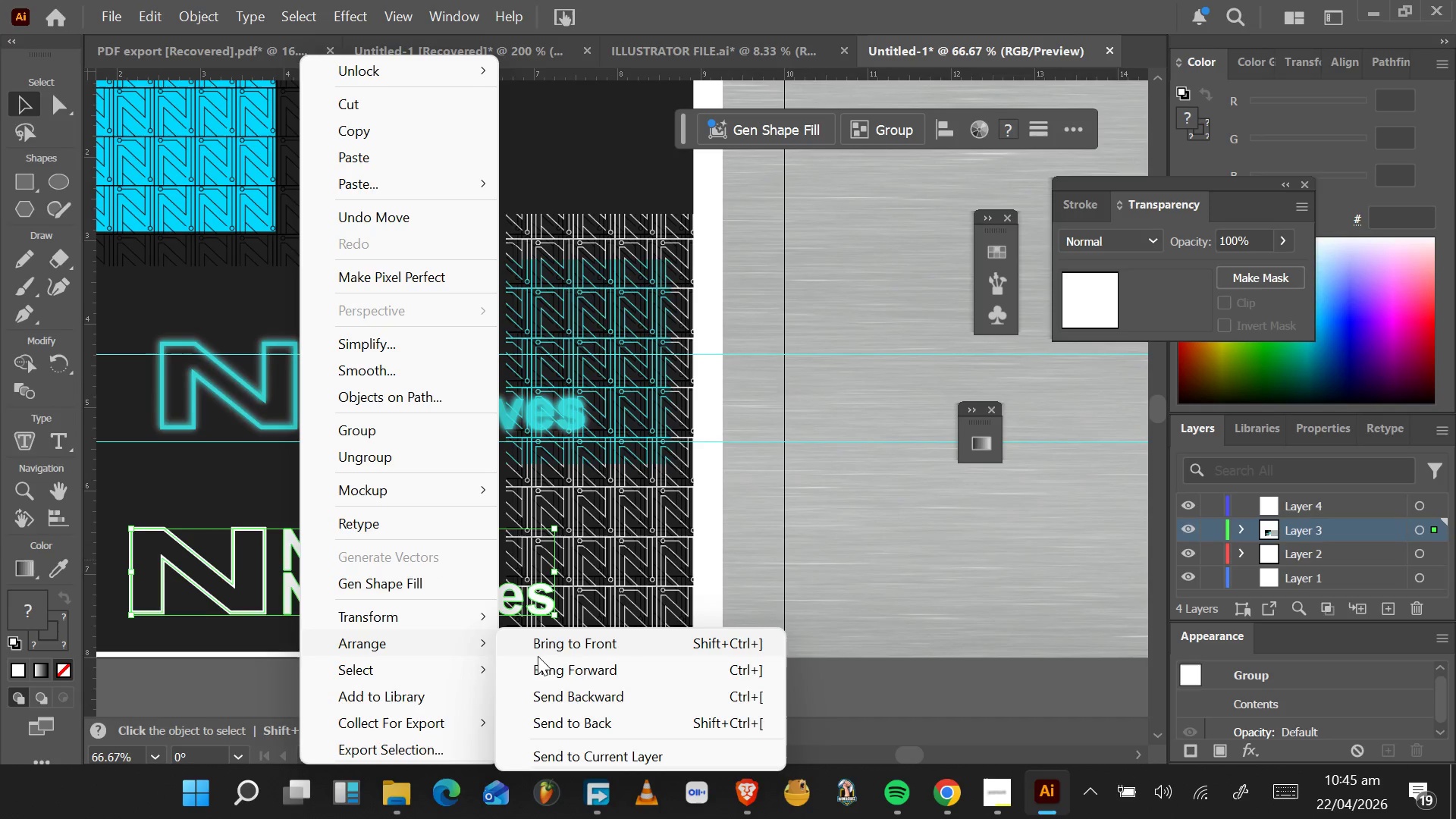 
left_click([604, 652])
 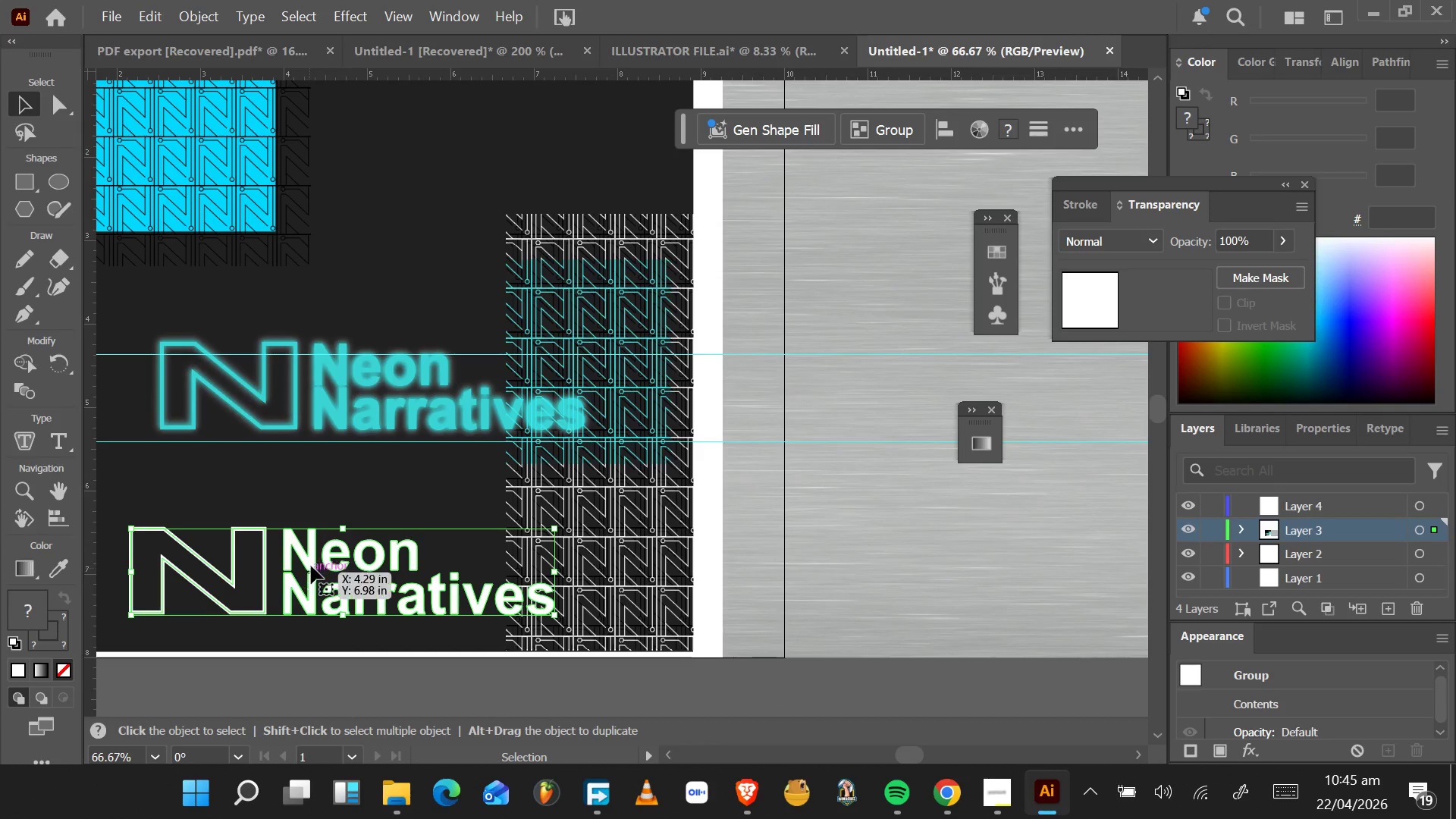 
left_click_drag(start_coordinate=[311, 565], to_coordinate=[343, 380])
 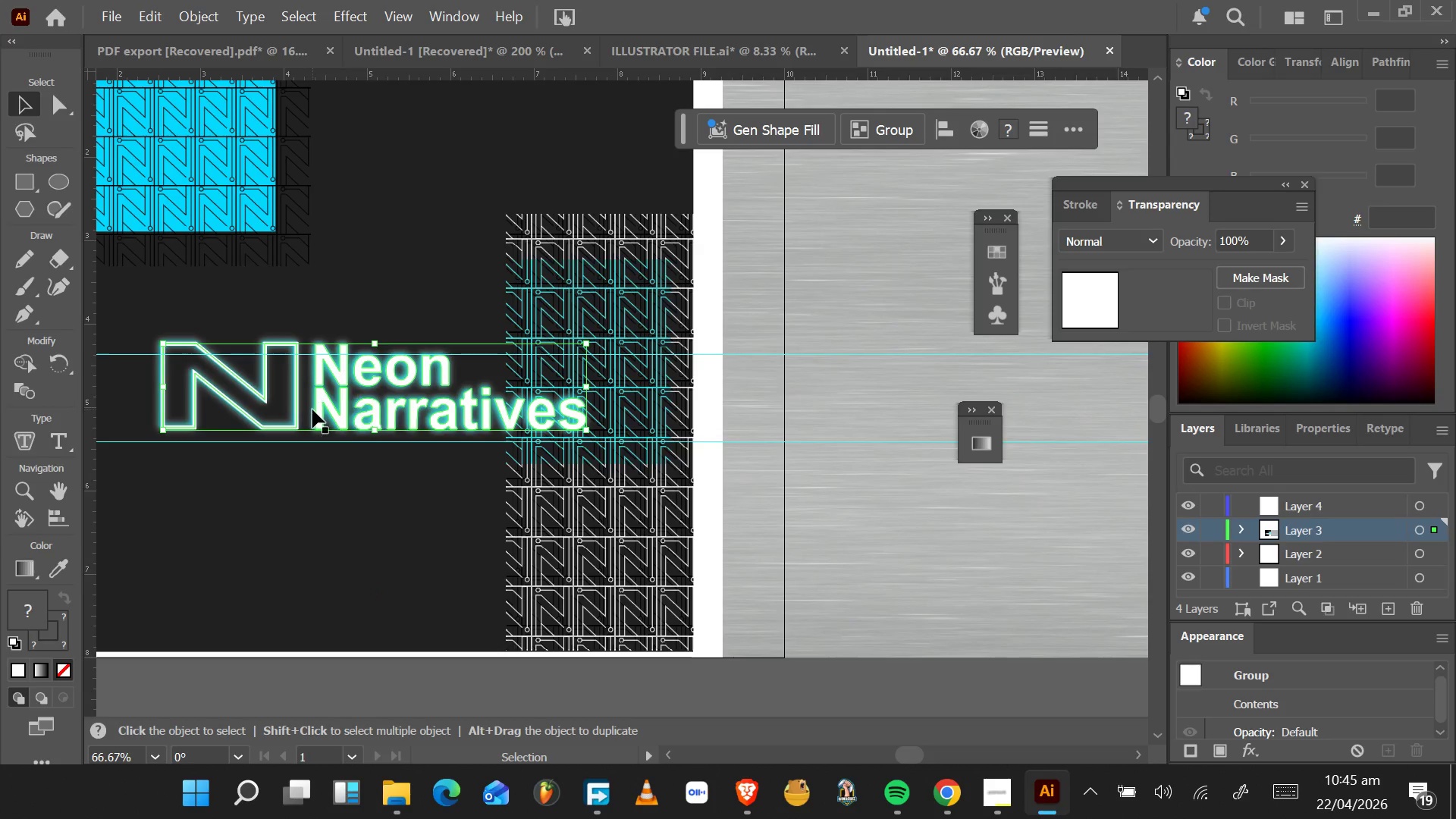 
hold_key(key=AltLeft, duration=0.64)
scroll: coordinate [311, 411], scroll_direction: up, amount: 3.0
 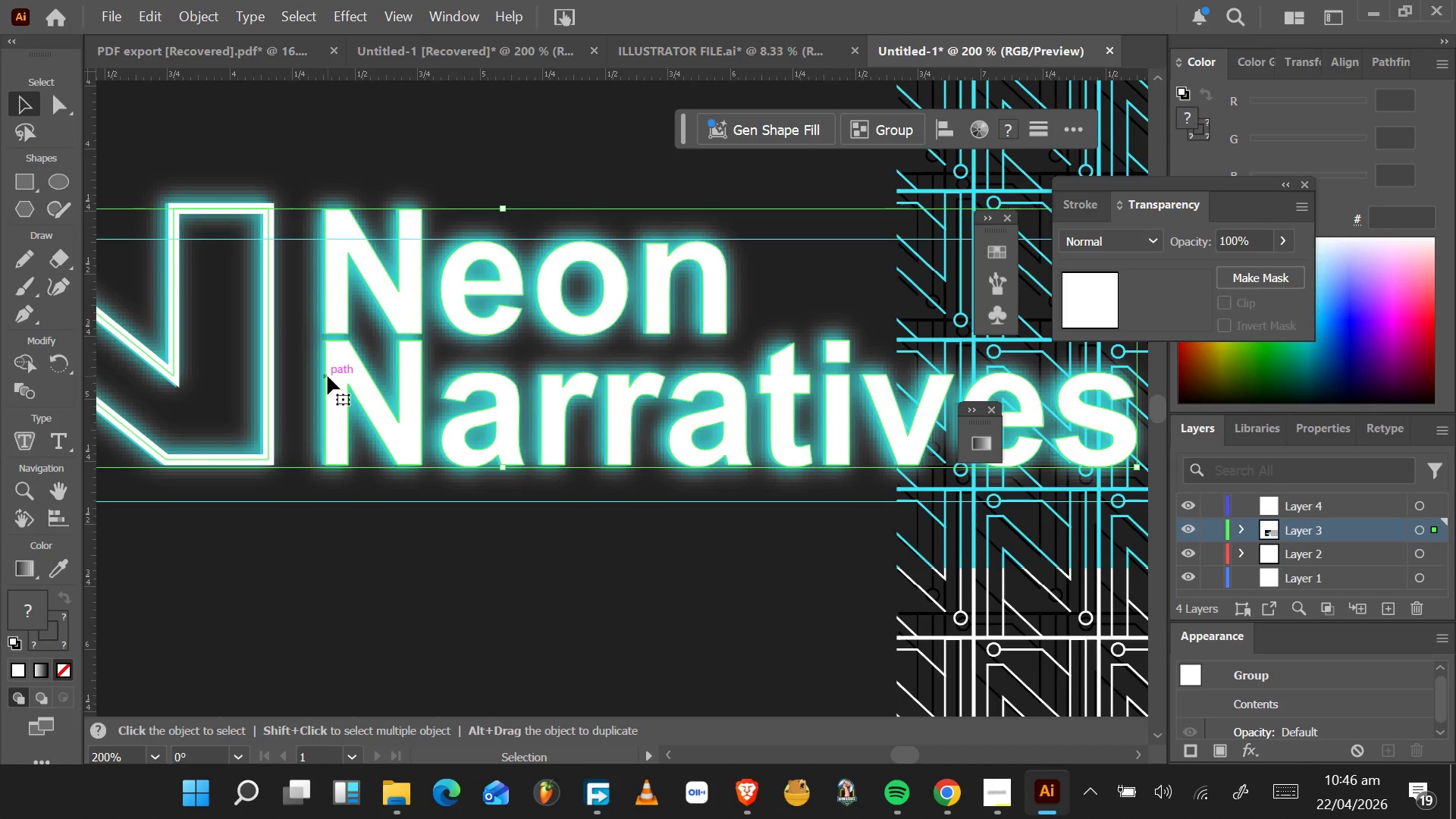 
wait(26.15)
 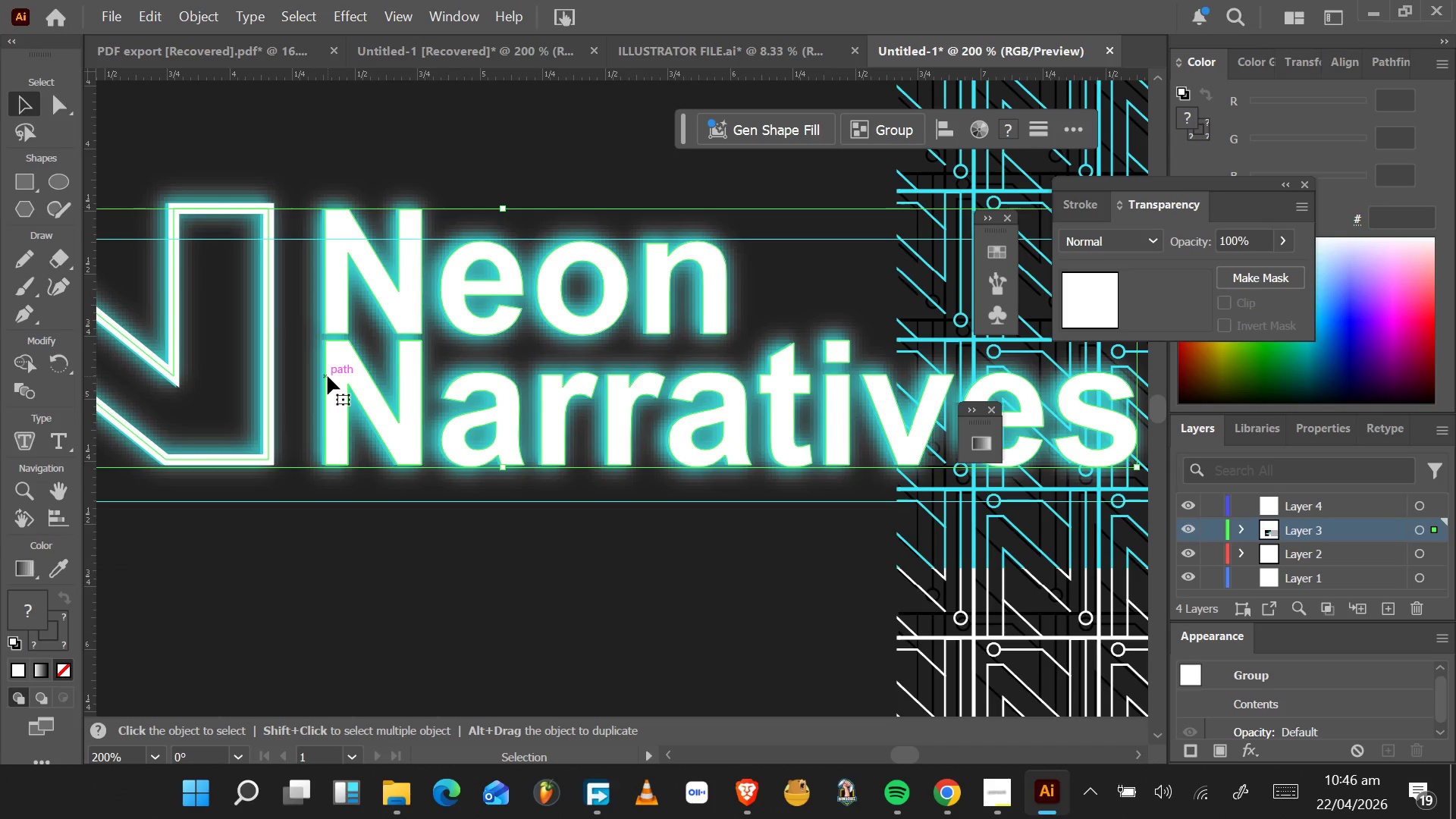 
hold_key(key=AltLeft, duration=1.5)
scroll: coordinate [352, 457], scroll_direction: down, amount: 3.0
 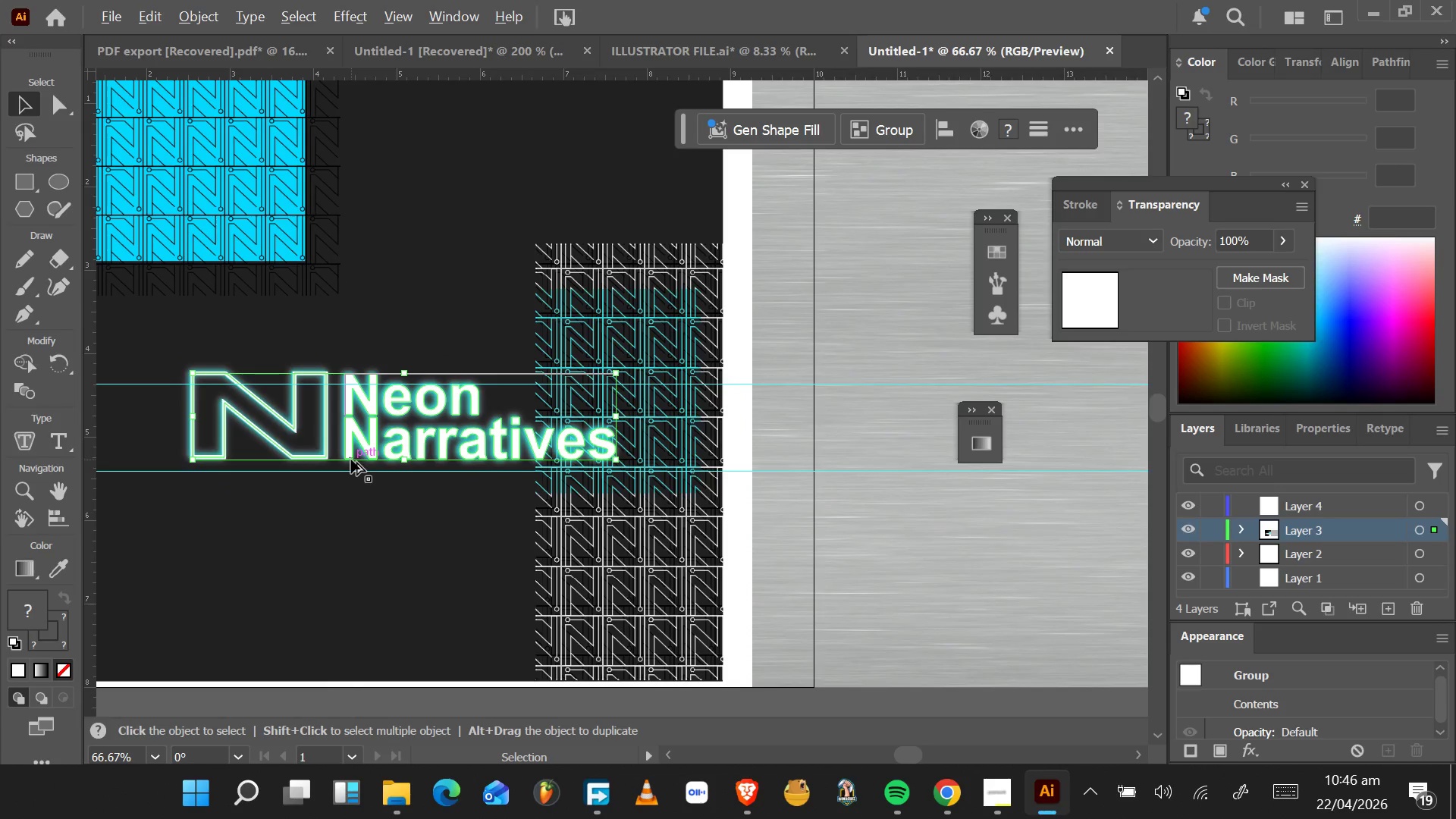 
hold_key(key=AltLeft, duration=1.03)
 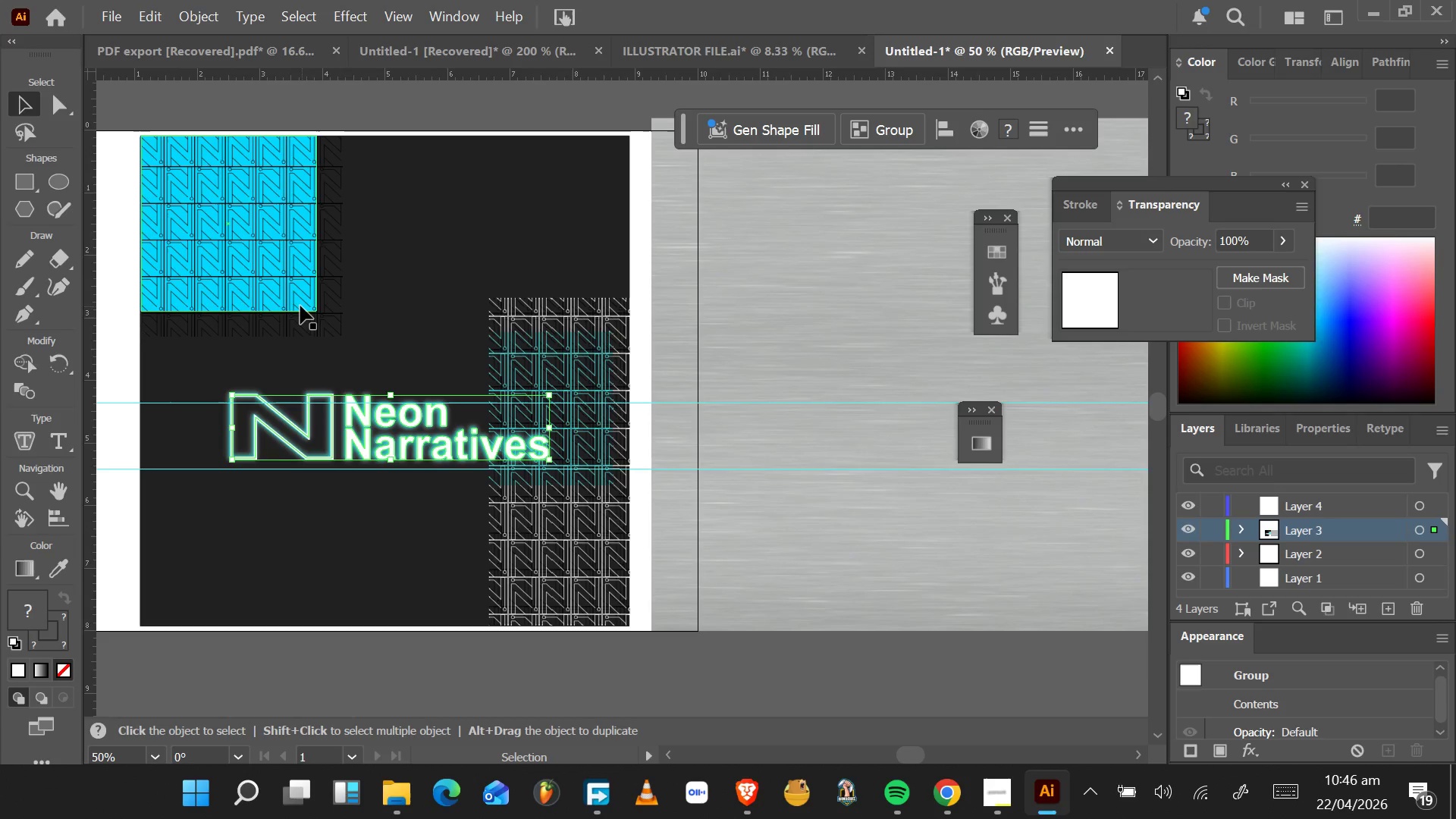 
scroll: coordinate [351, 460], scroll_direction: down, amount: 1.0
 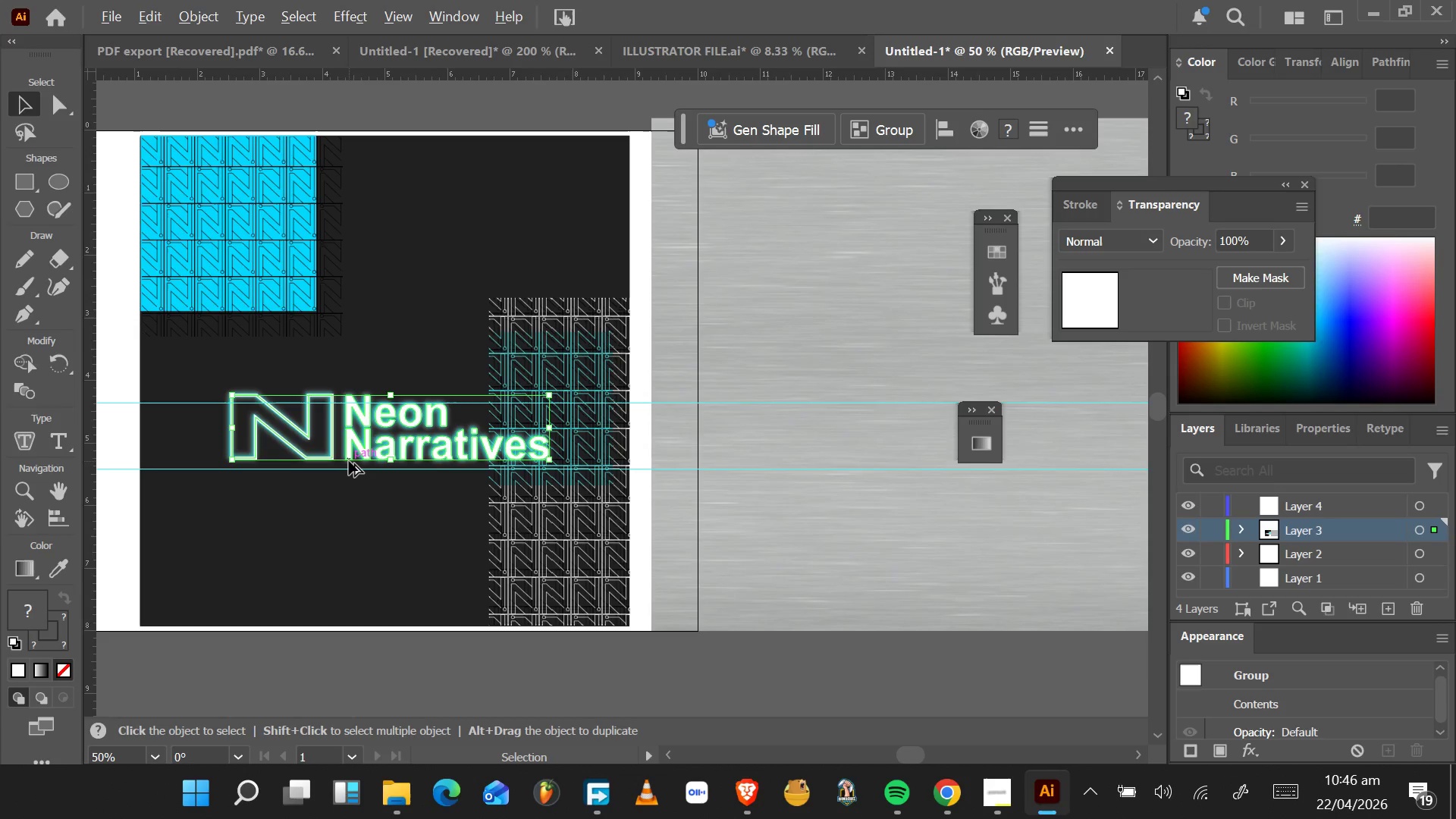 
left_click_drag(start_coordinate=[299, 302], to_coordinate=[615, 301])
 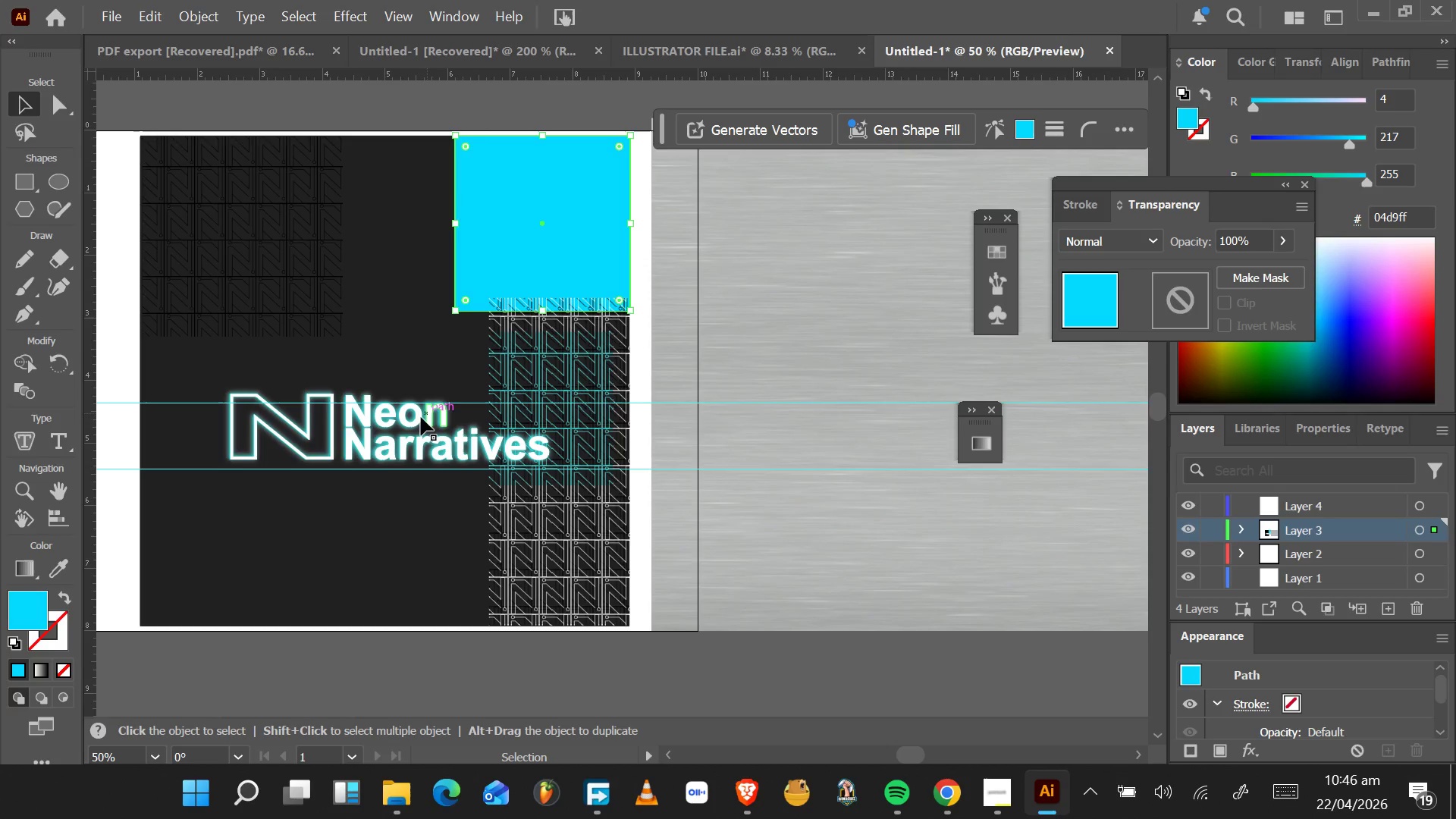 
hold_key(key=AltLeft, duration=1.5)
scroll: coordinate [384, 439], scroll_direction: up, amount: 4.0
 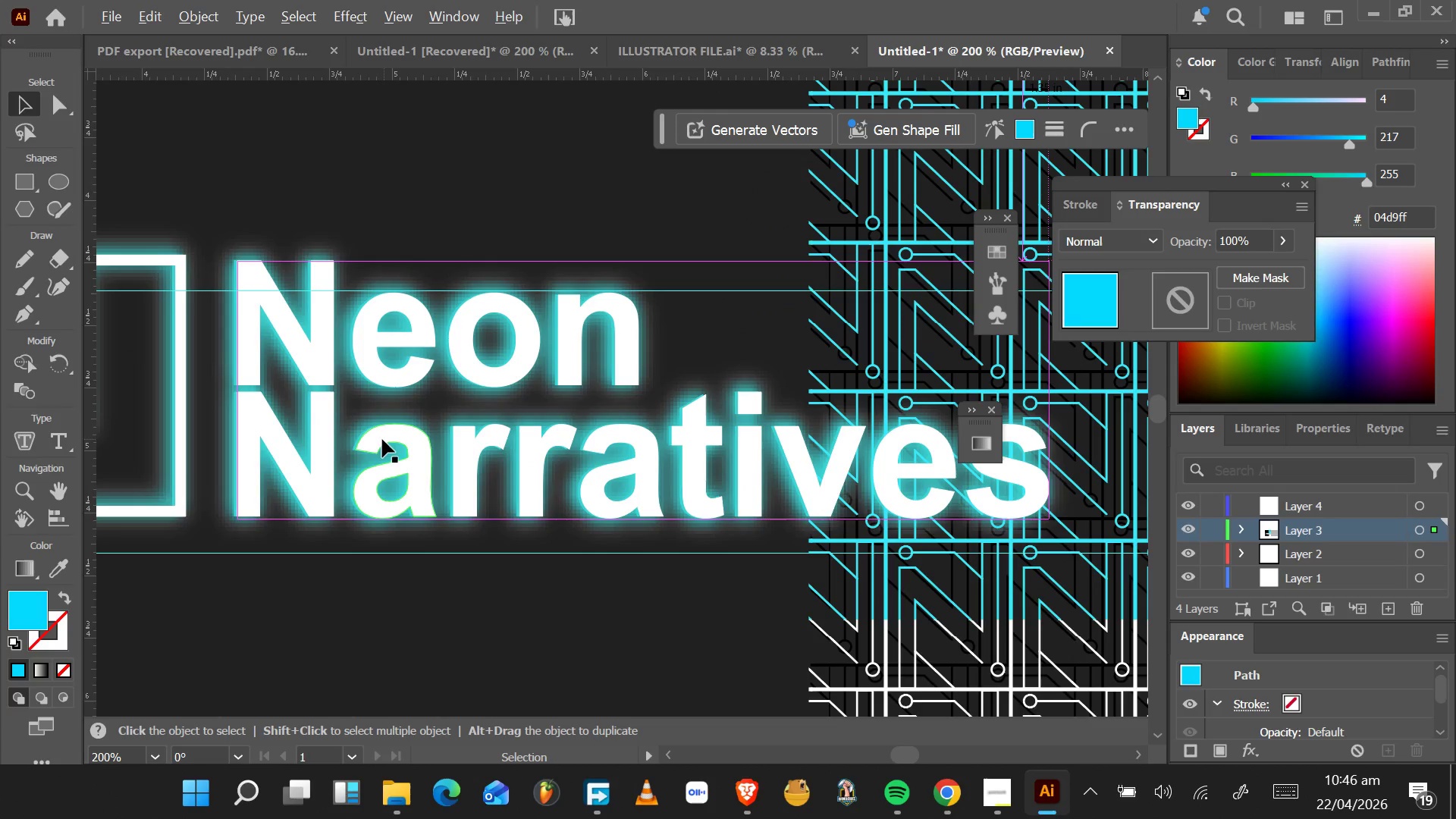 
hold_key(key=AltLeft, duration=1.38)
 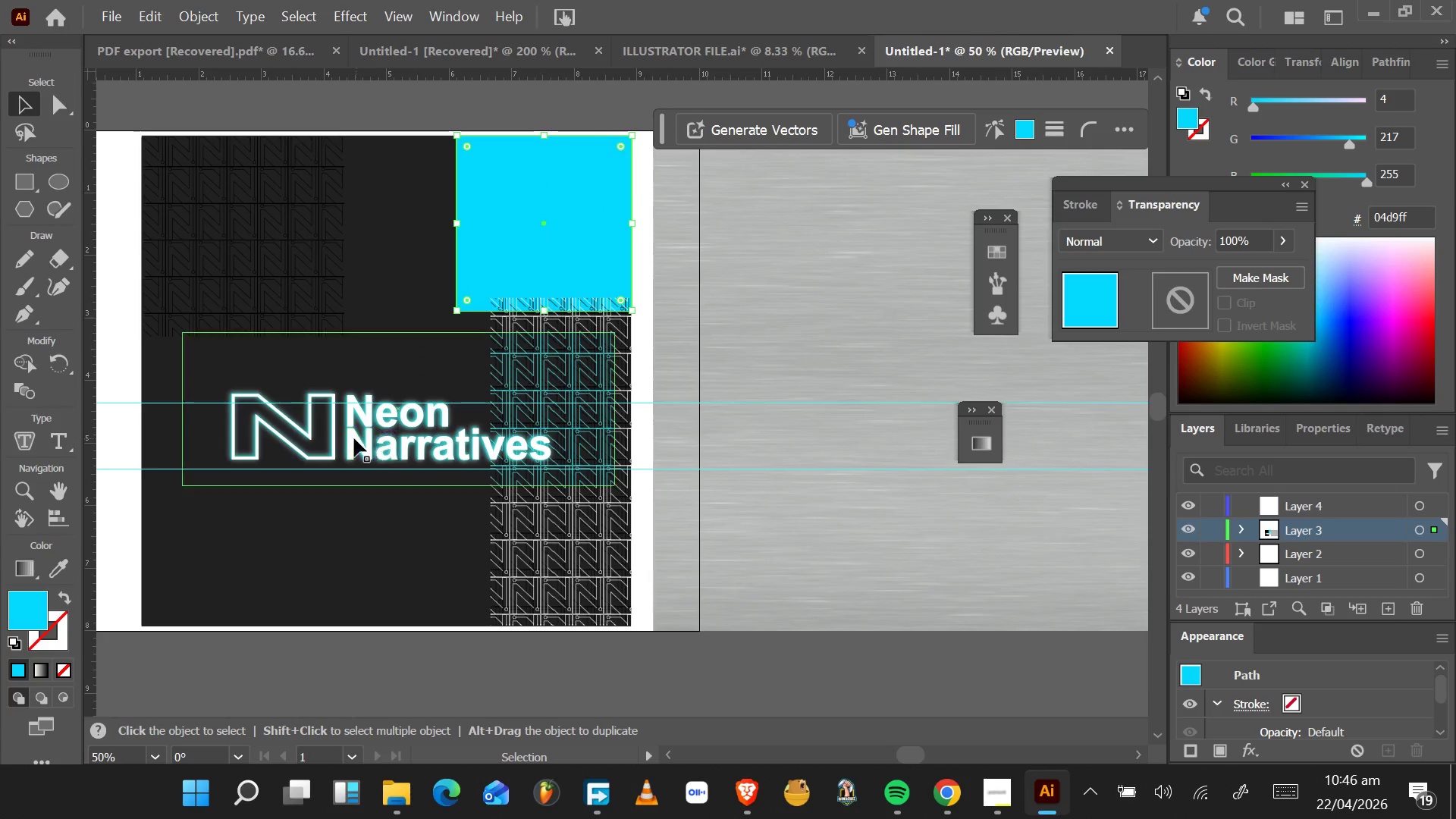 
scroll: coordinate [382, 439], scroll_direction: down, amount: 4.0
 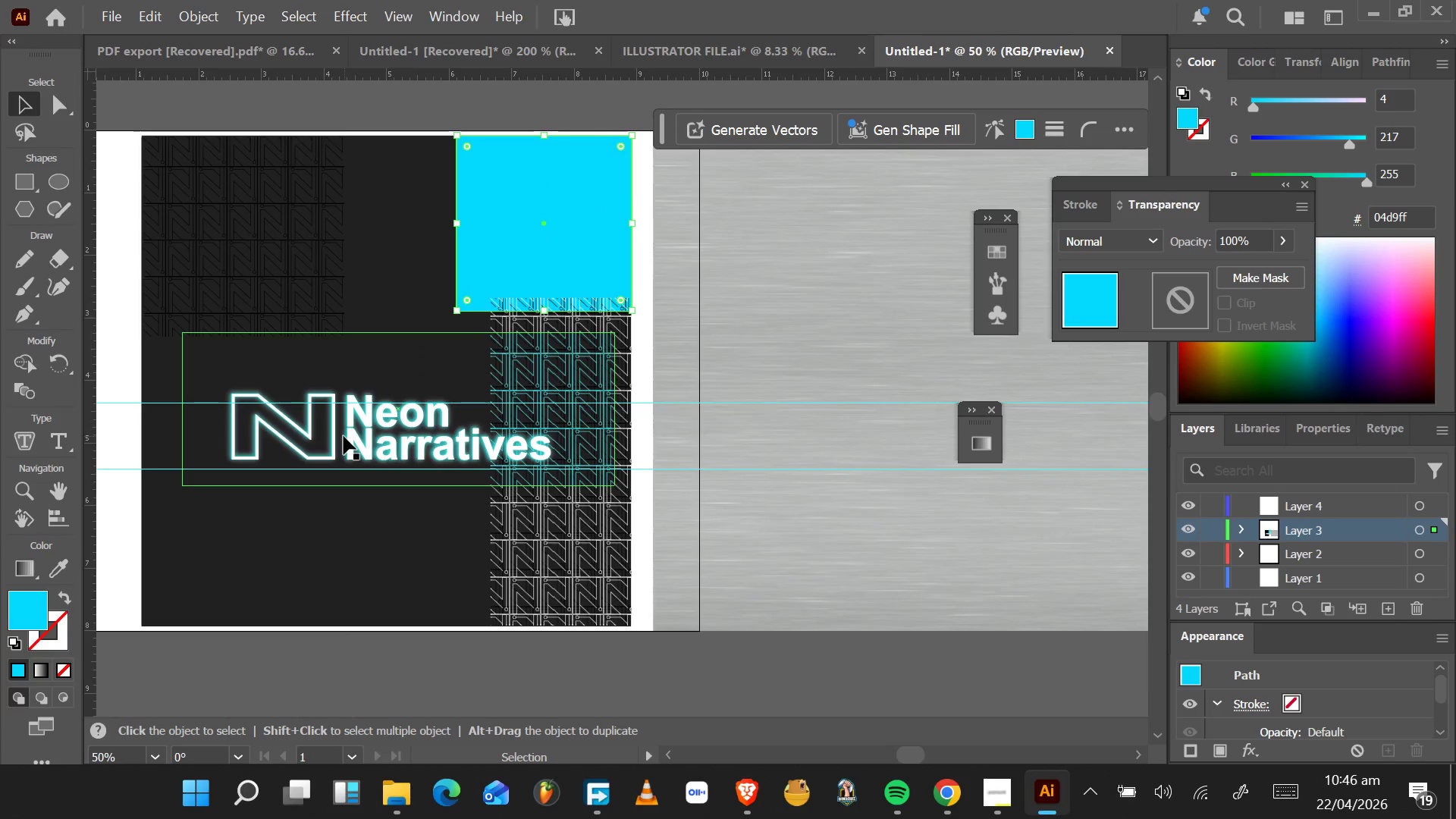 
left_click([337, 436])
 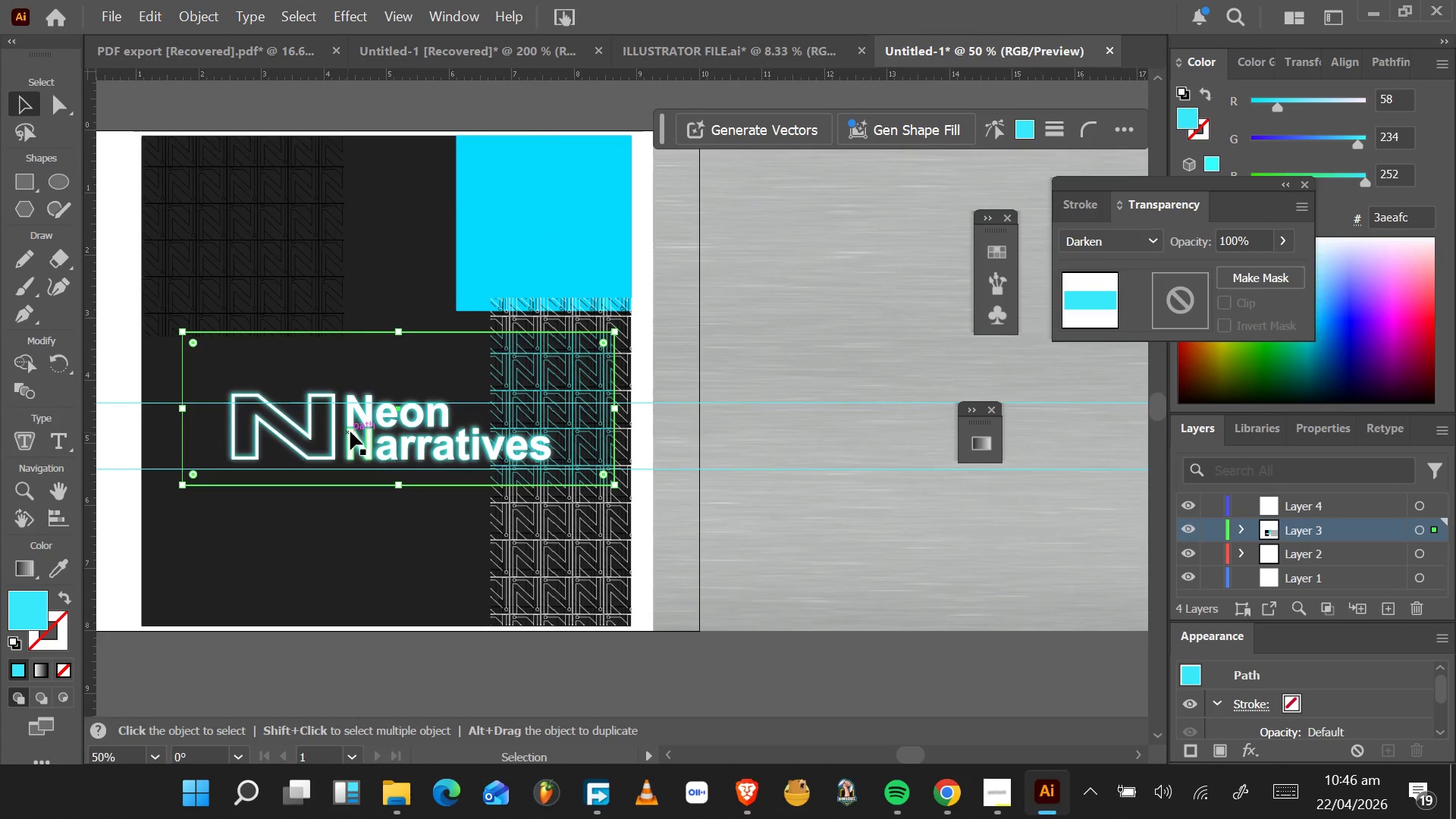 
hold_key(key=ControlLeft, duration=1.0)
left_click([356, 431])
 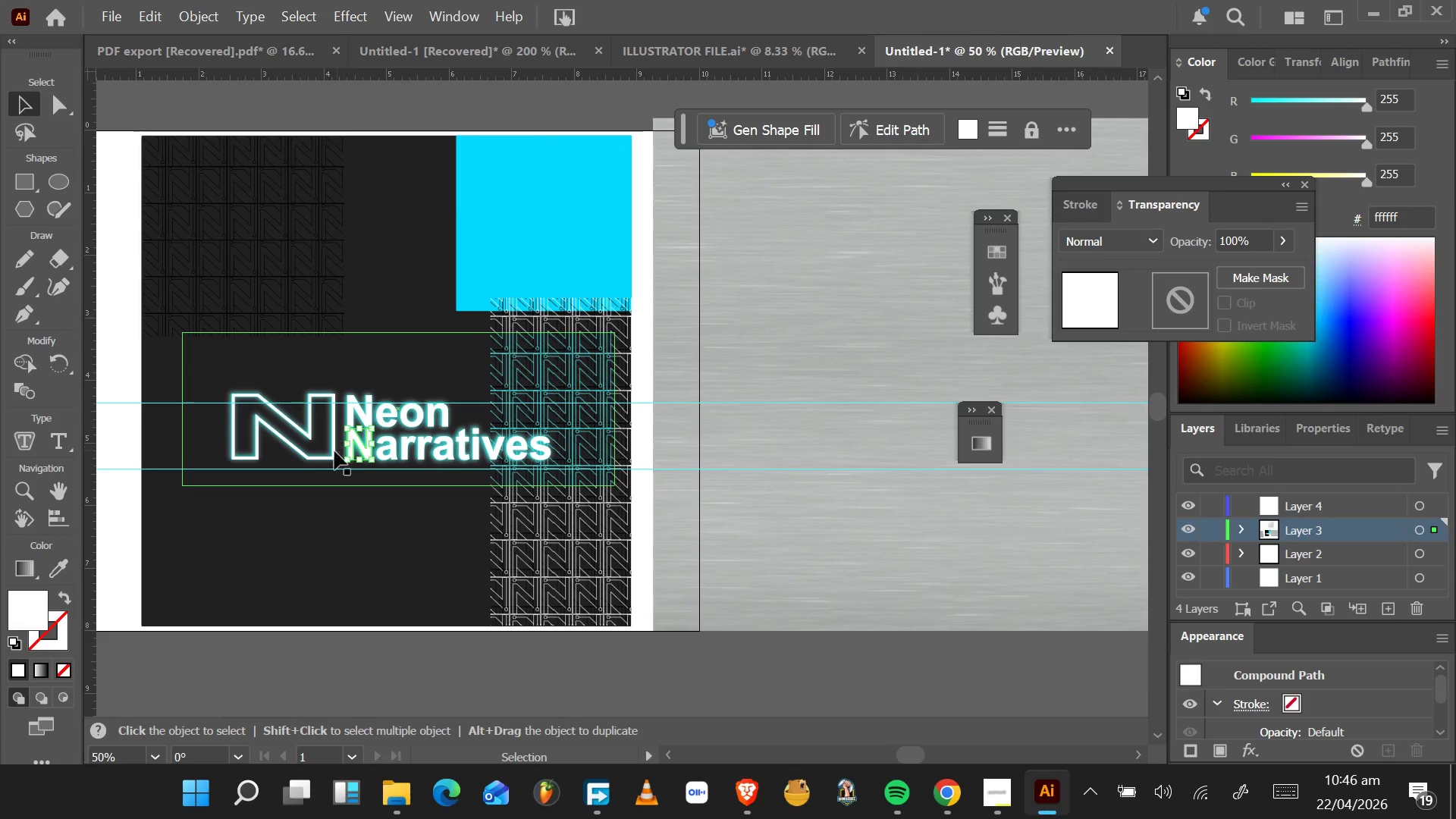 
hold_key(key=ControlLeft, duration=1.39)
 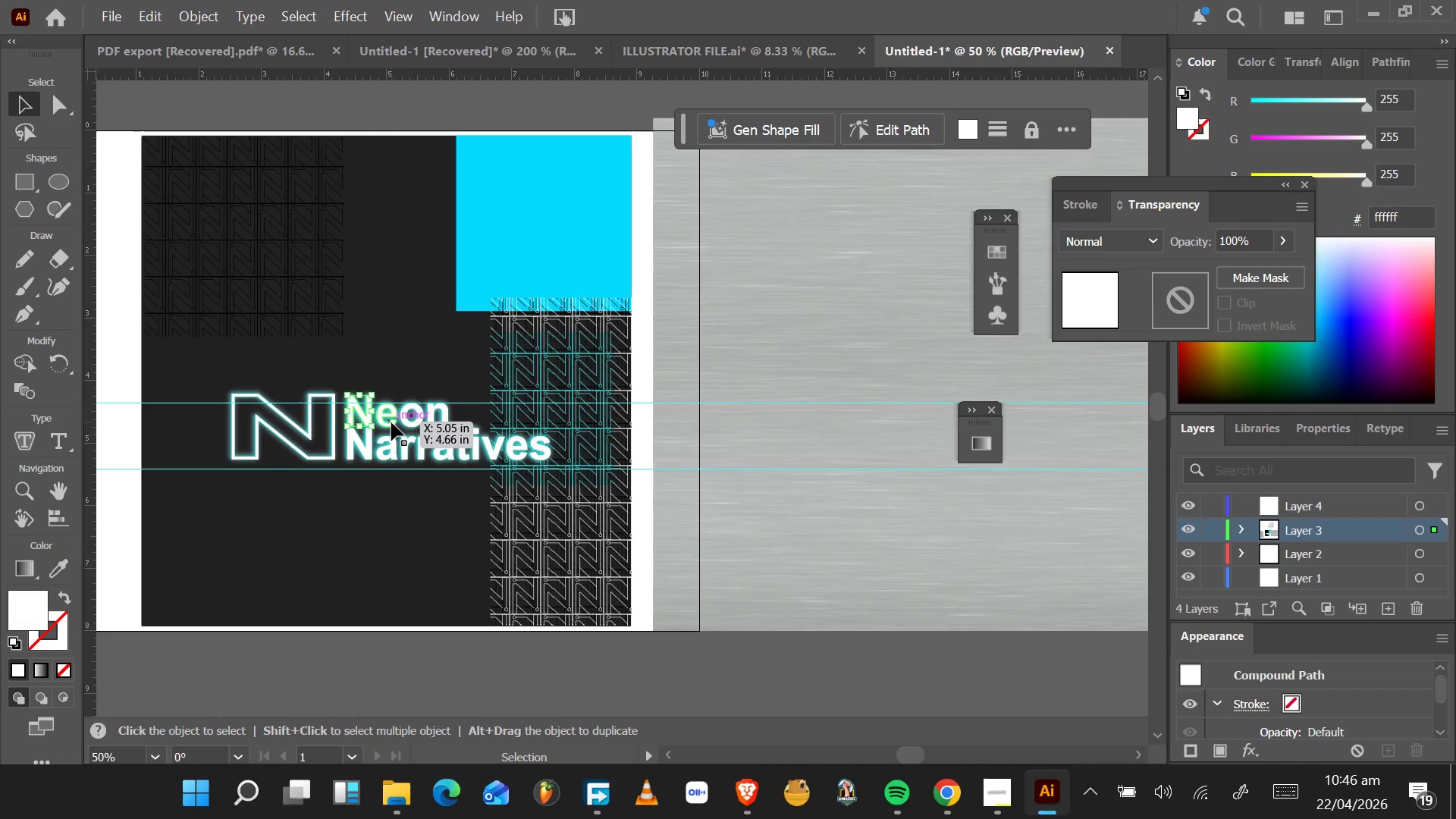 
key(Control+ControlLeft)
 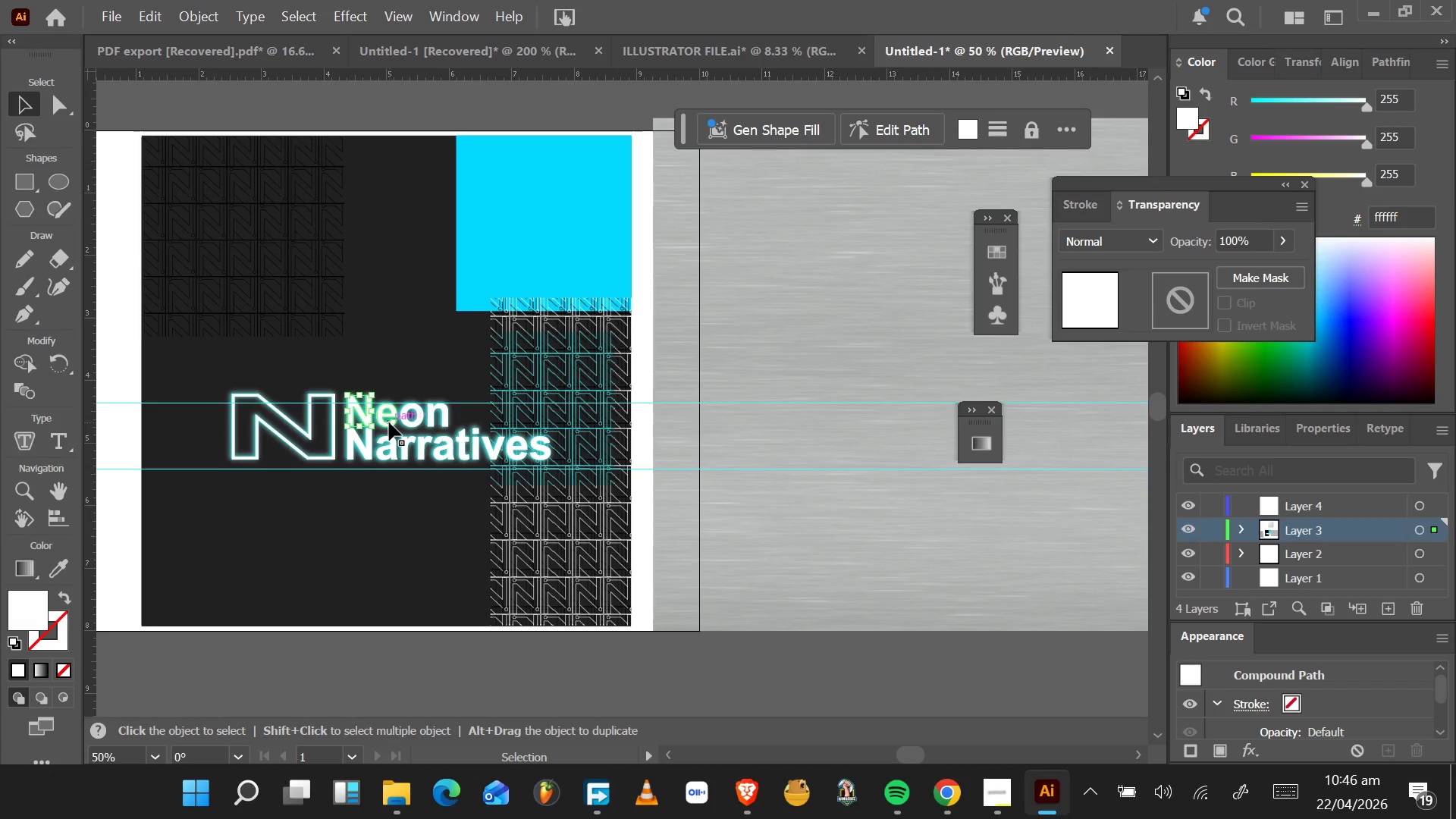 
hold_key(key=ShiftLeft, duration=0.7)
 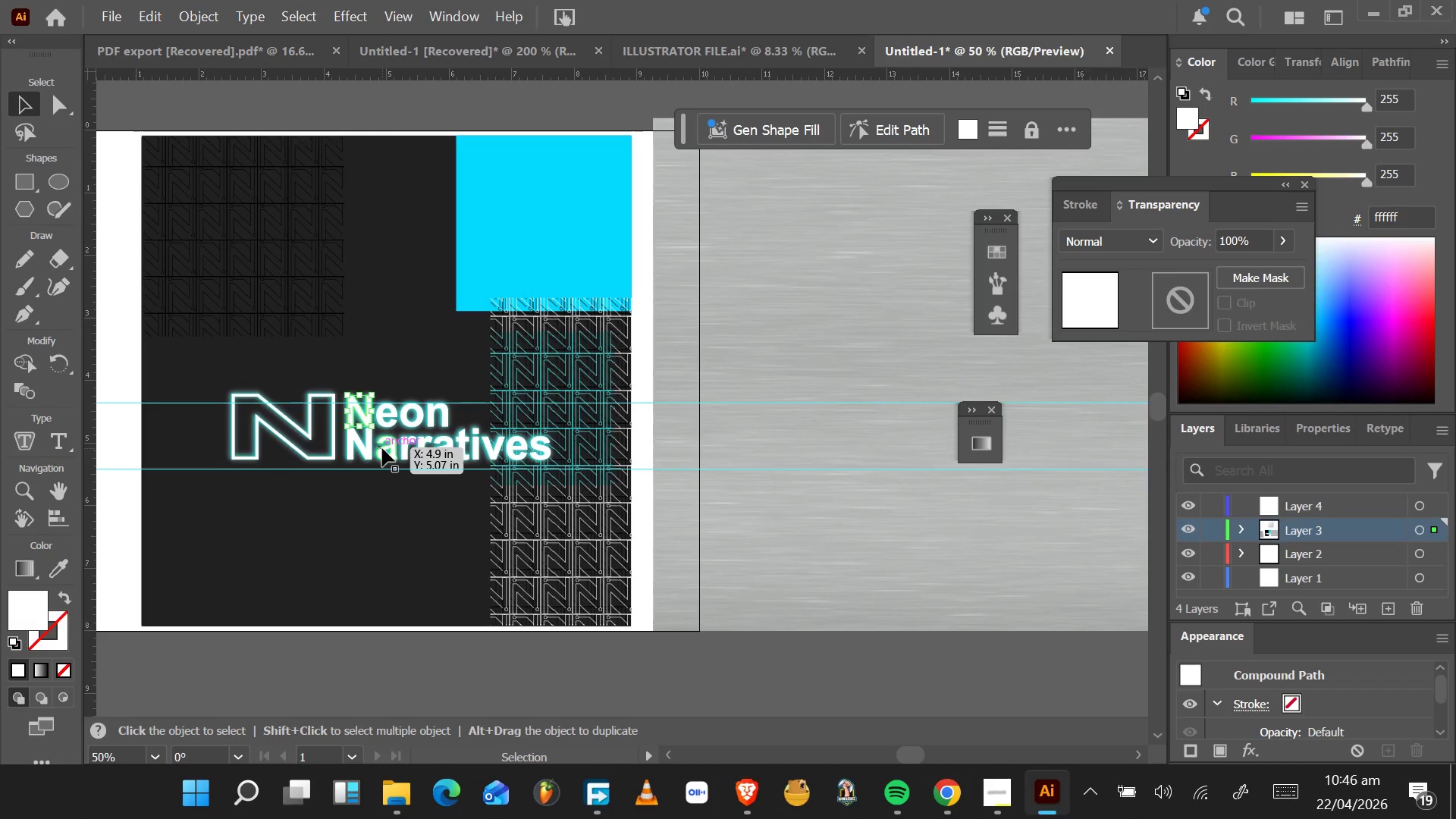 
left_click([382, 448])
 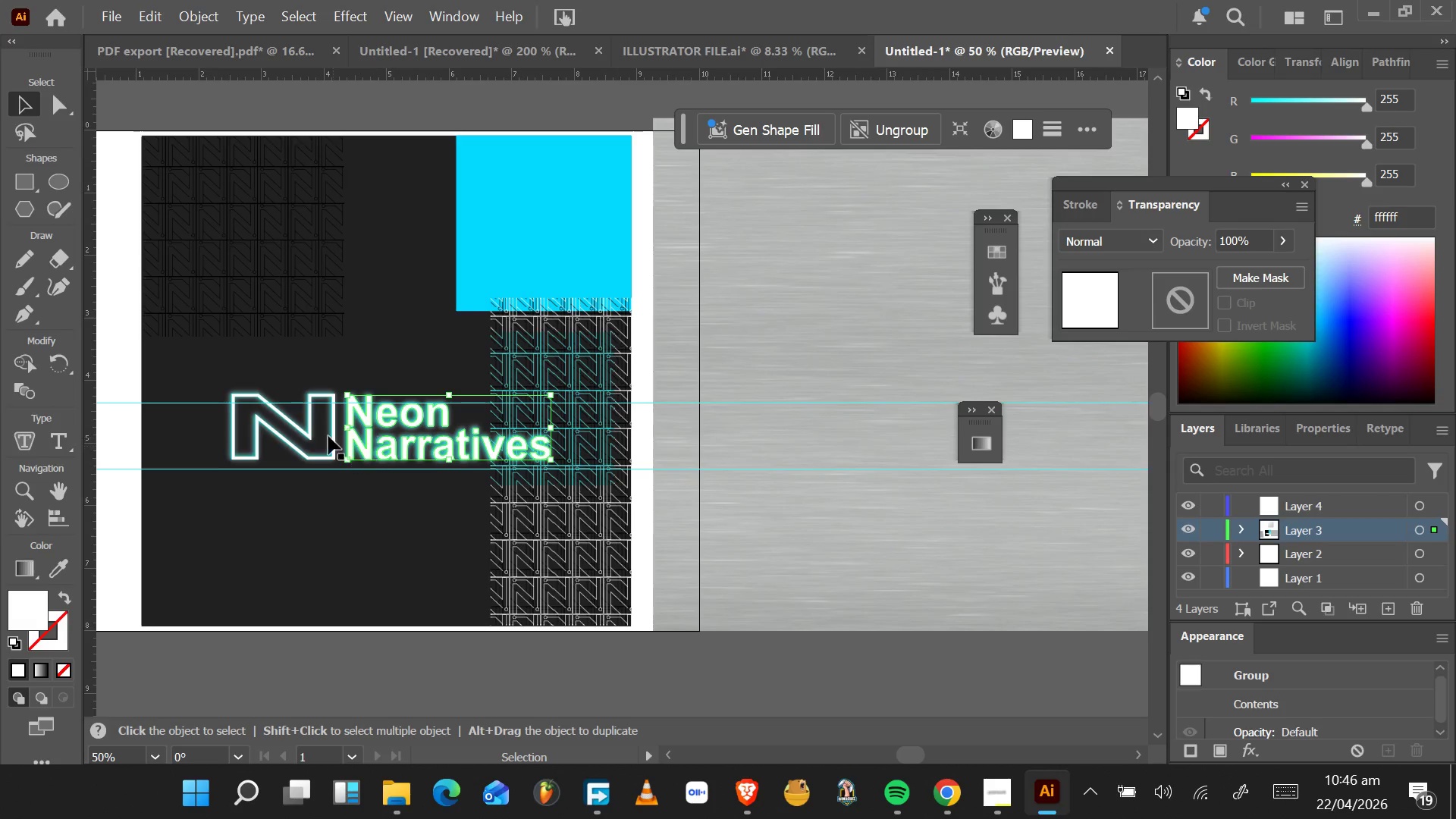 
hold_key(key=ShiftLeft, duration=1.53)
left_click([336, 424])
 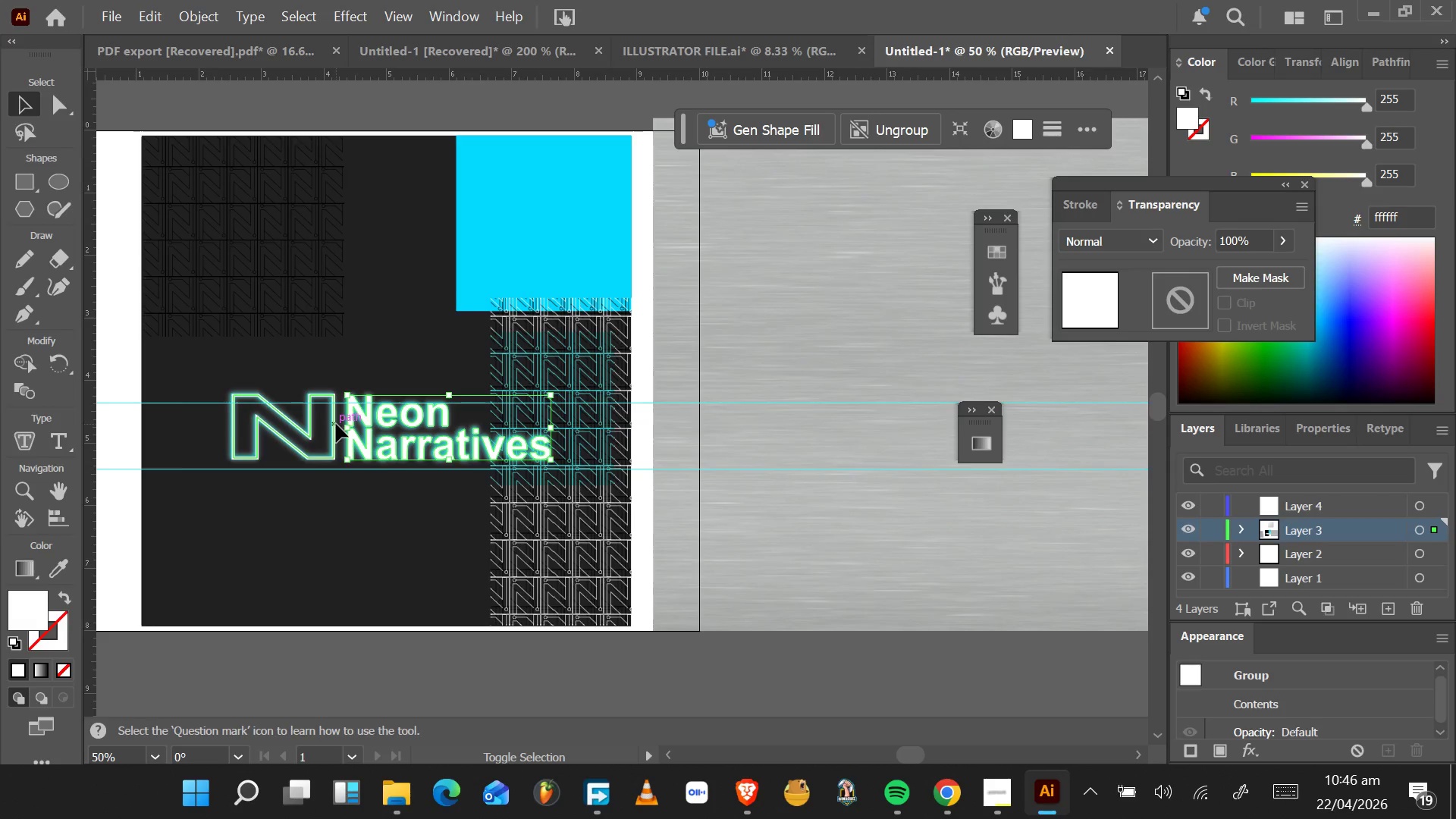 
hold_key(key=ShiftLeft, duration=0.72)
 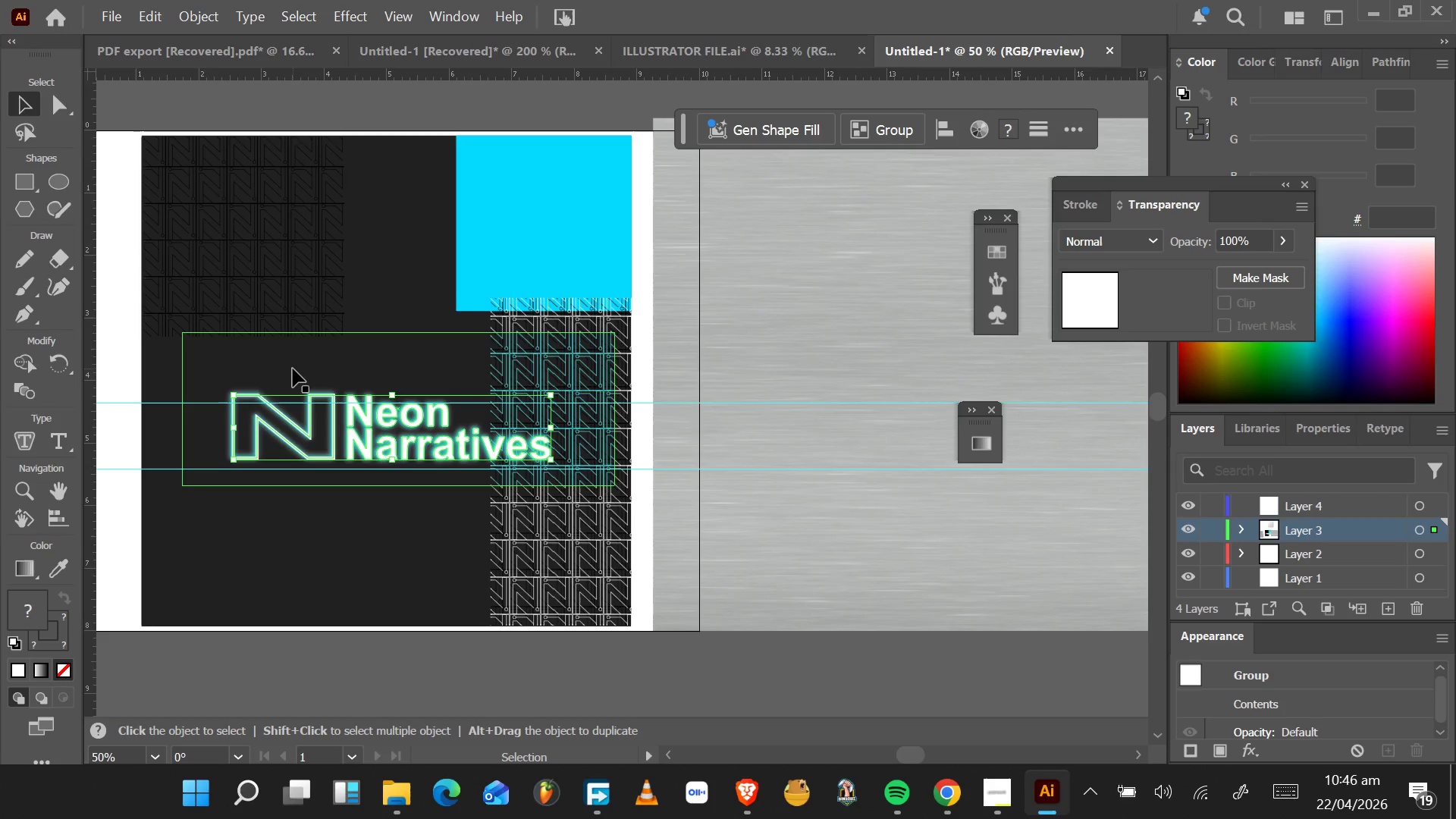 
wait(11.14)
 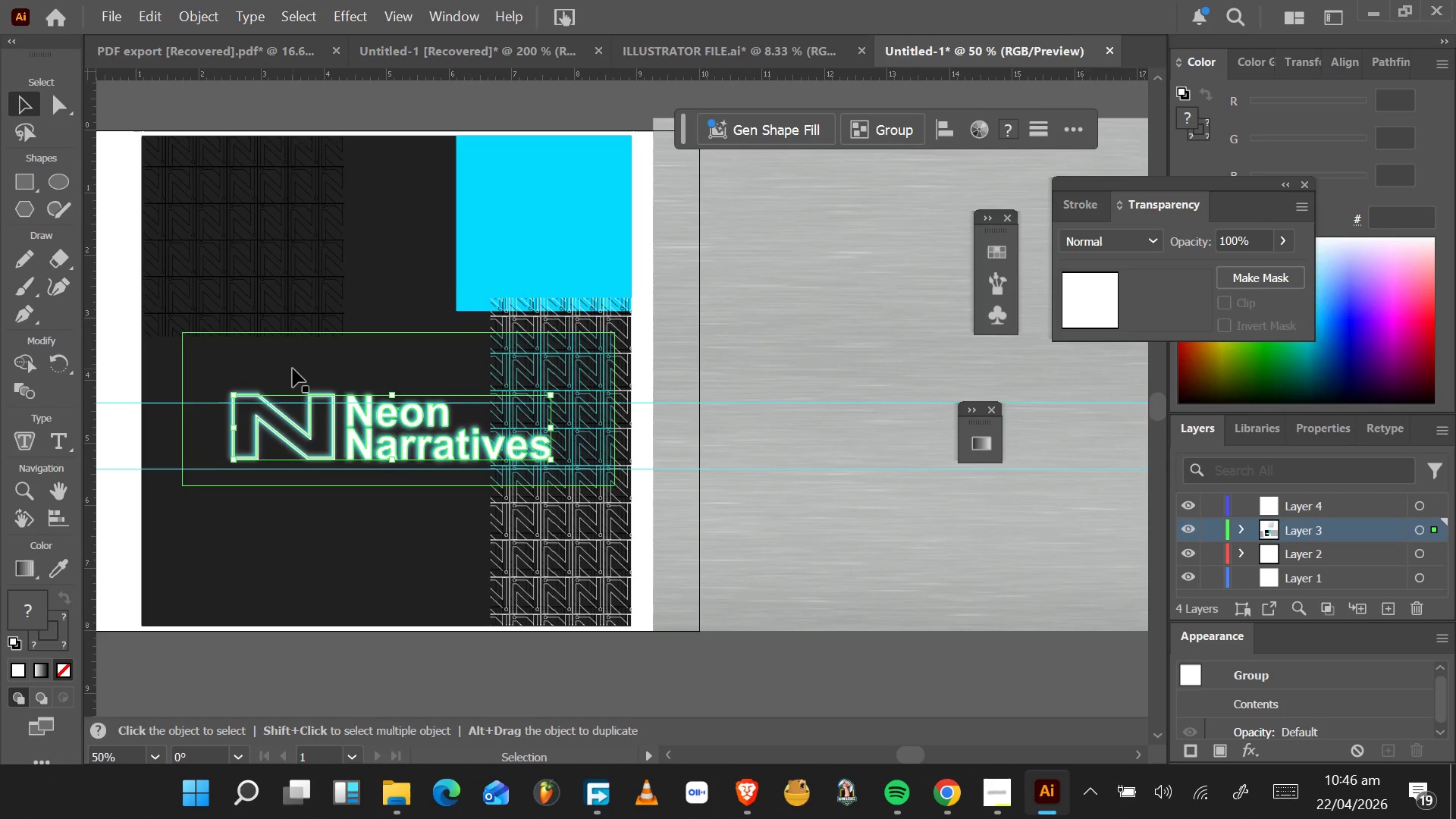 
left_click_drag(start_coordinate=[108, 435], to_coordinate=[419, 429])
 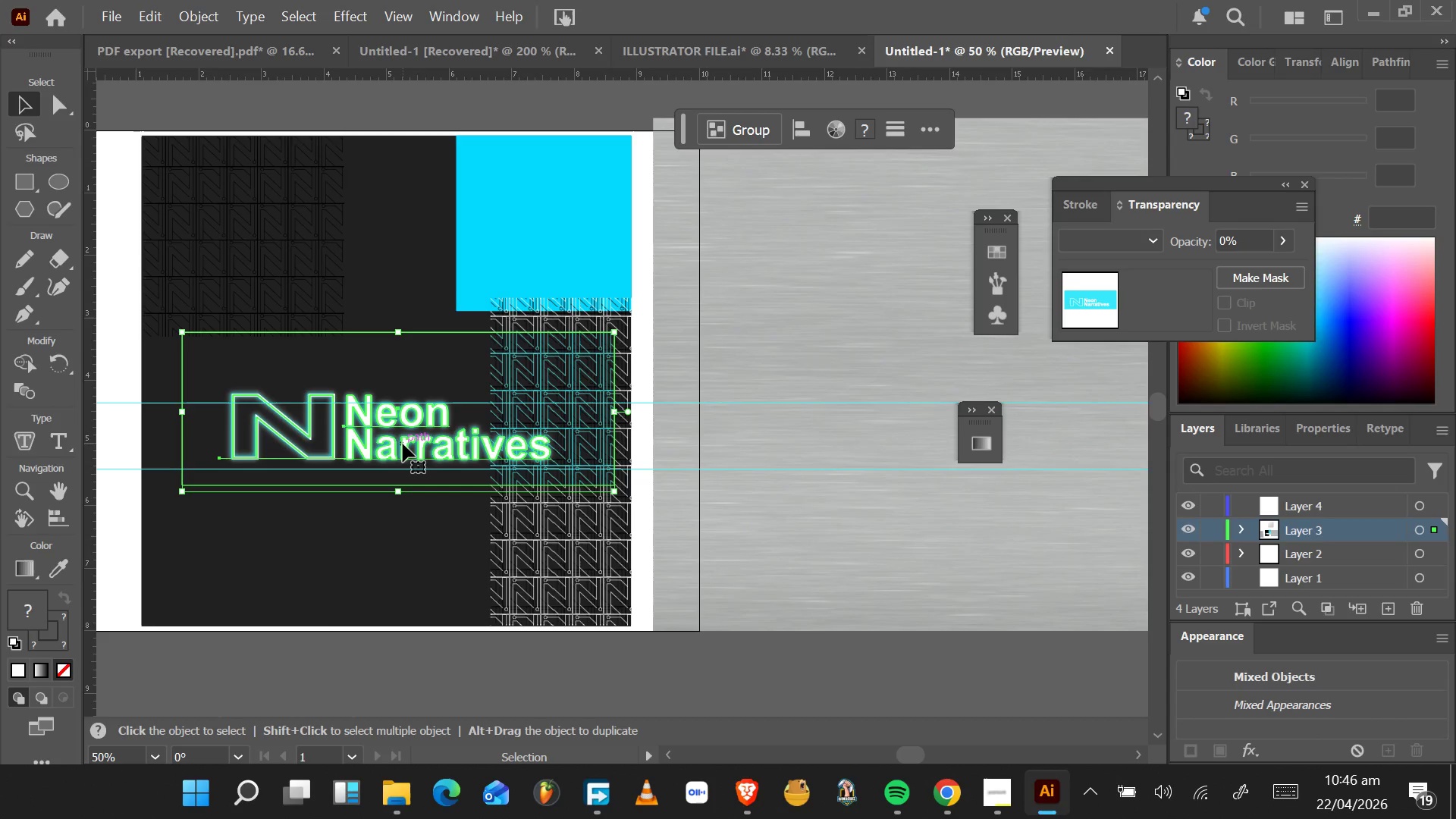 
left_click_drag(start_coordinate=[403, 444], to_coordinate=[400, 425])
 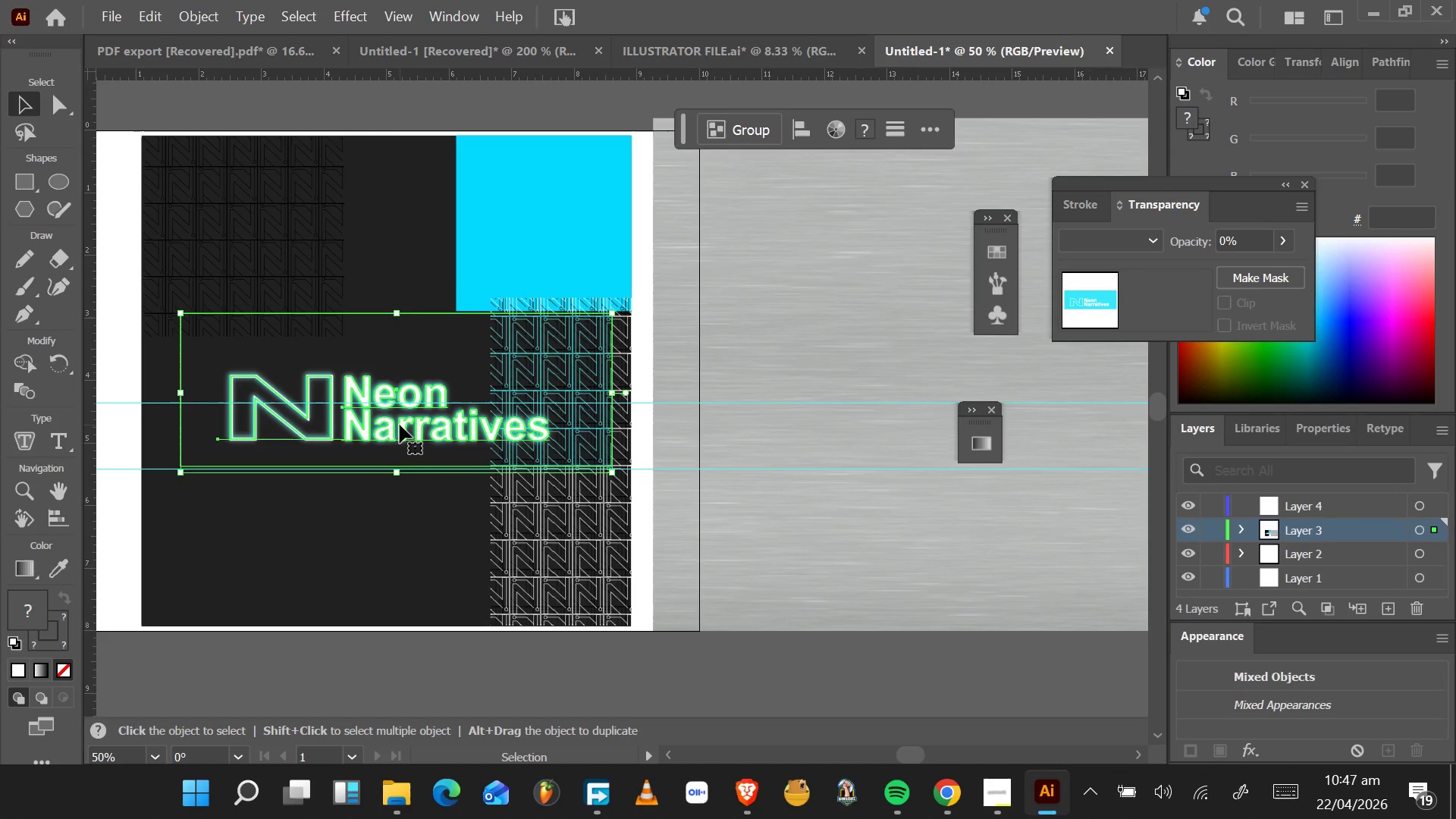 
left_click_drag(start_coordinate=[400, 425], to_coordinate=[412, 408])
 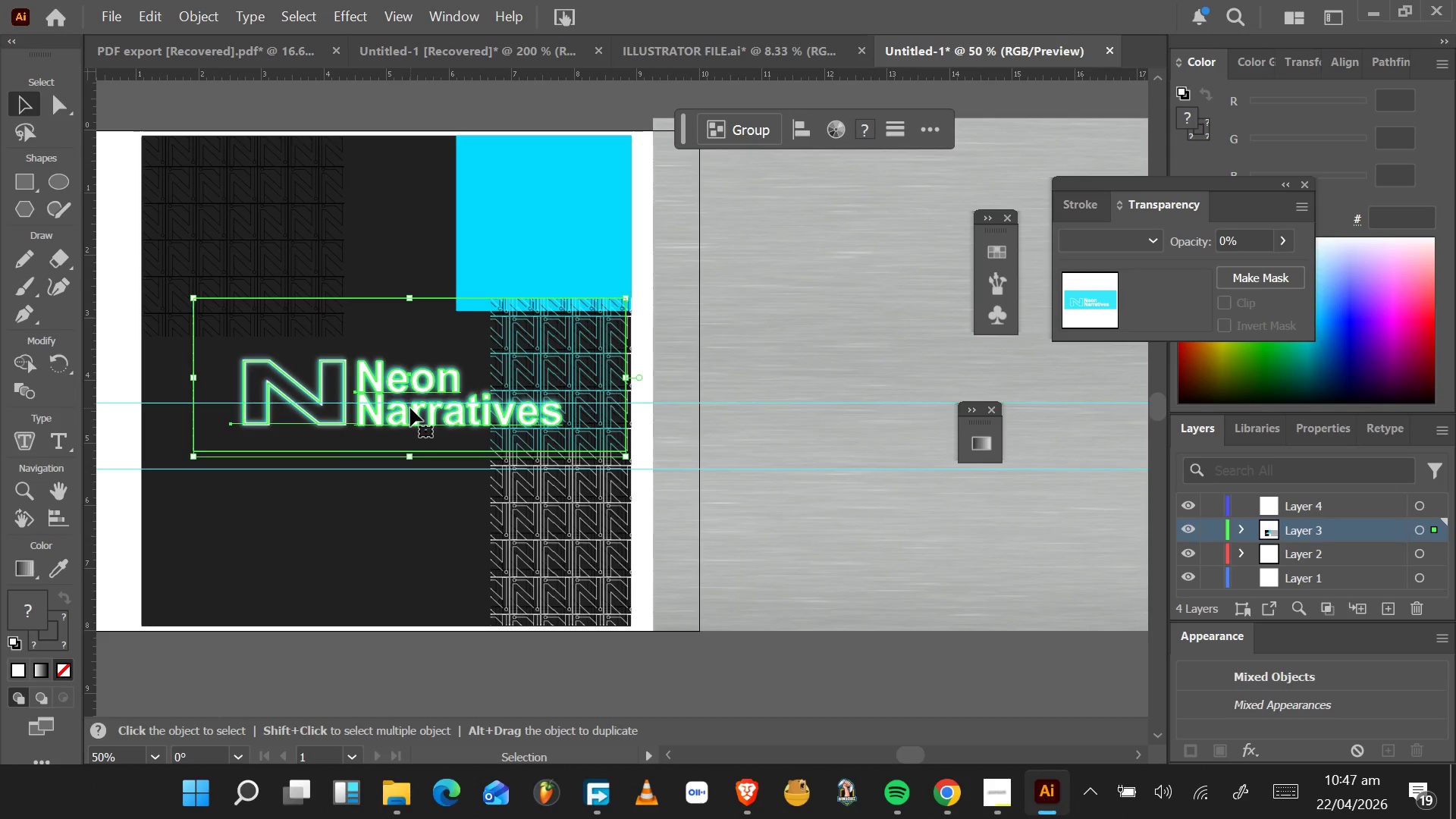 
left_click_drag(start_coordinate=[410, 408], to_coordinate=[410, 404])
 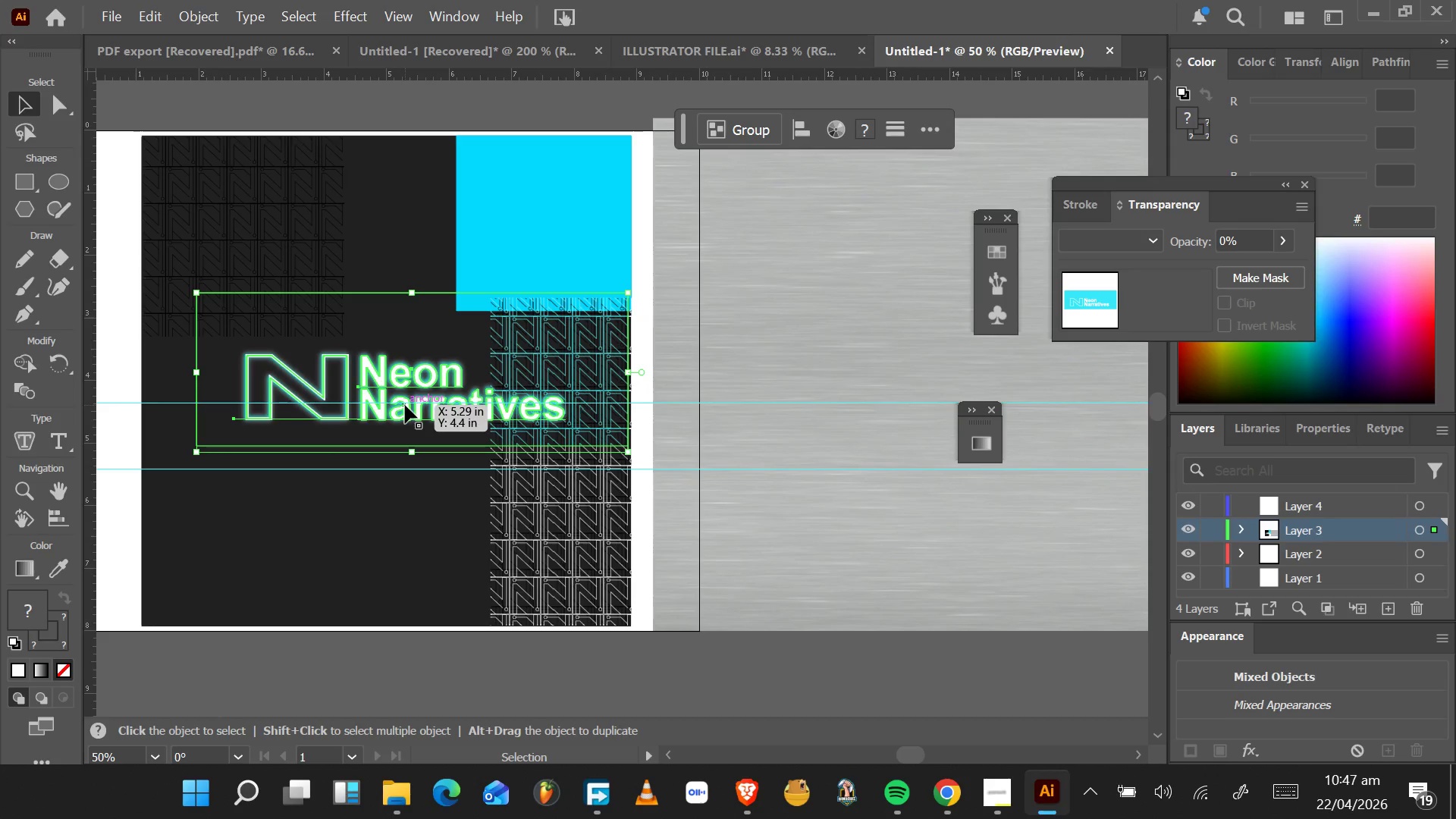 
wait(29.7)
 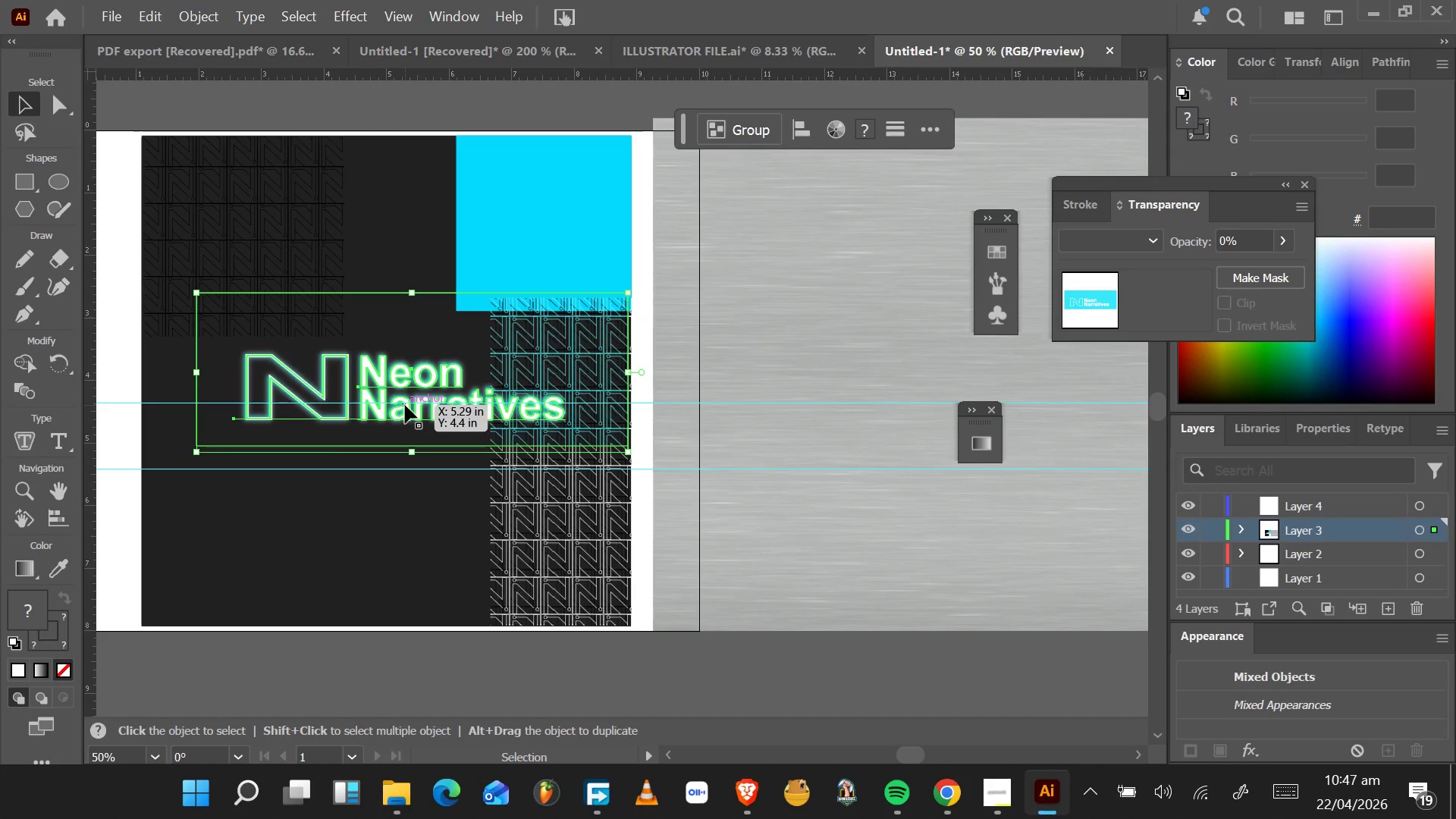 
left_click([691, 663])
 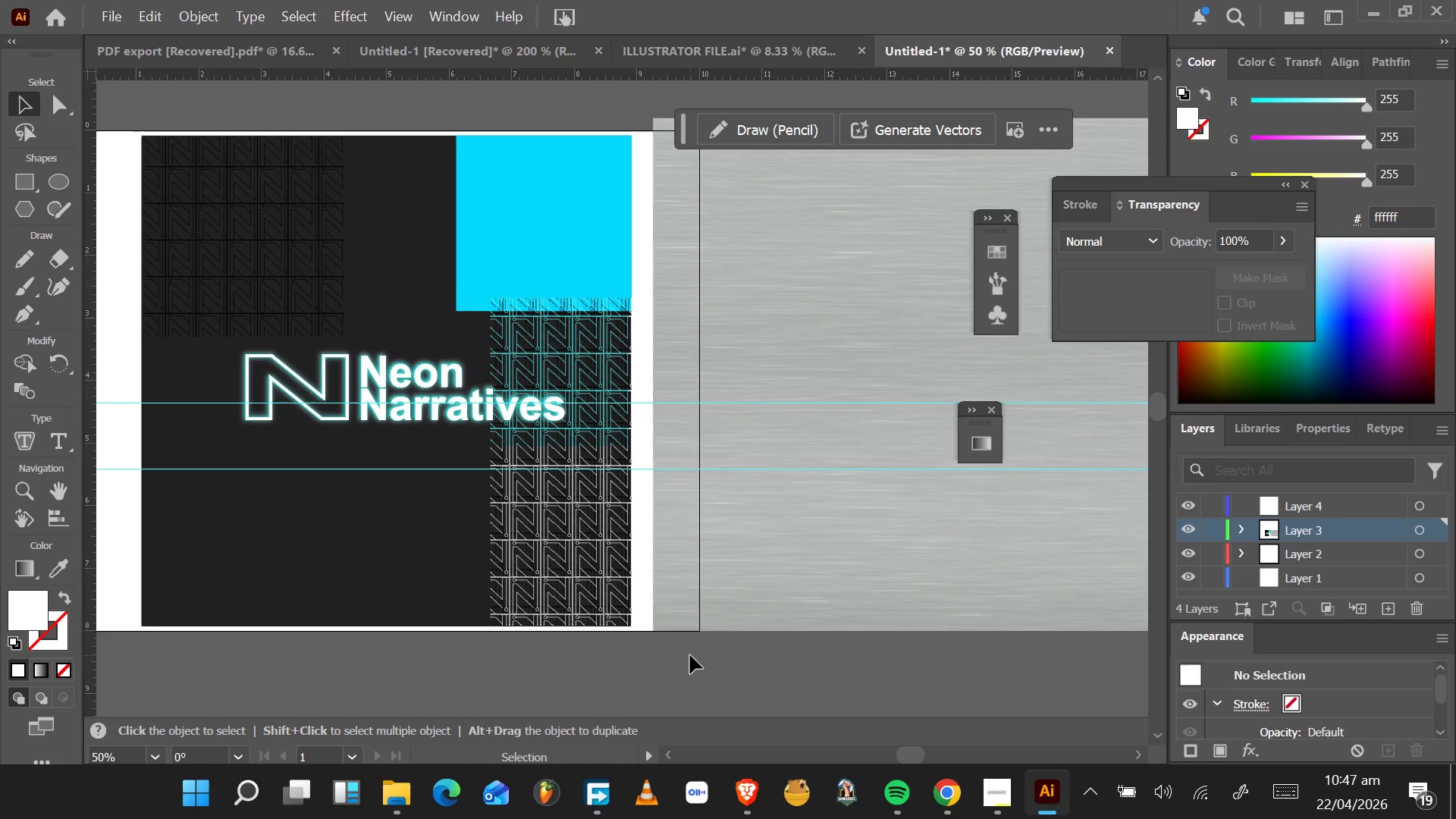 
wait(23.92)
 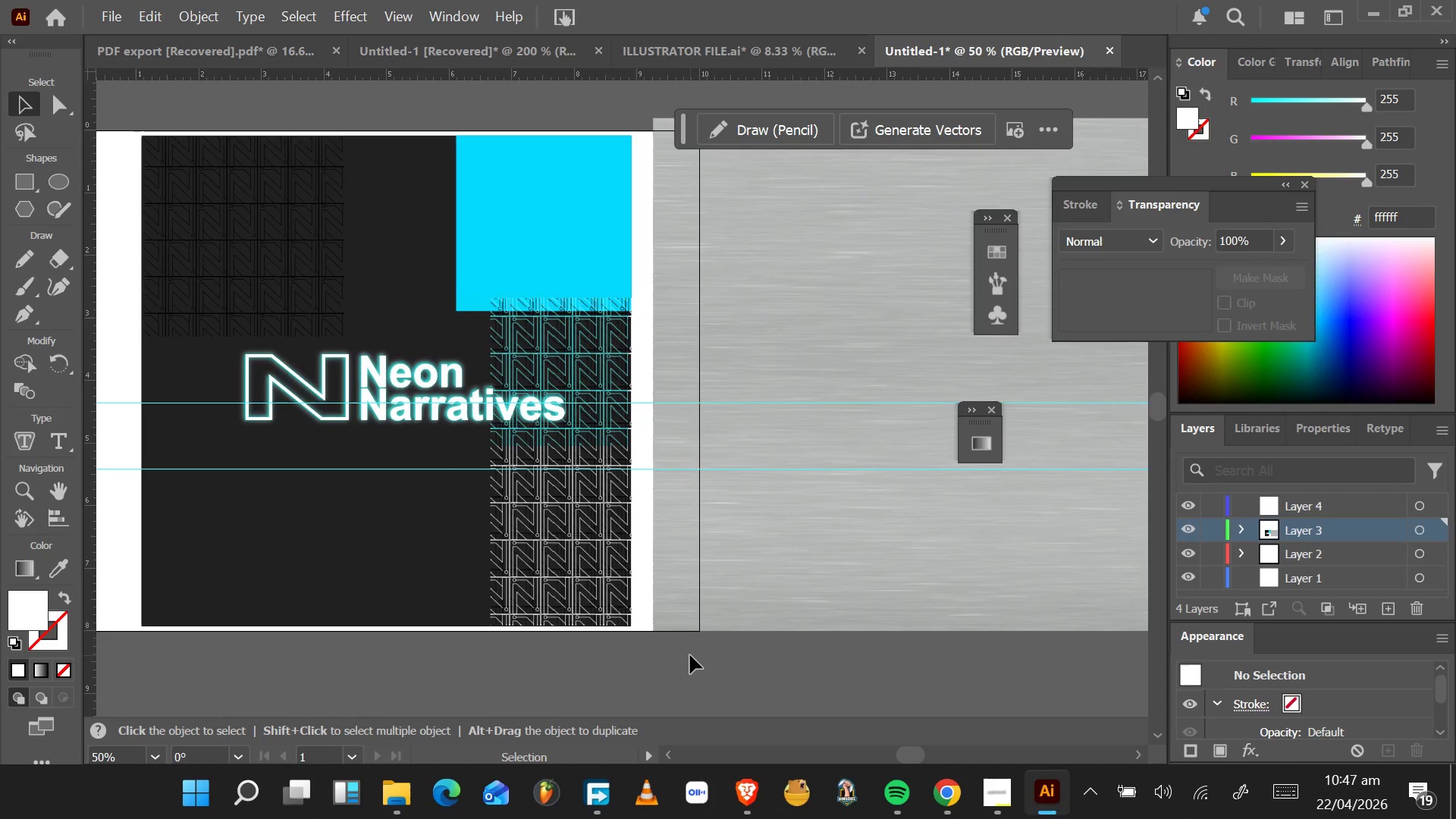 
left_click_drag(start_coordinate=[529, 233], to_coordinate=[226, 241])
 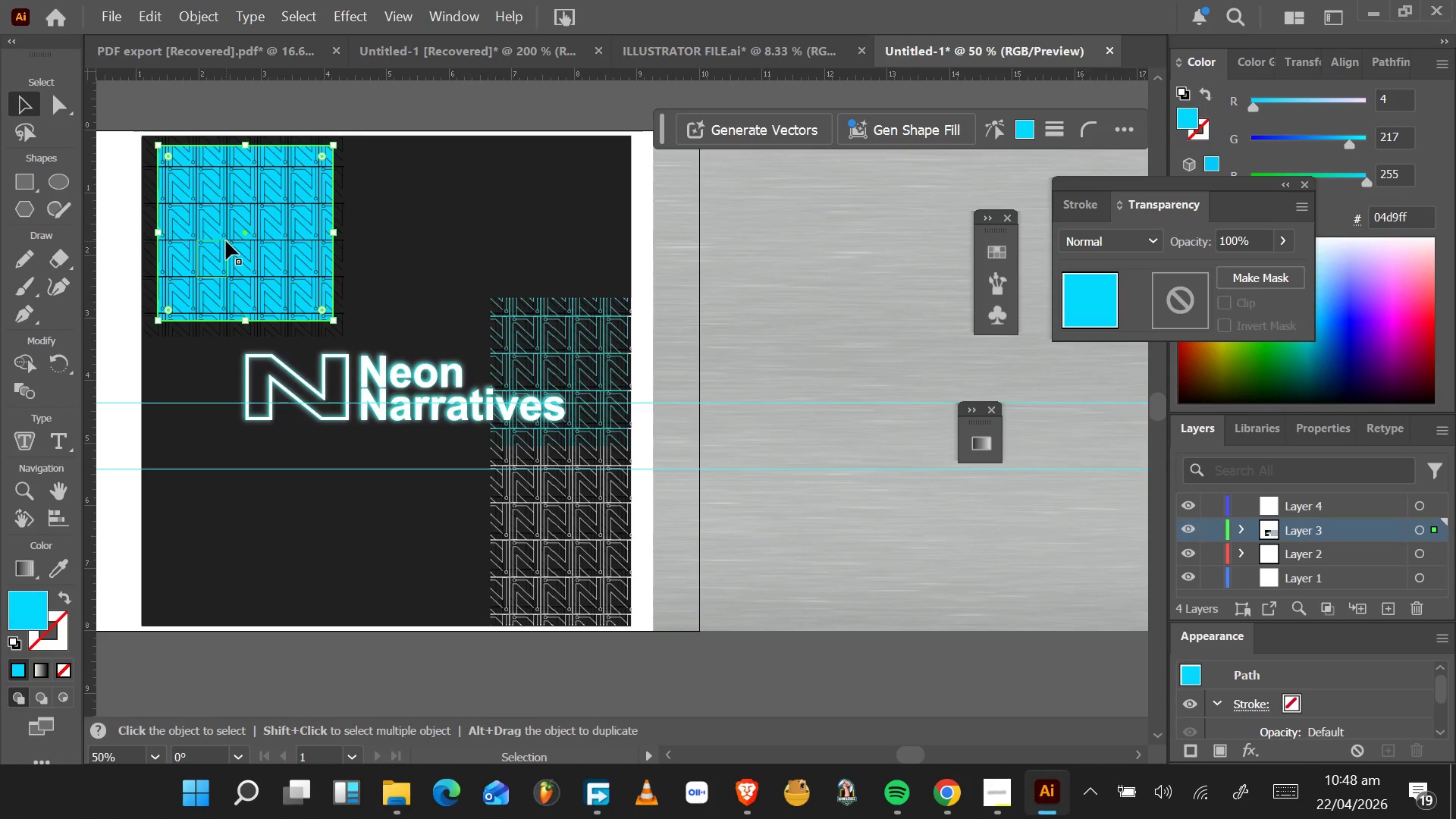 
key(Alt+AltLeft)
 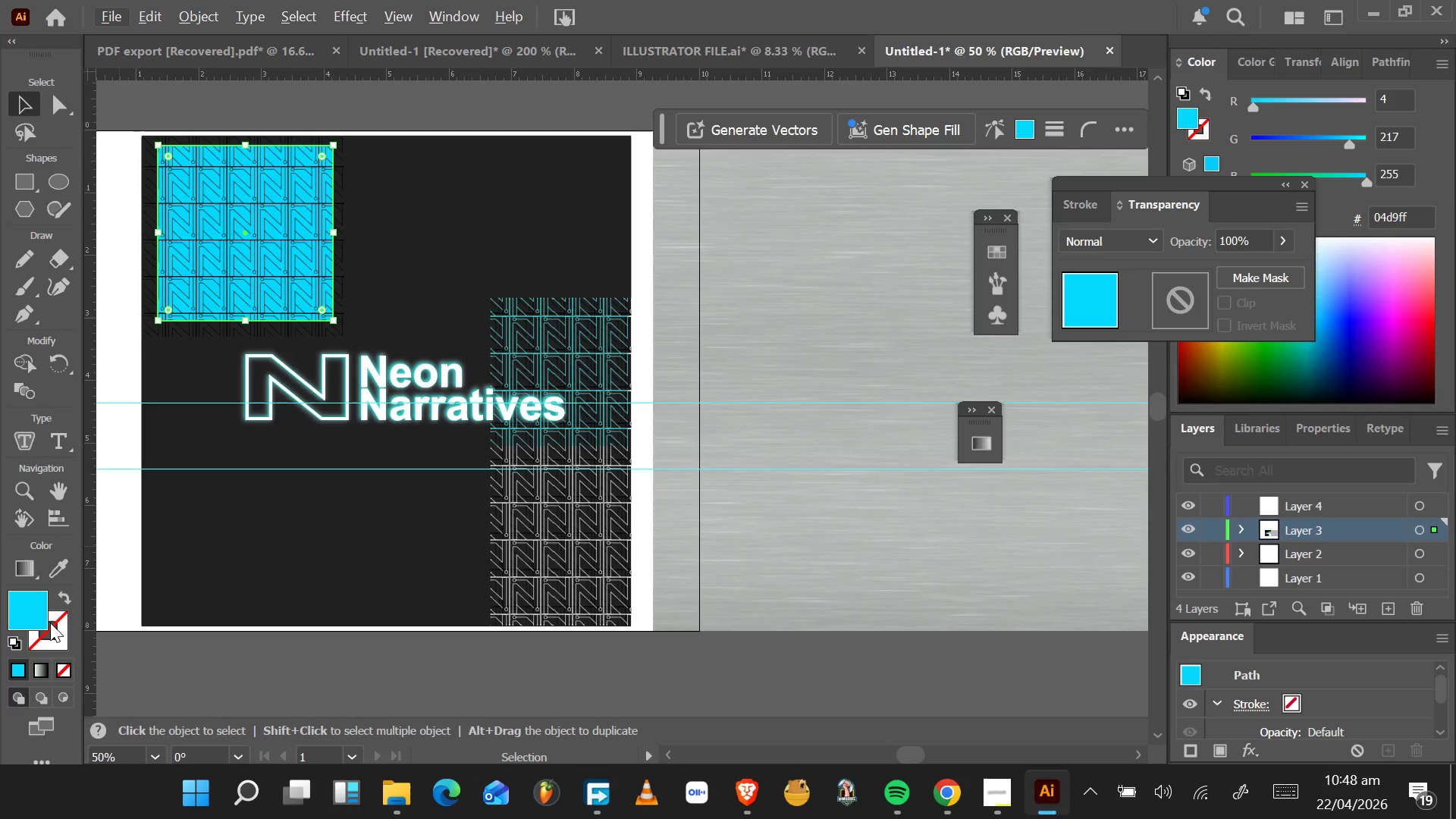 
left_click([26, 615])
 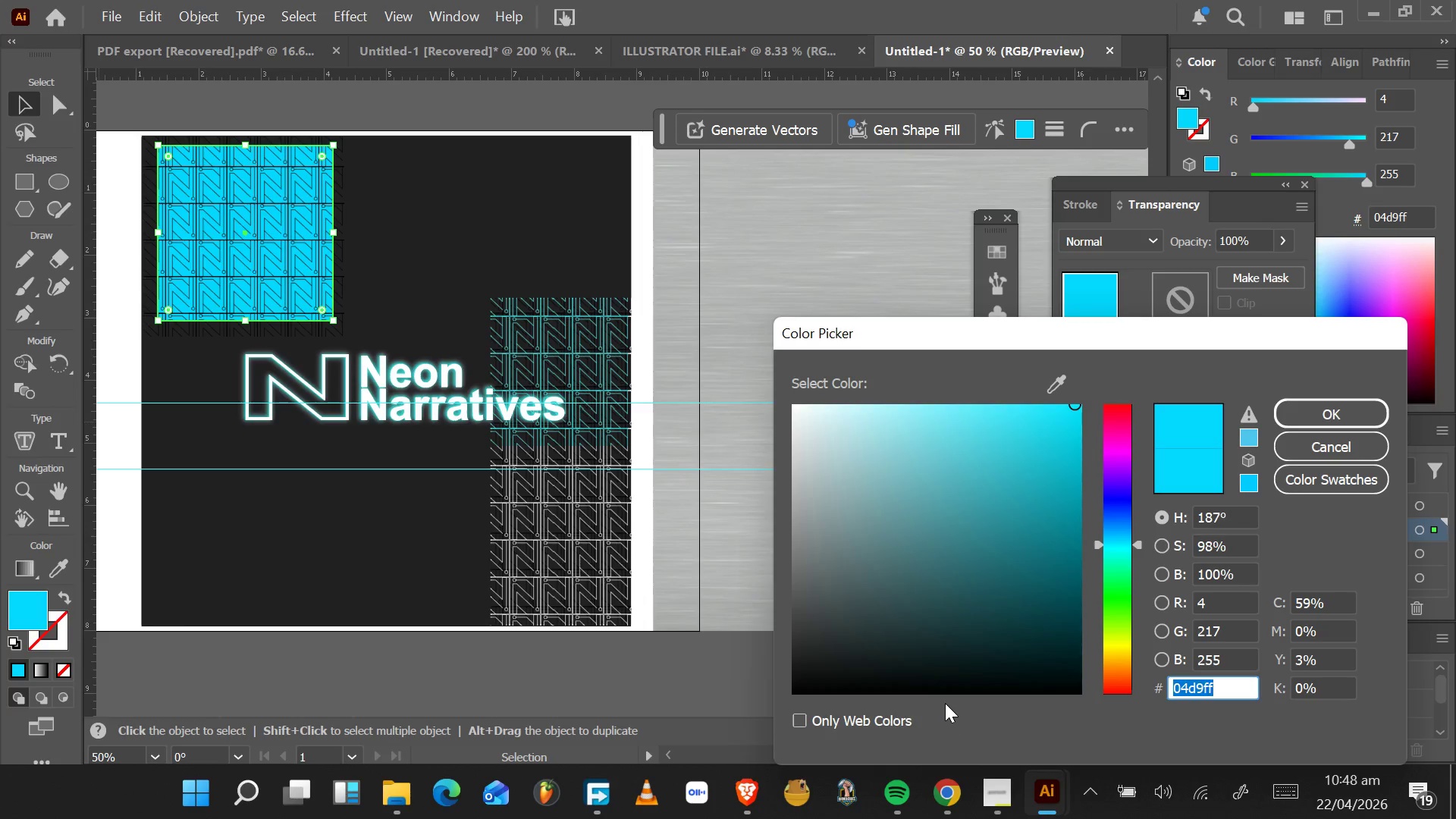 
key(Alt+Tab)
 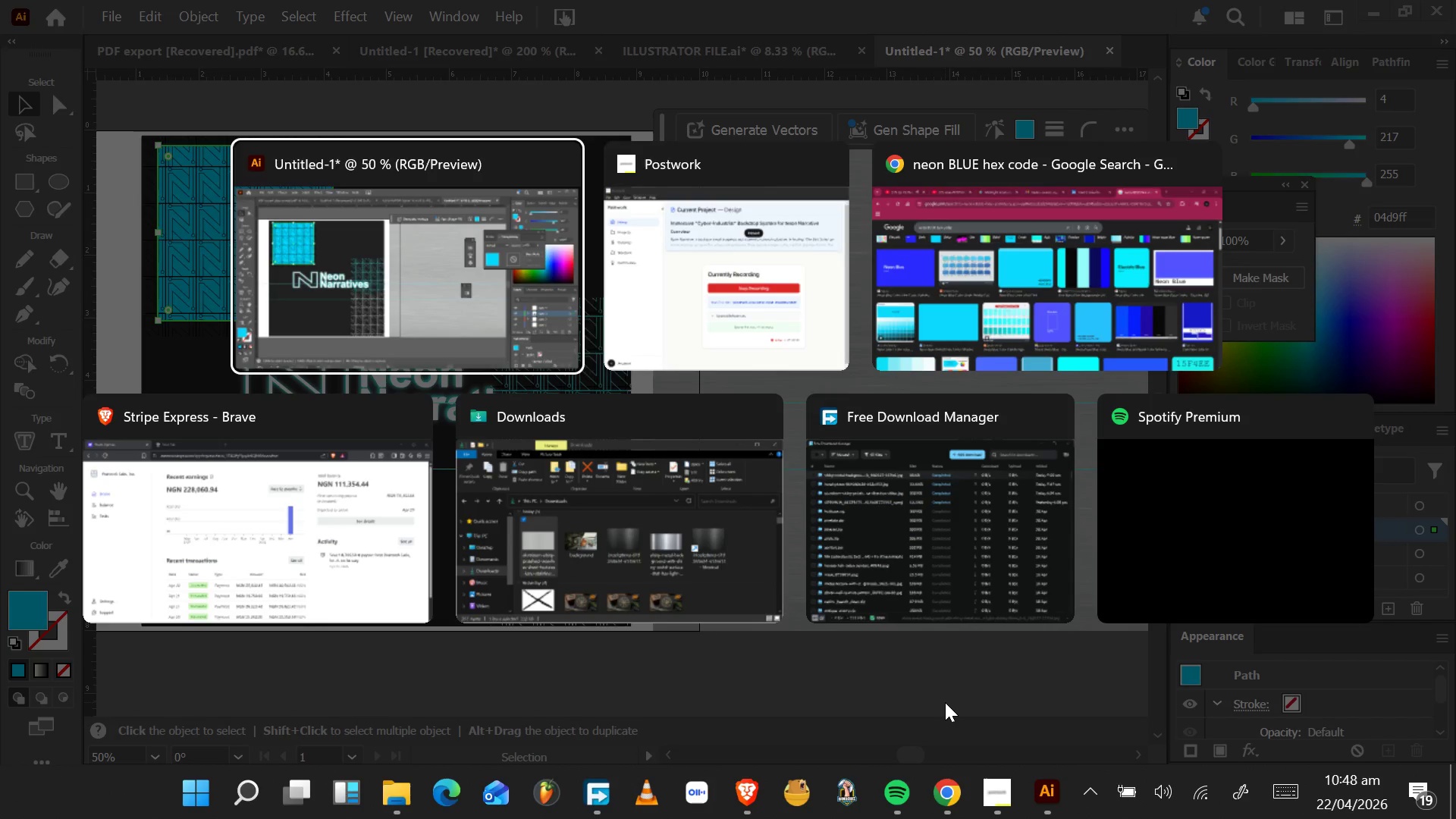 
key(Alt+Tab)
 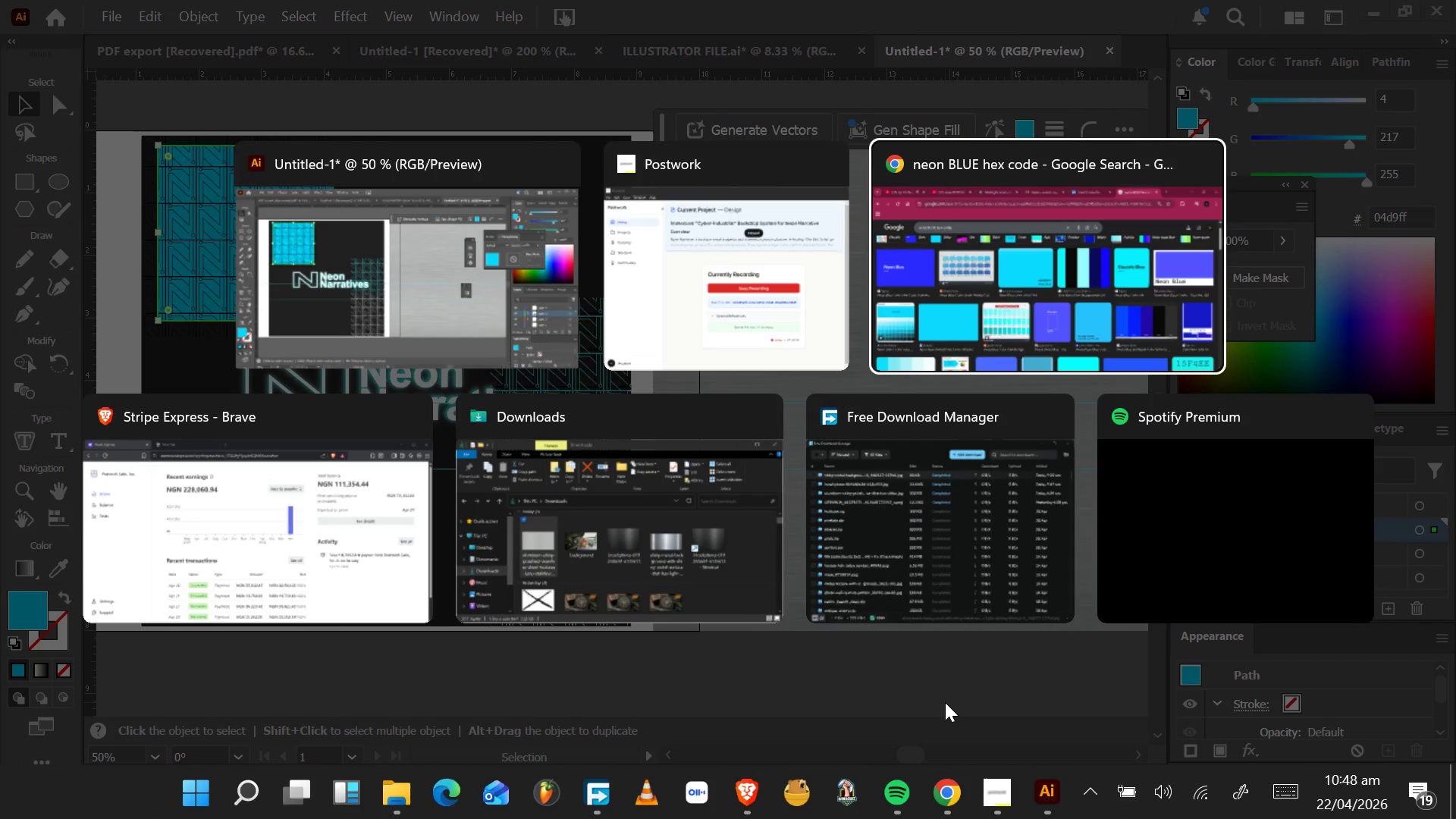 
key(Alt+Tab)
 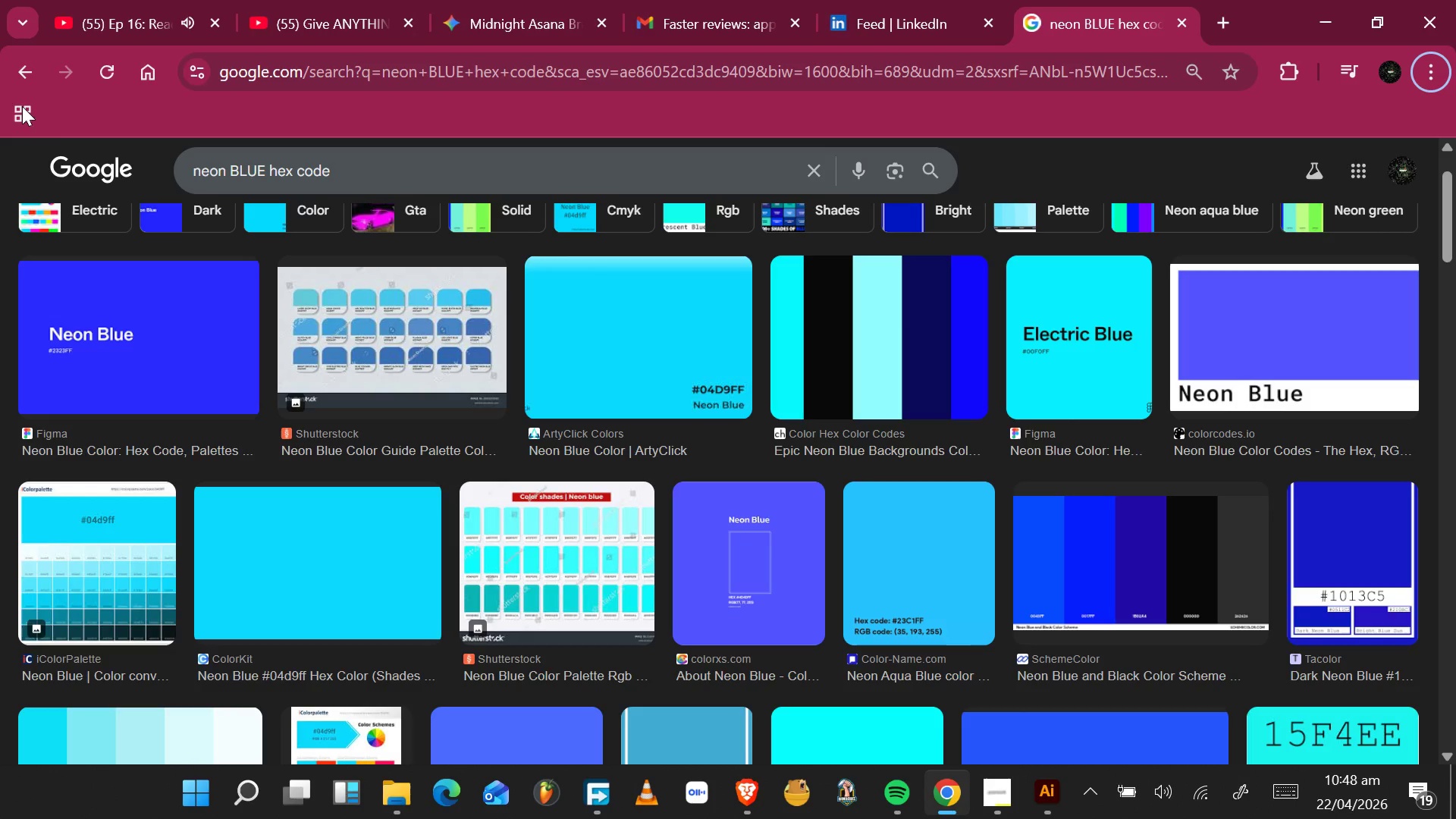 
left_click([22, 67])
 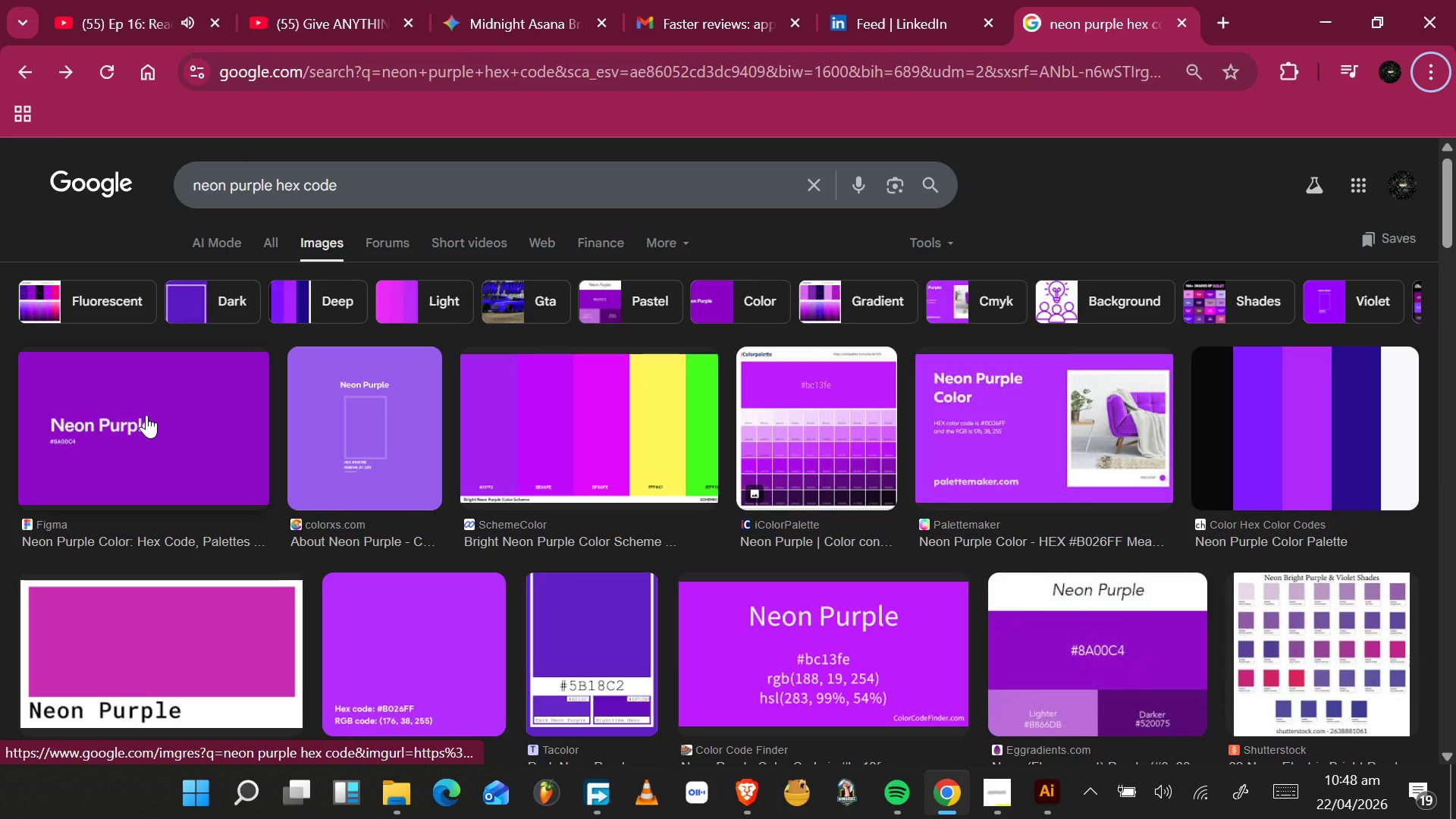 
wait(8.97)
 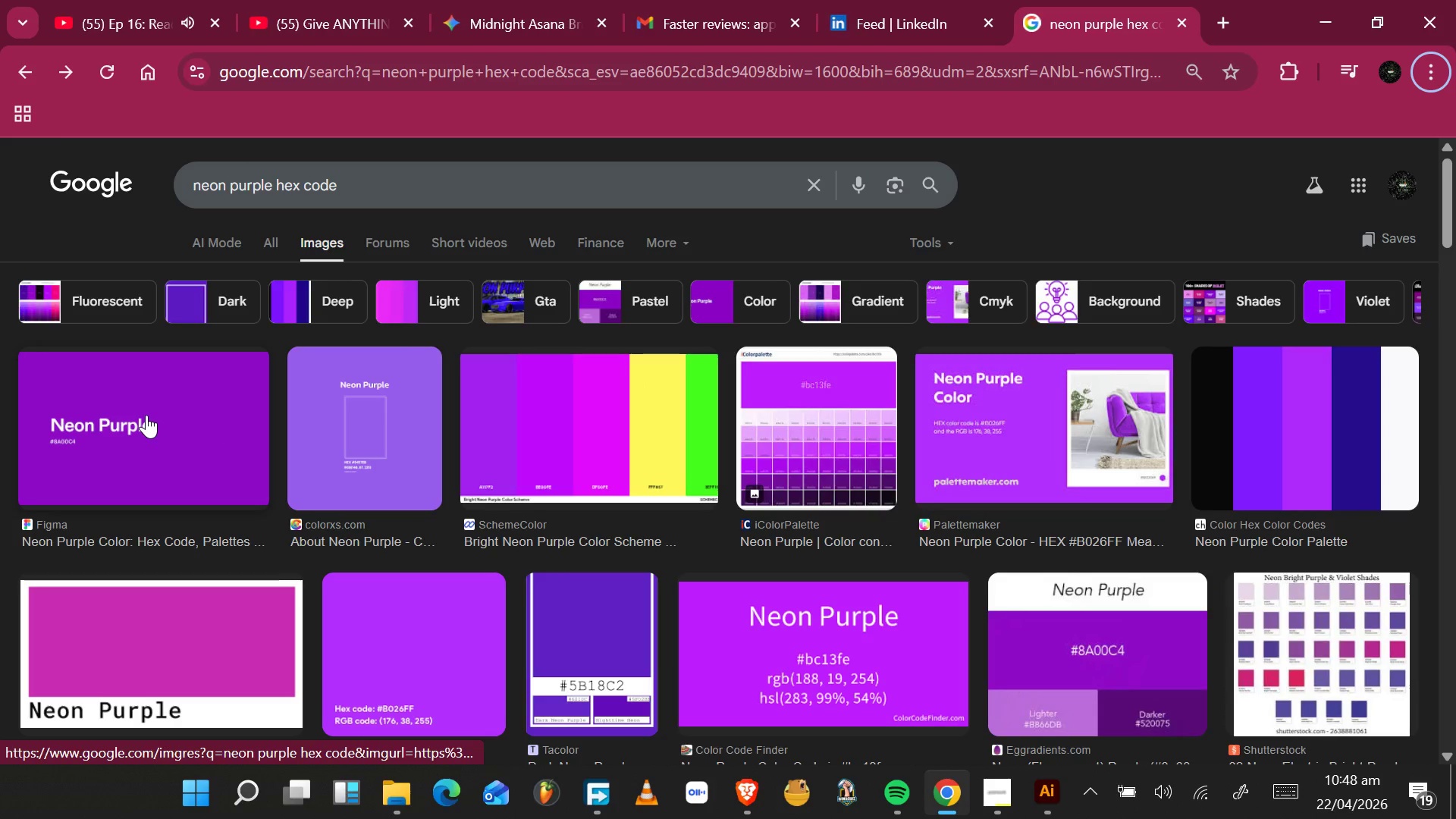 
key(Alt+CapsLock)
 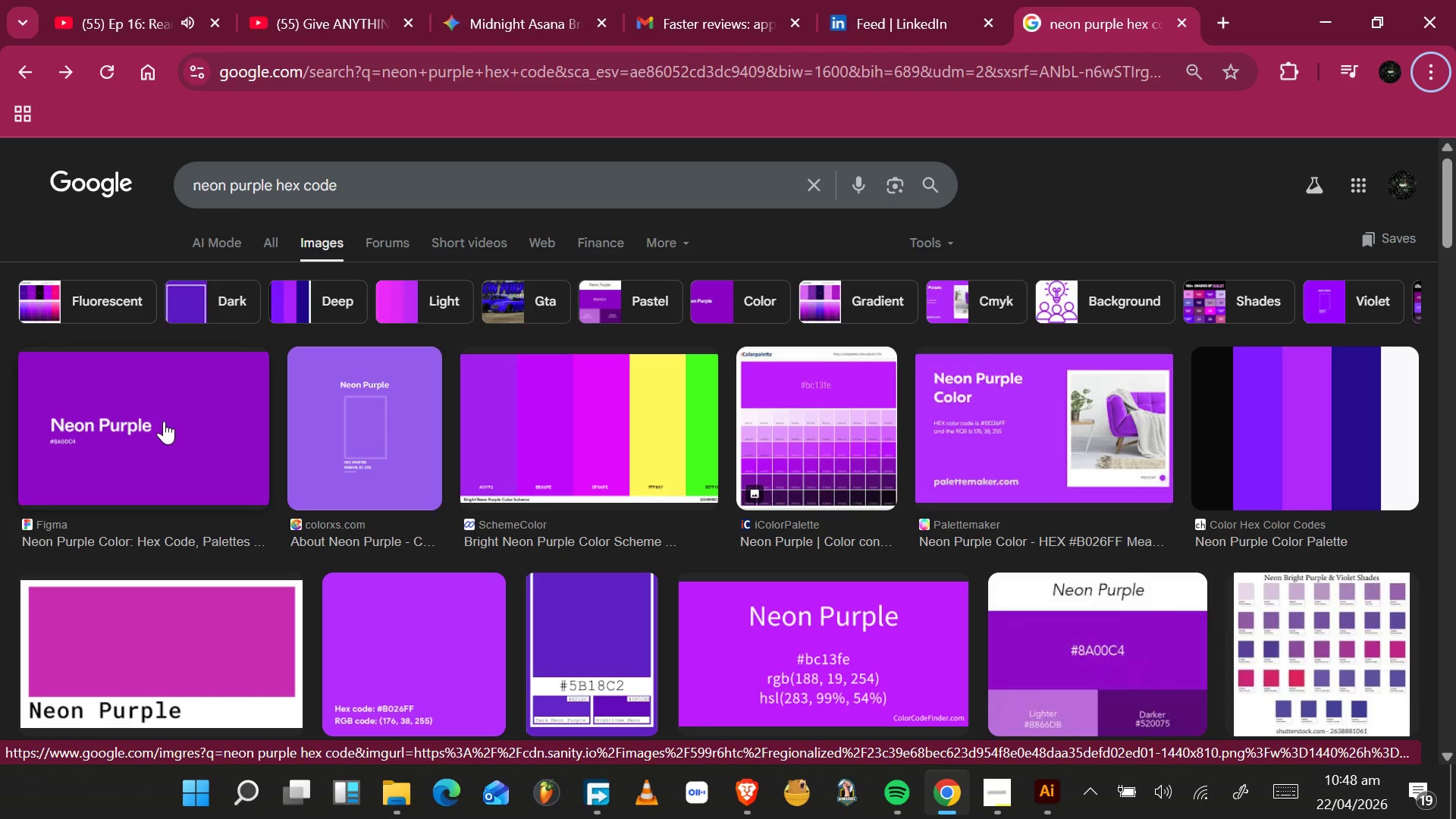 
key(Alt+Tab)
 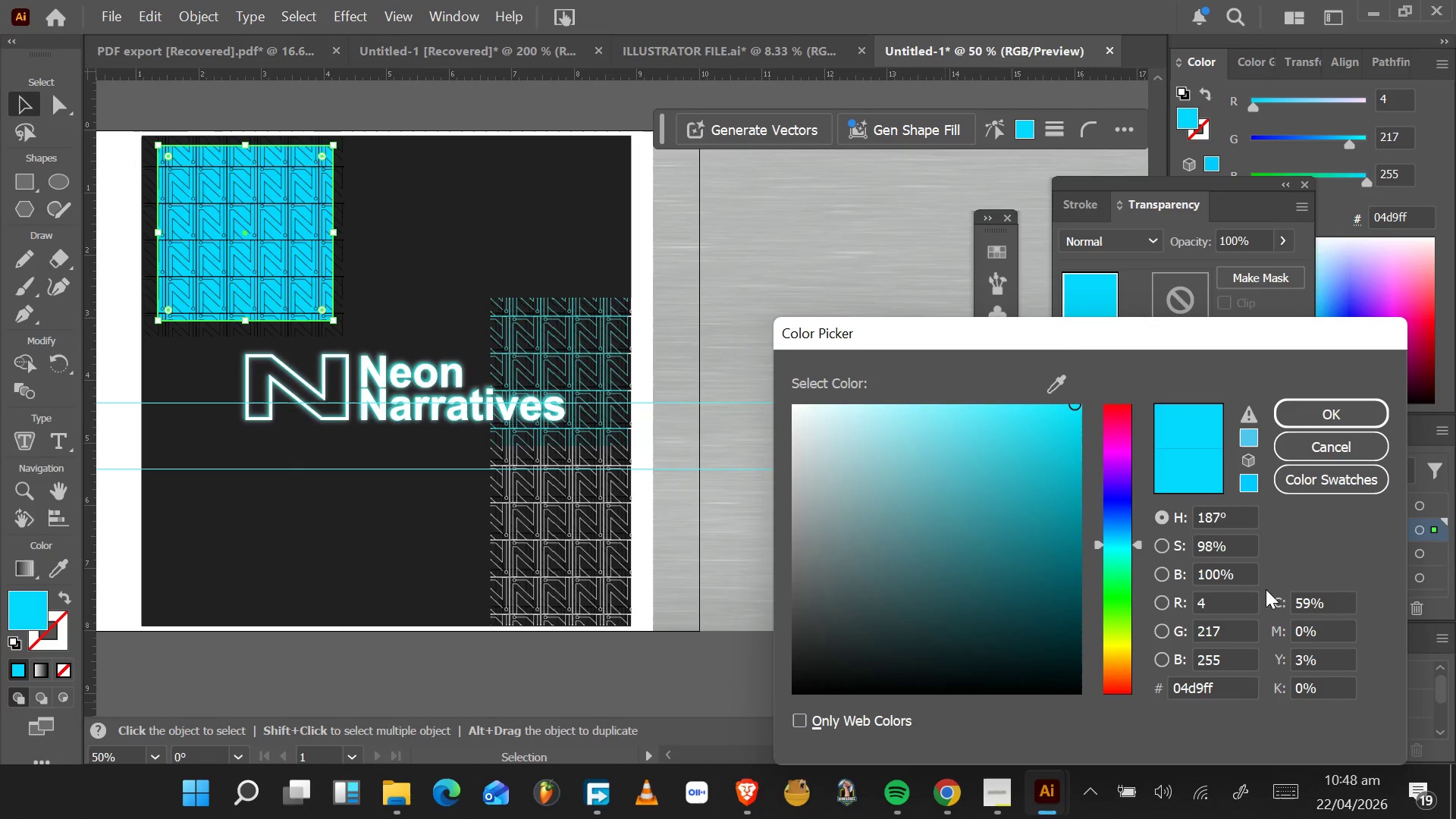 
left_click_drag(start_coordinate=[1221, 696], to_coordinate=[1199, 698])
 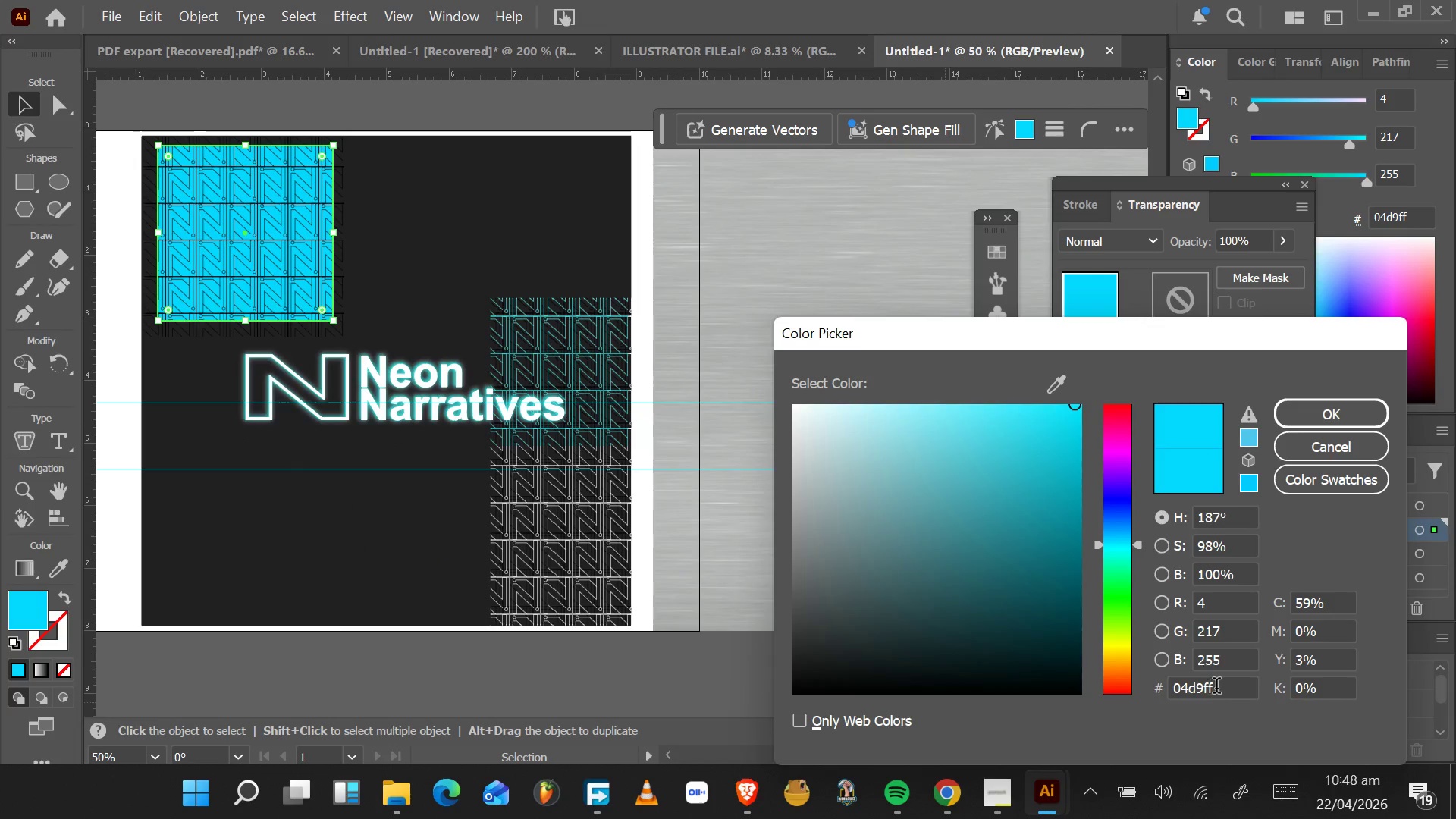 
left_click_drag(start_coordinate=[1213, 688], to_coordinate=[1107, 689])
 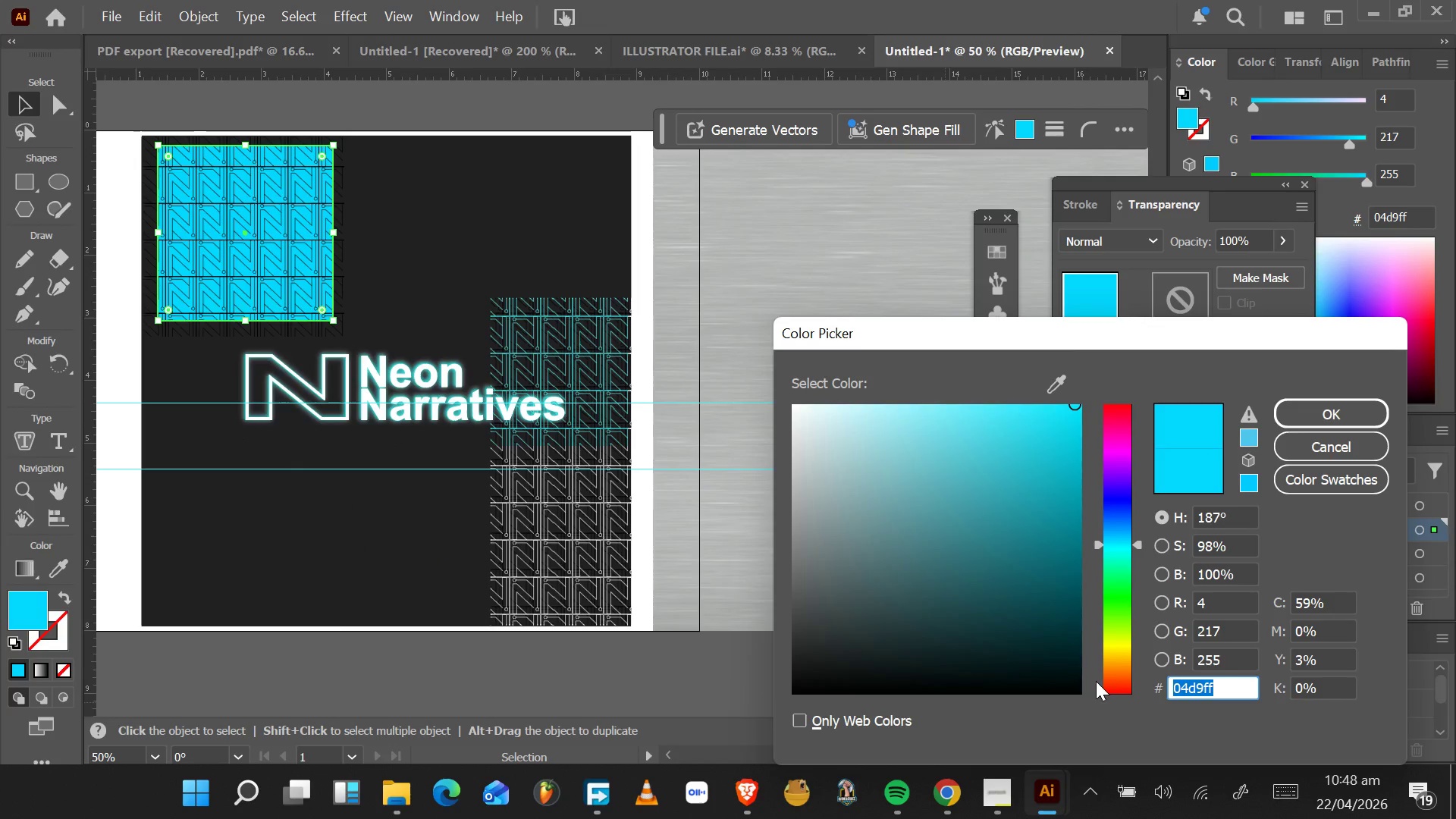 
type(b026ff)
 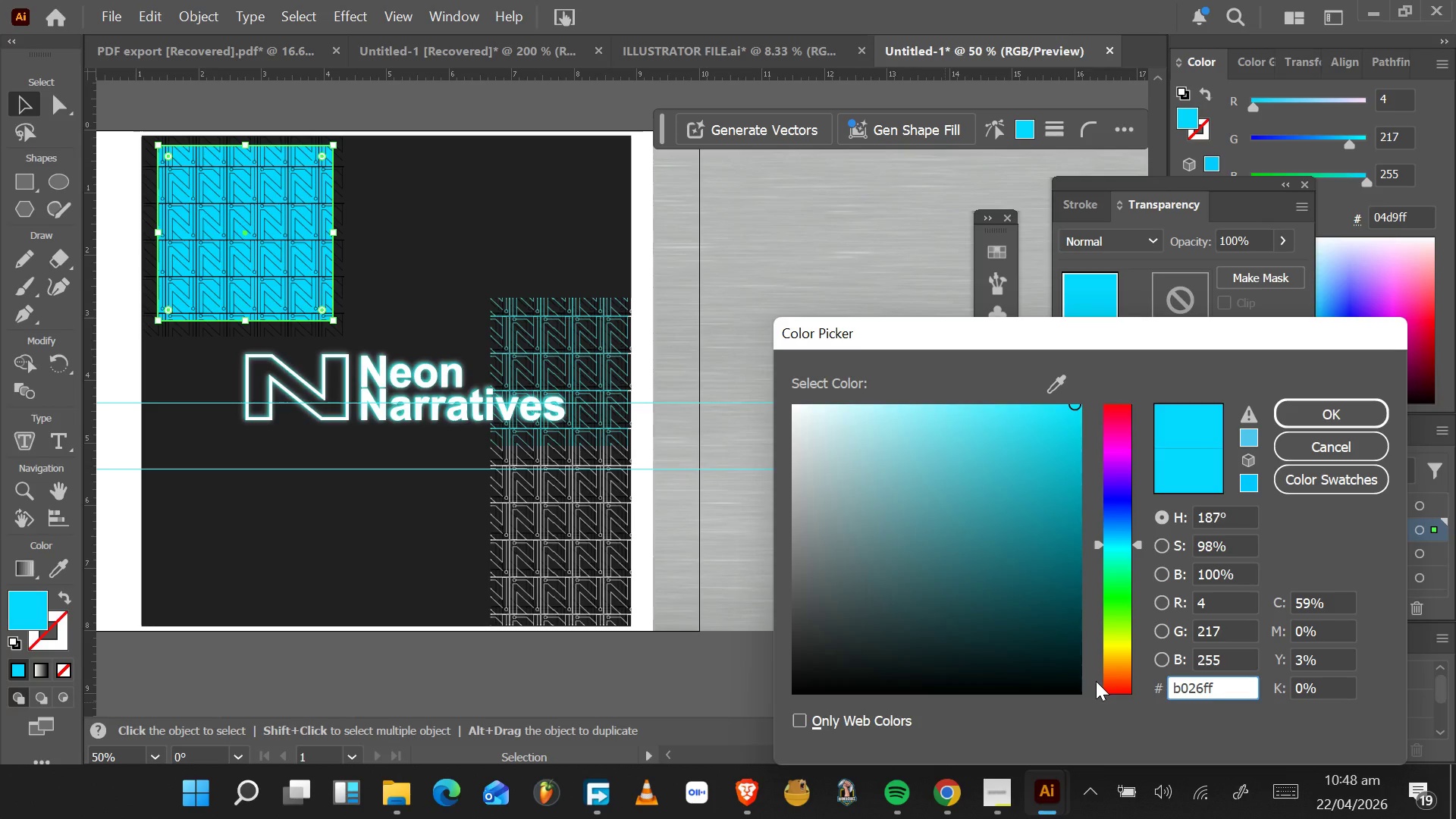 
key(Enter)
 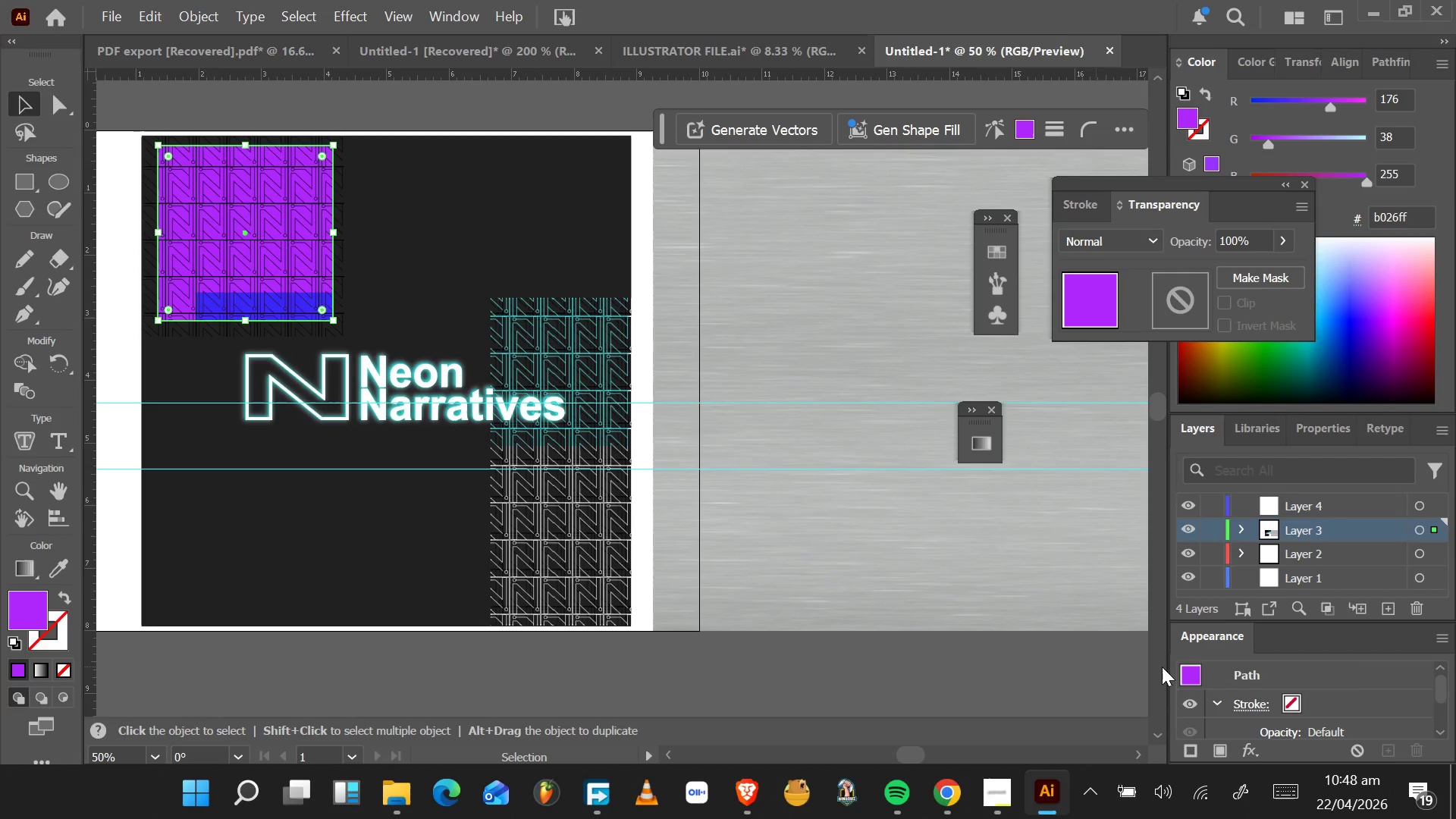 
hold_key(key=AltLeft, duration=1.22)
 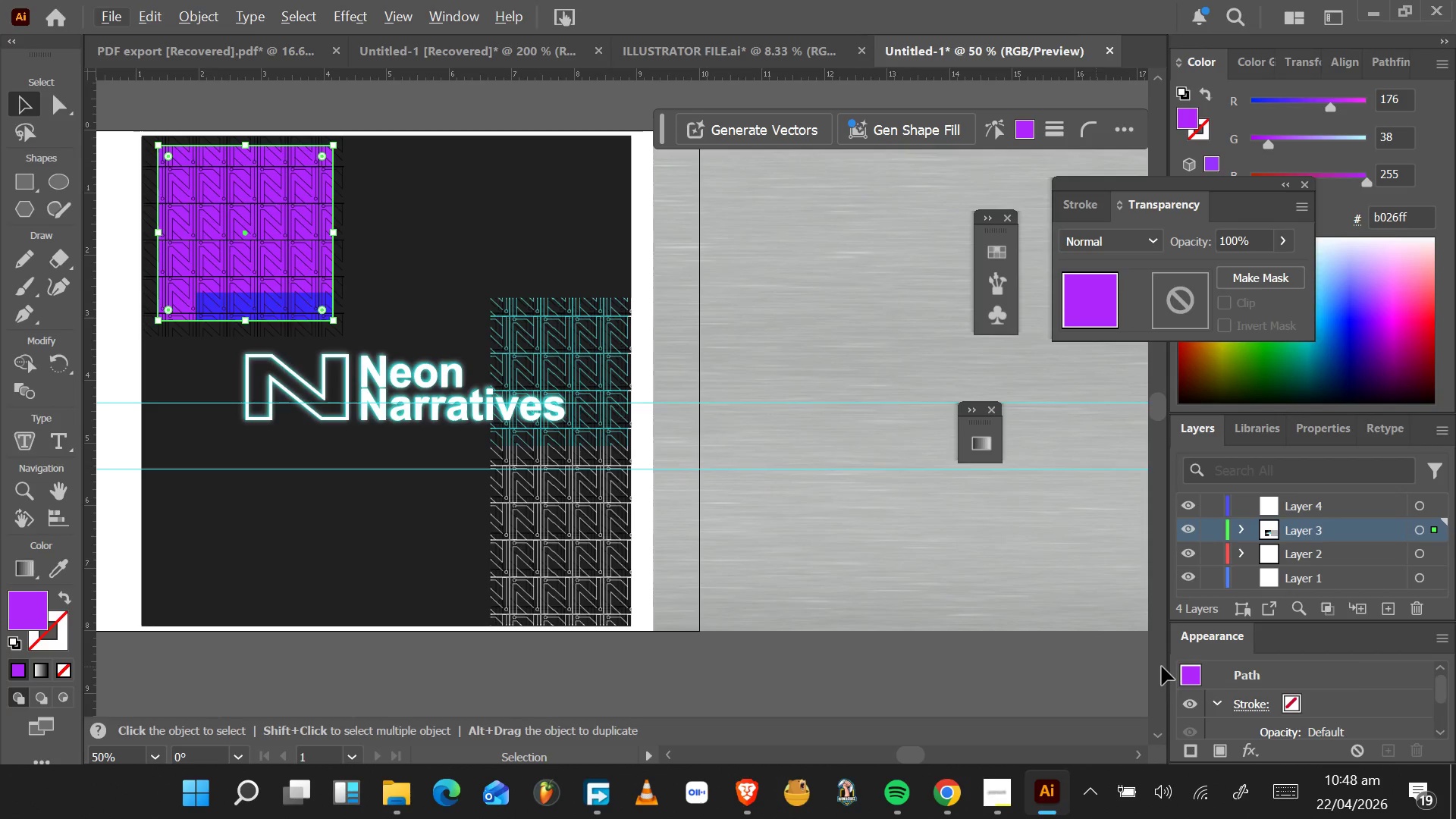 
key(Control+BracketRight)
 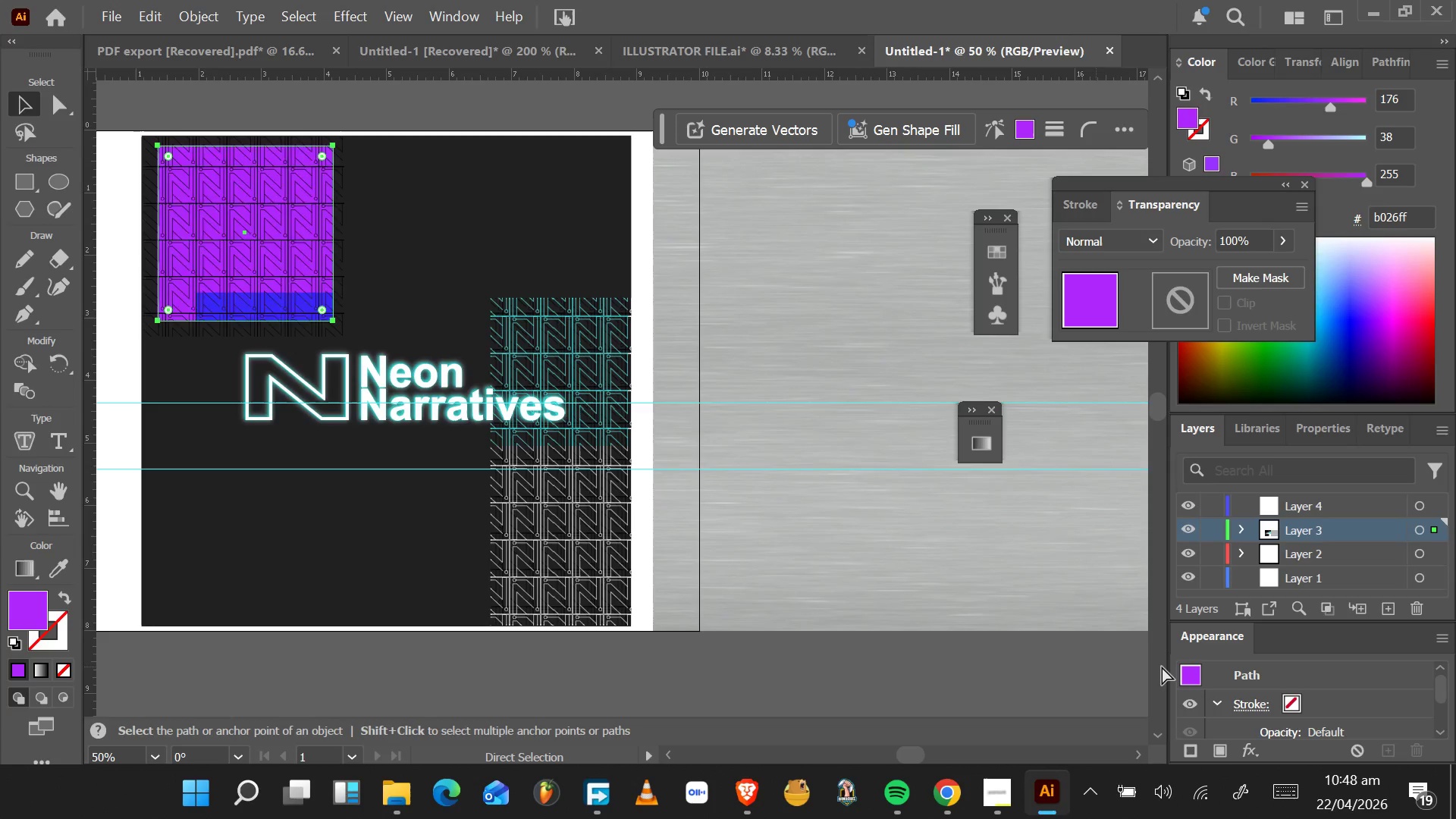 
key(Control+BracketRight)
 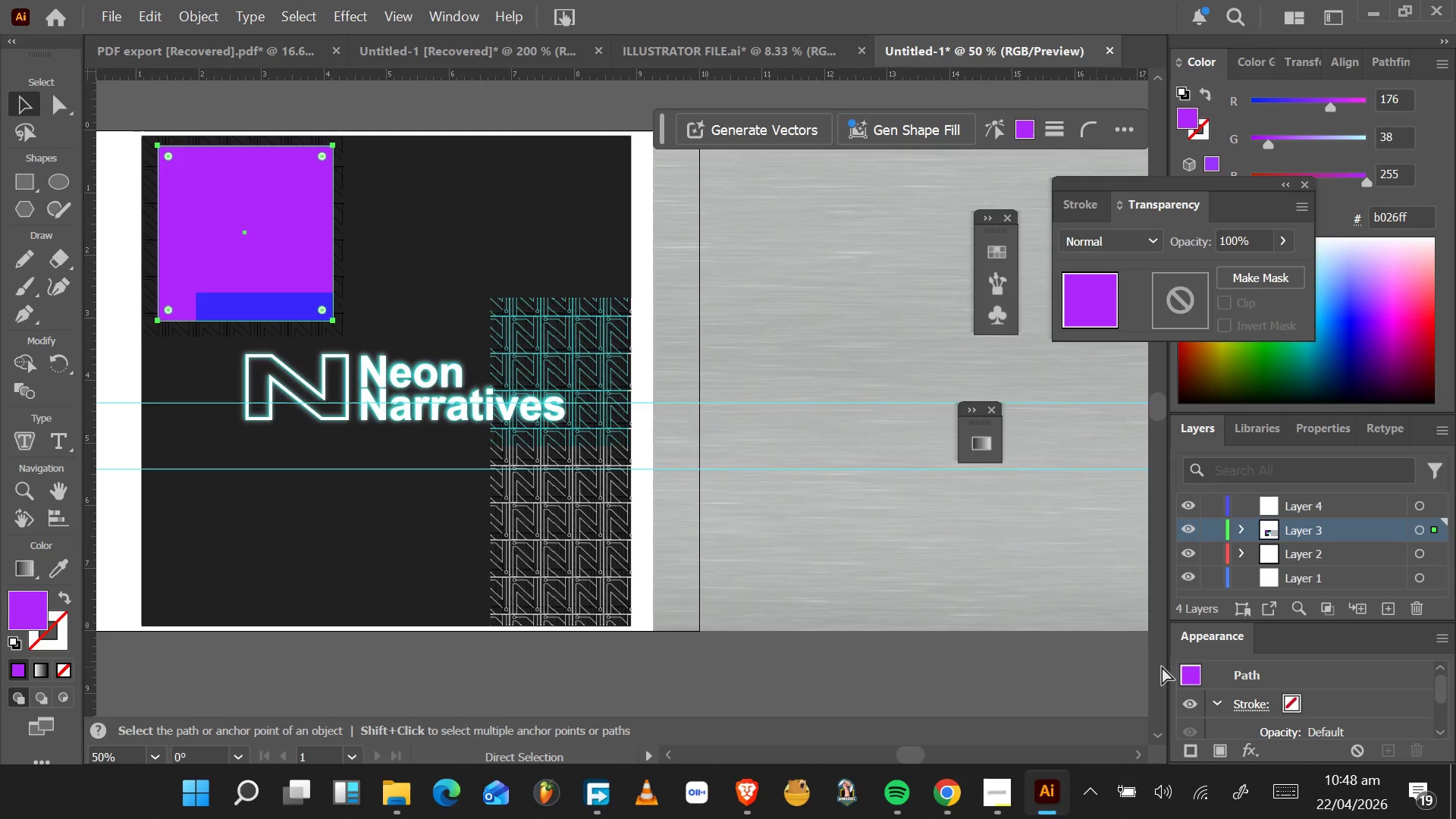 
key(Control+BracketLeft)
 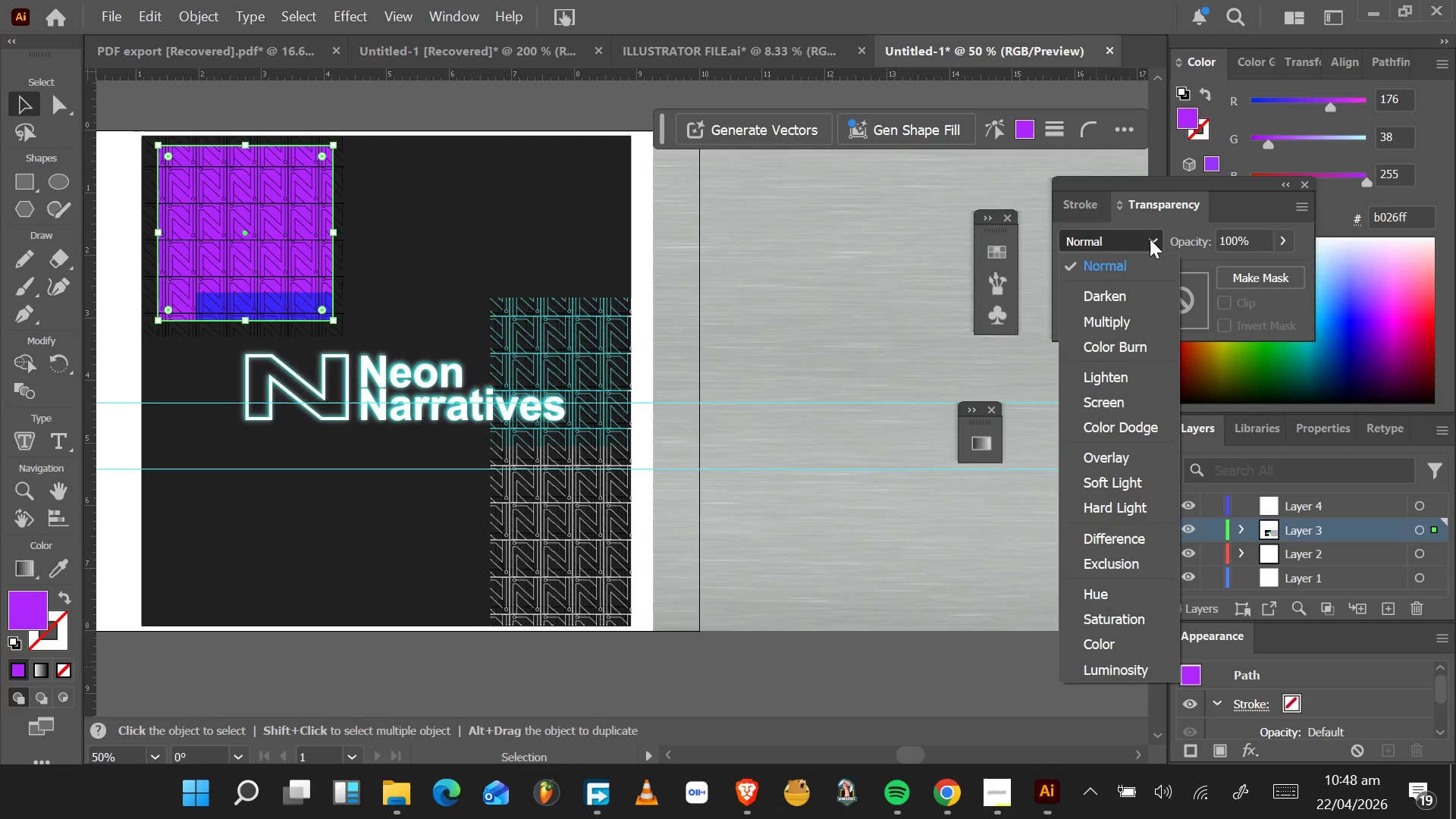 
left_click([1106, 459])
 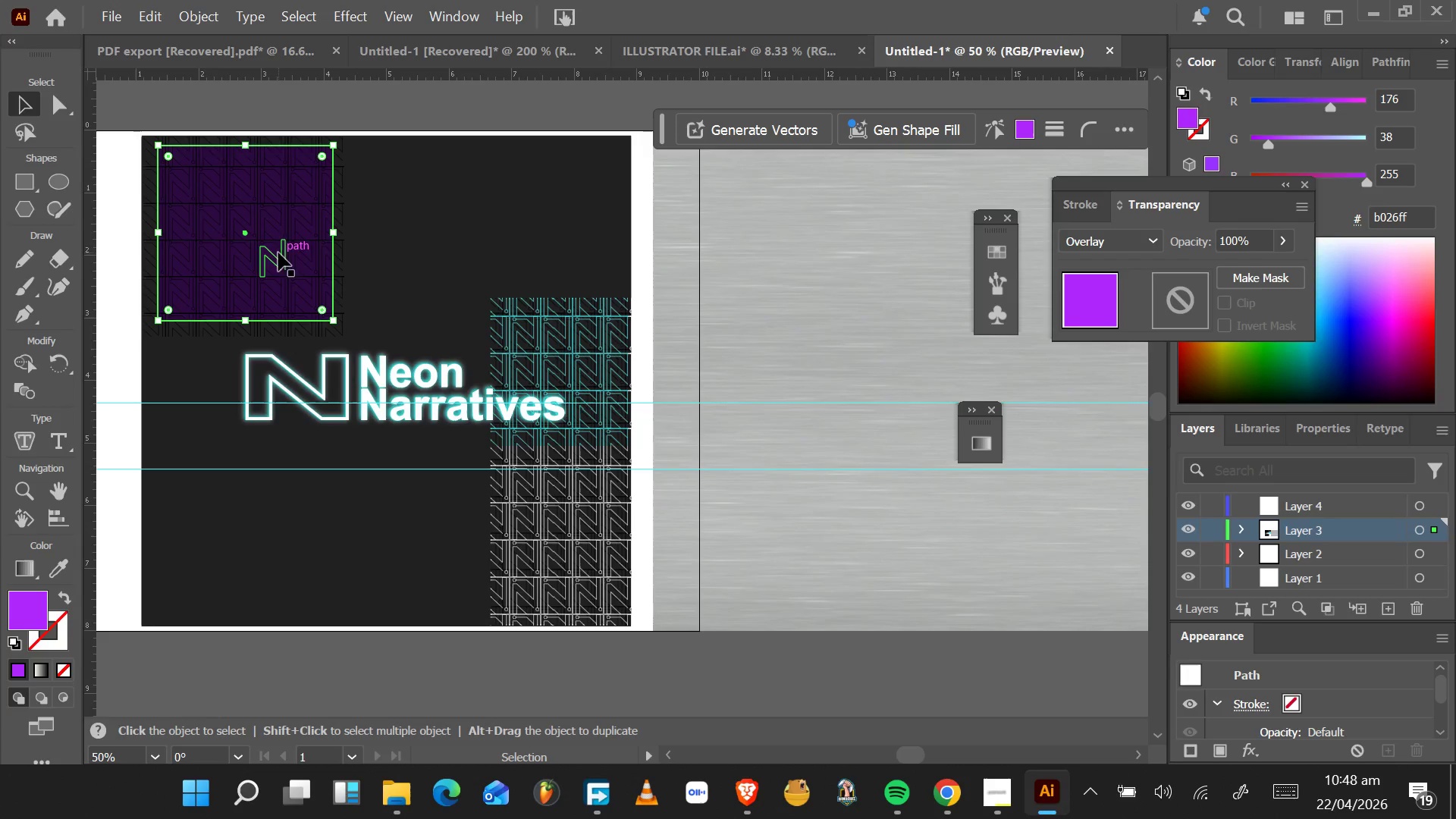 
left_click_drag(start_coordinate=[278, 261], to_coordinate=[275, 267])
 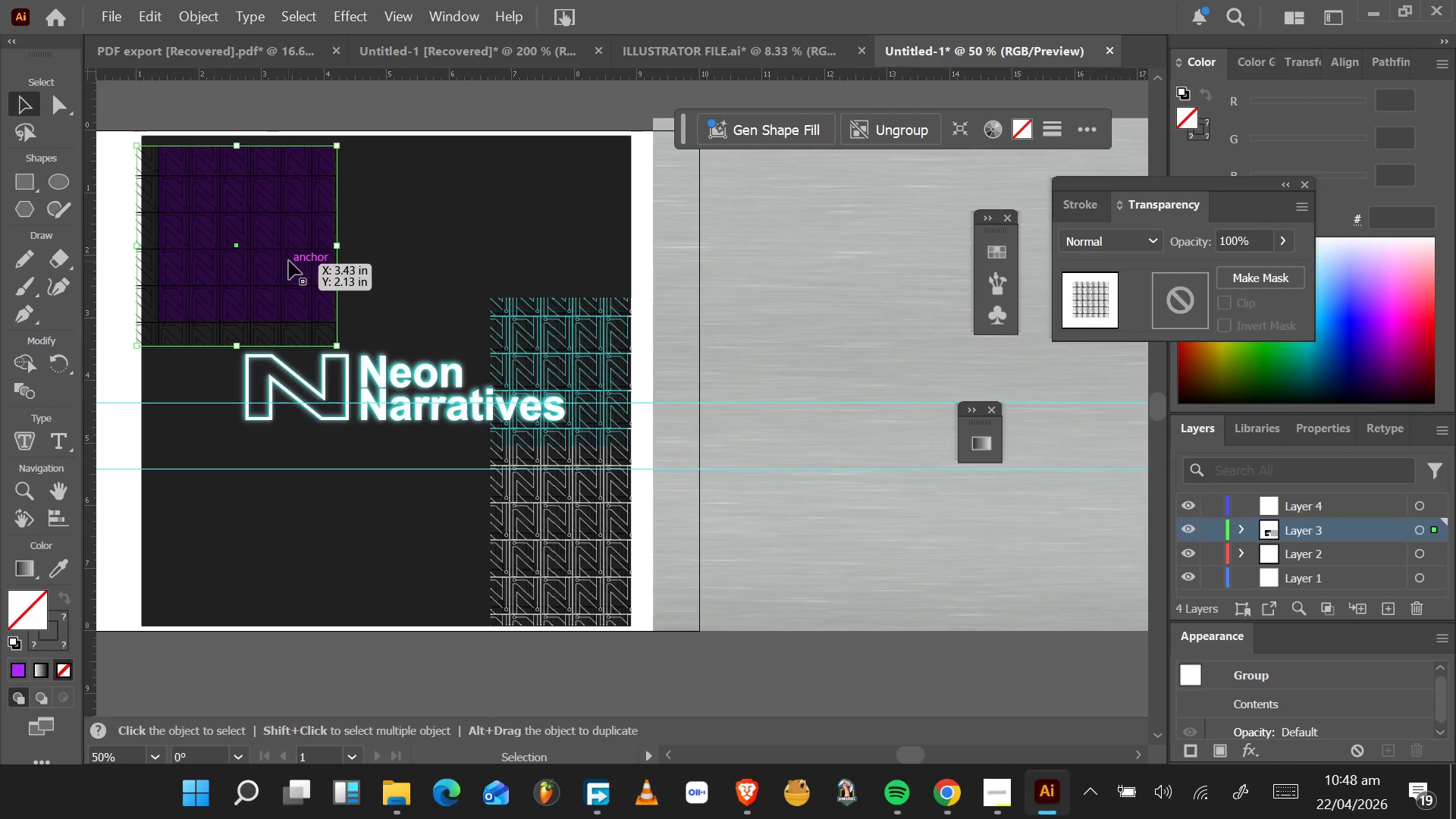 
key(Control+Z)
 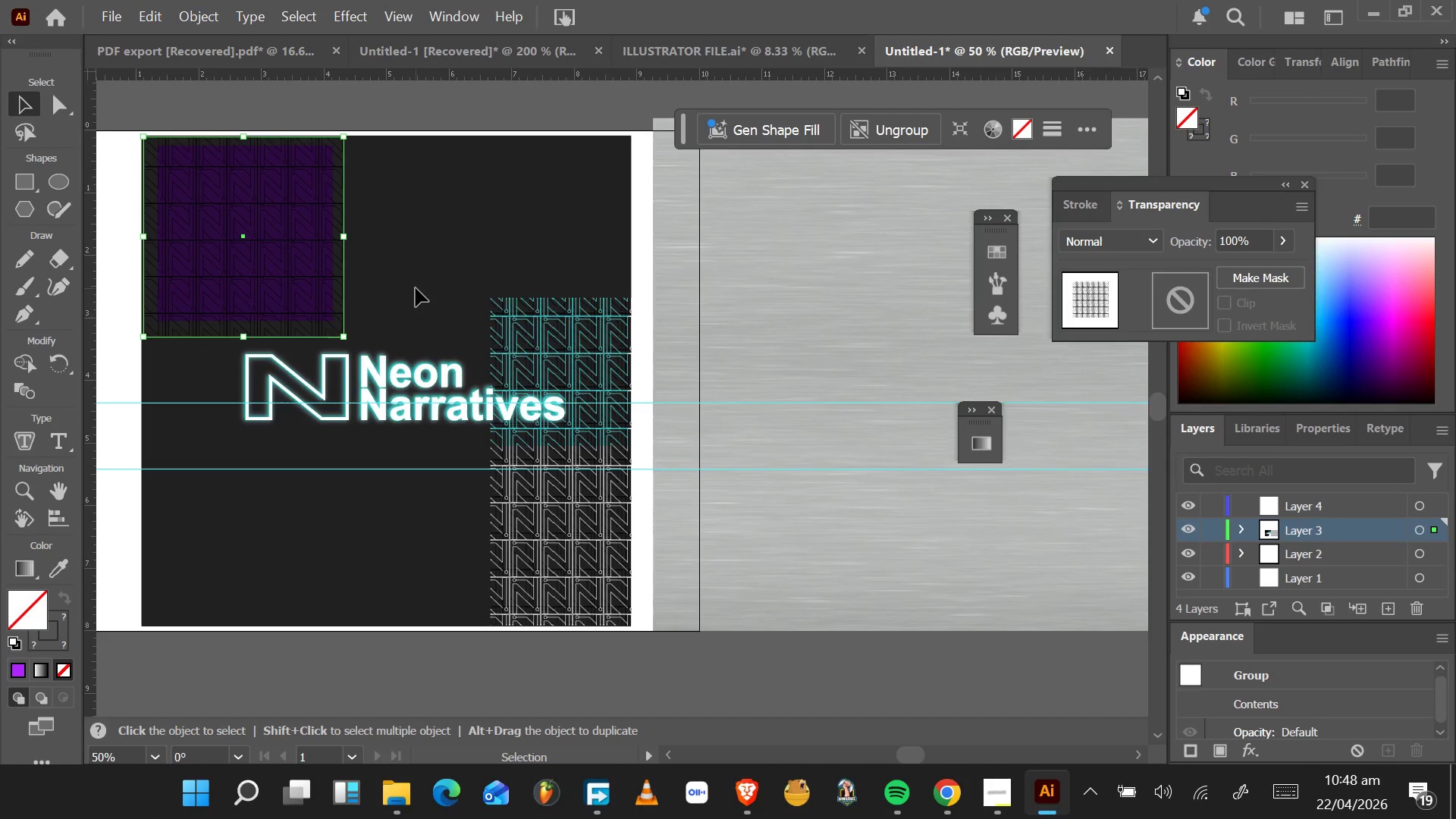 
left_click([416, 288])
 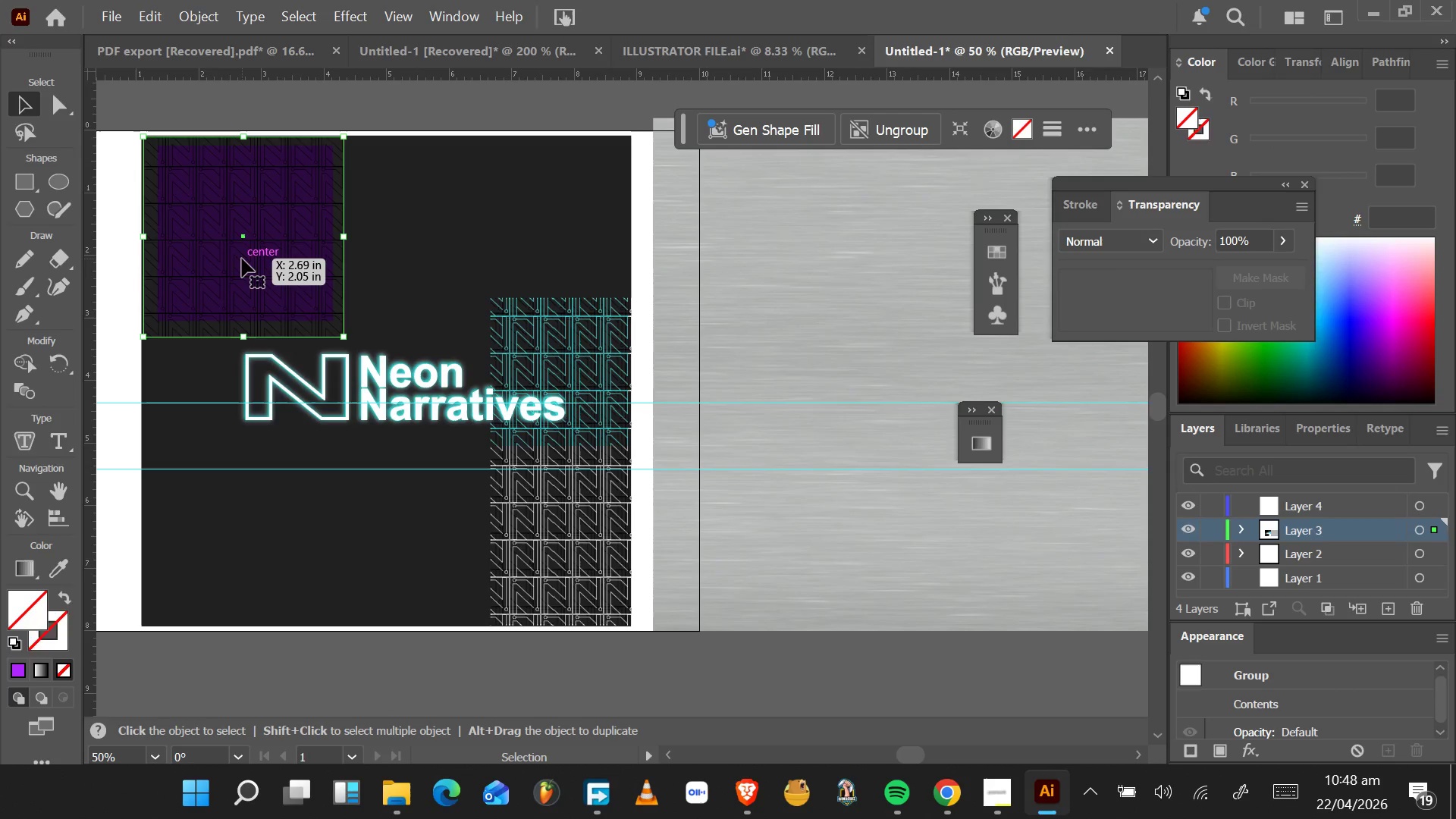 
left_click_drag(start_coordinate=[242, 259], to_coordinate=[356, 273])
 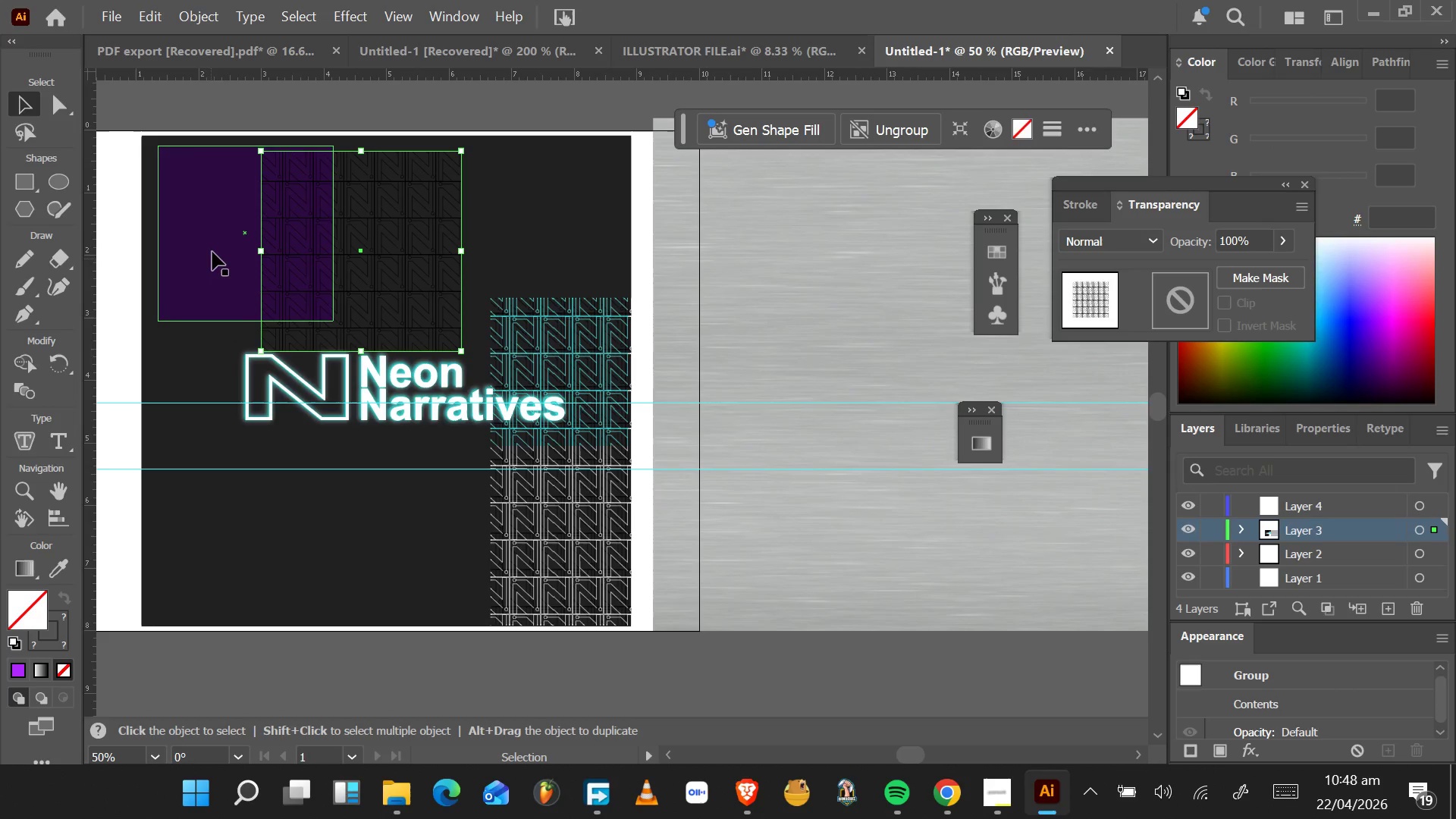 
left_click_drag(start_coordinate=[212, 252], to_coordinate=[81, 365])
 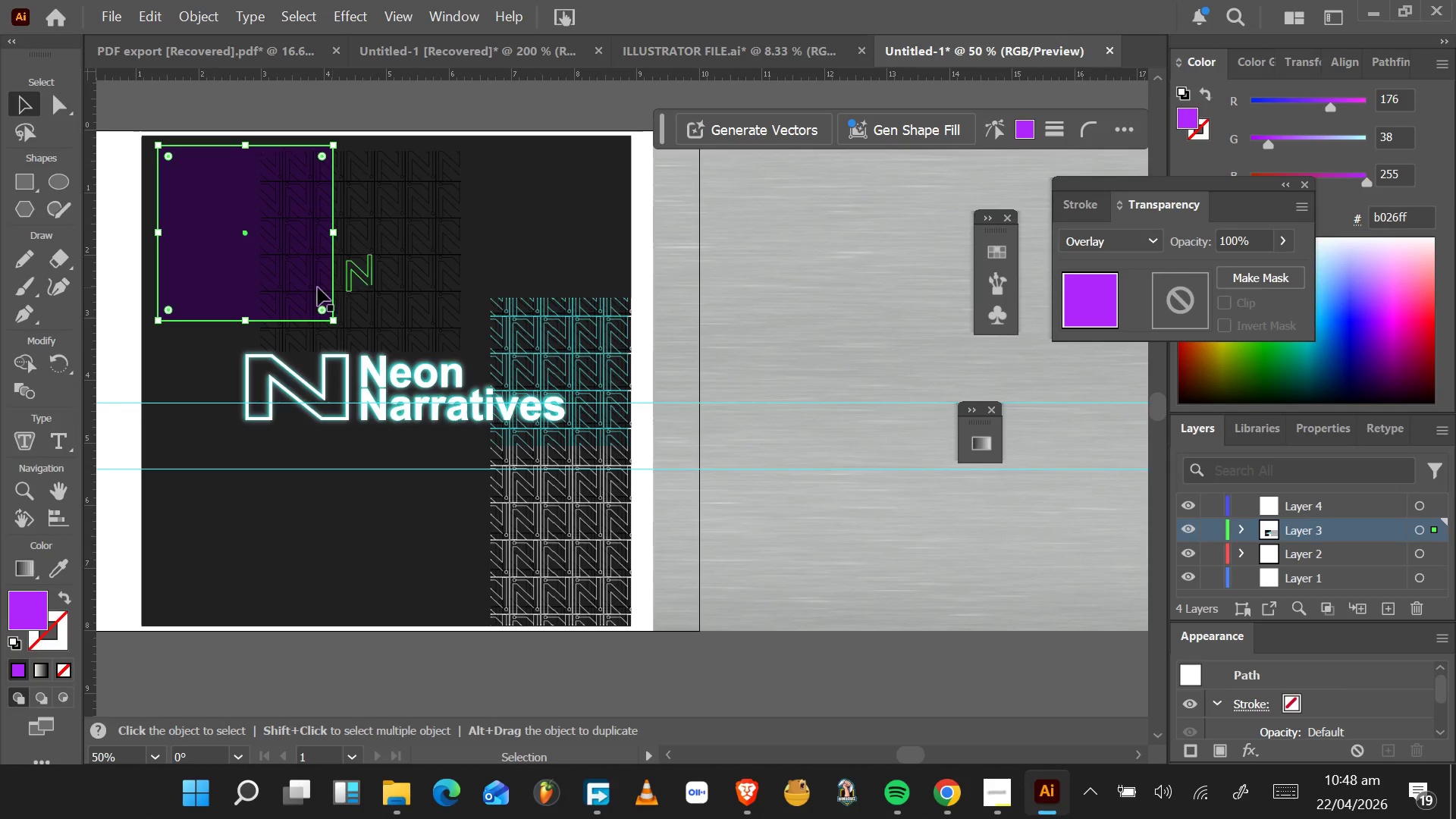 
left_click_drag(start_coordinate=[228, 269], to_coordinate=[463, 264])
 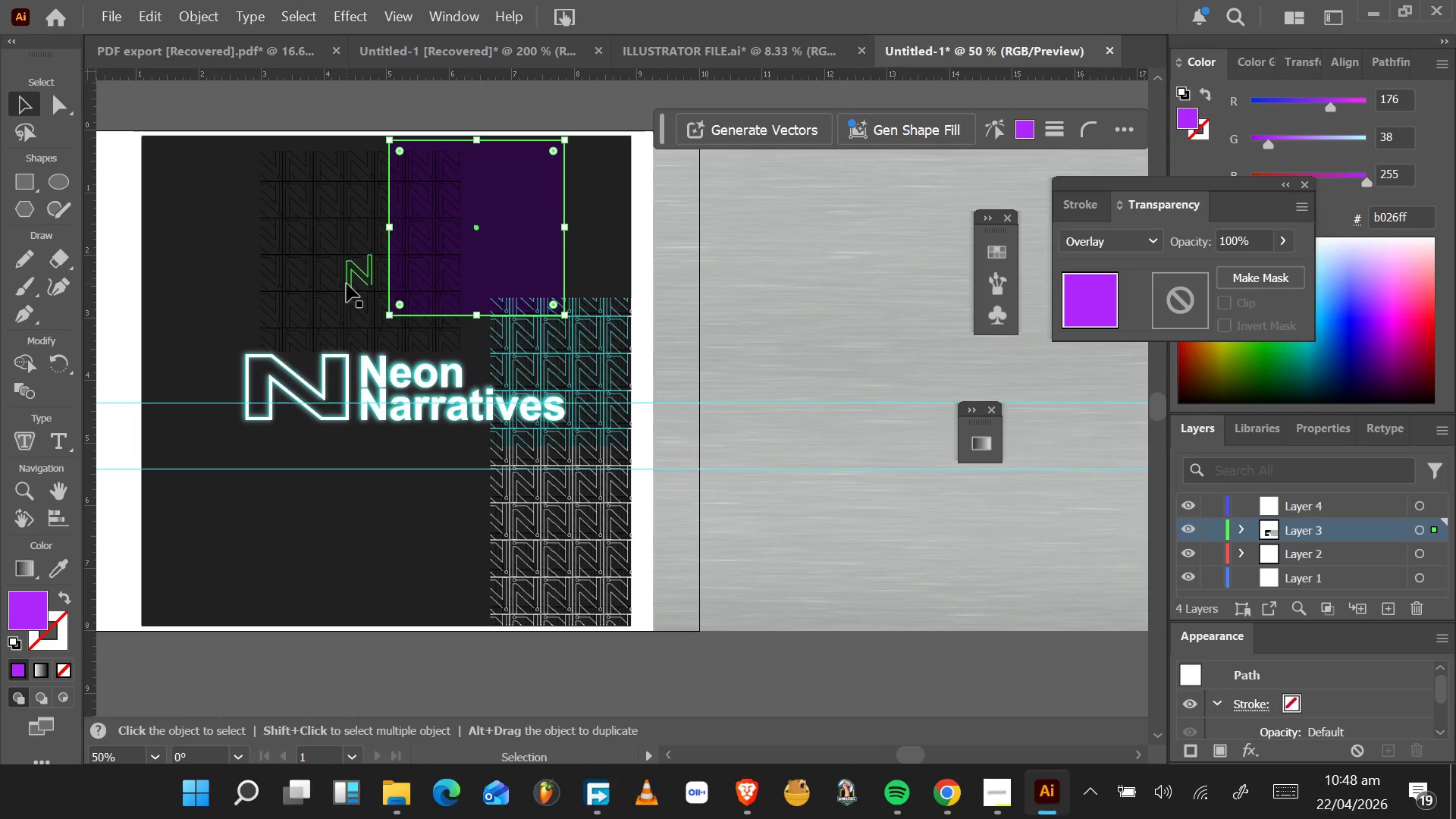 
left_click_drag(start_coordinate=[314, 285], to_coordinate=[196, 281])
 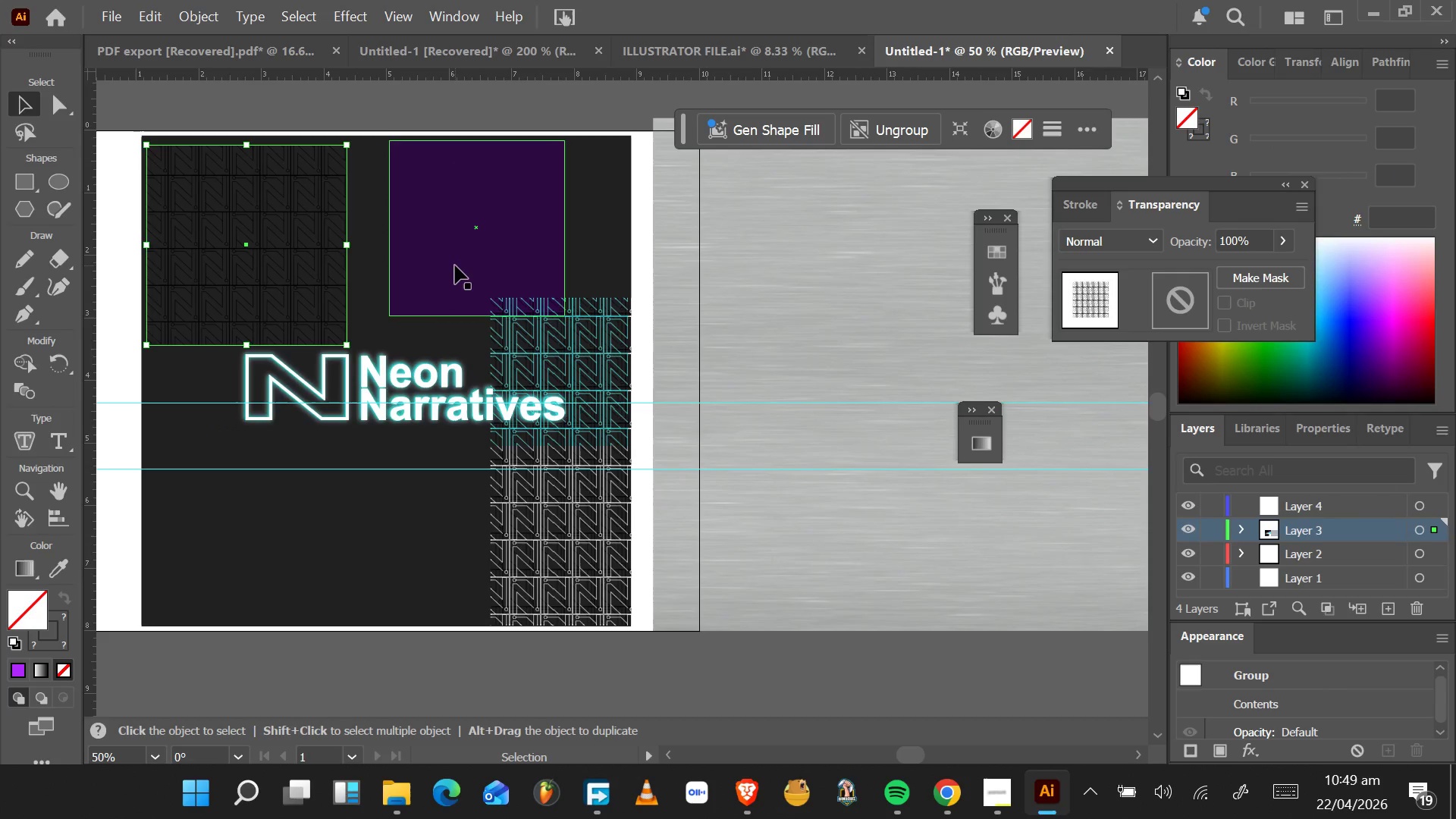 
left_click_drag(start_coordinate=[455, 265], to_coordinate=[419, 278])
 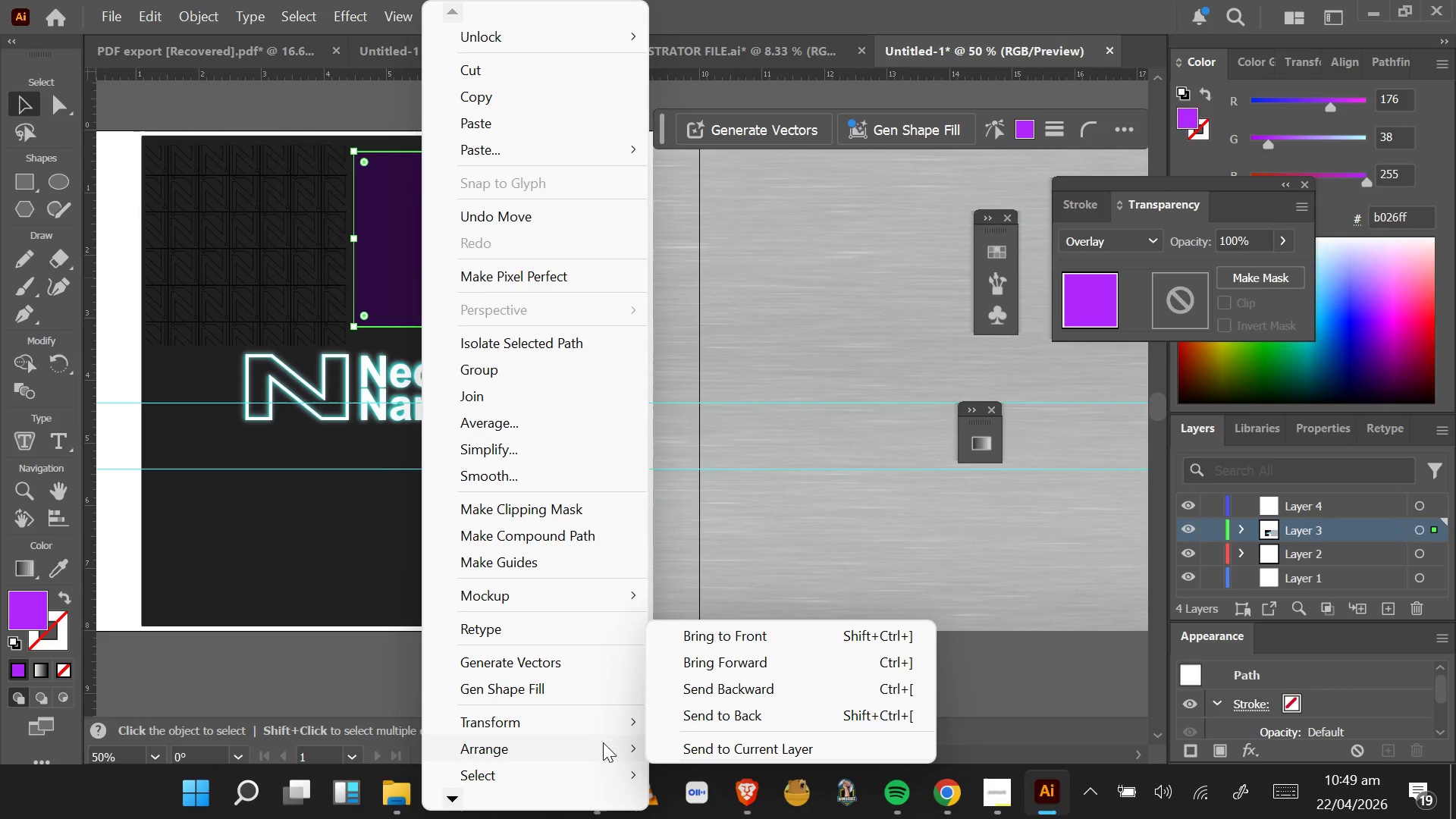 
wait(6.19)
 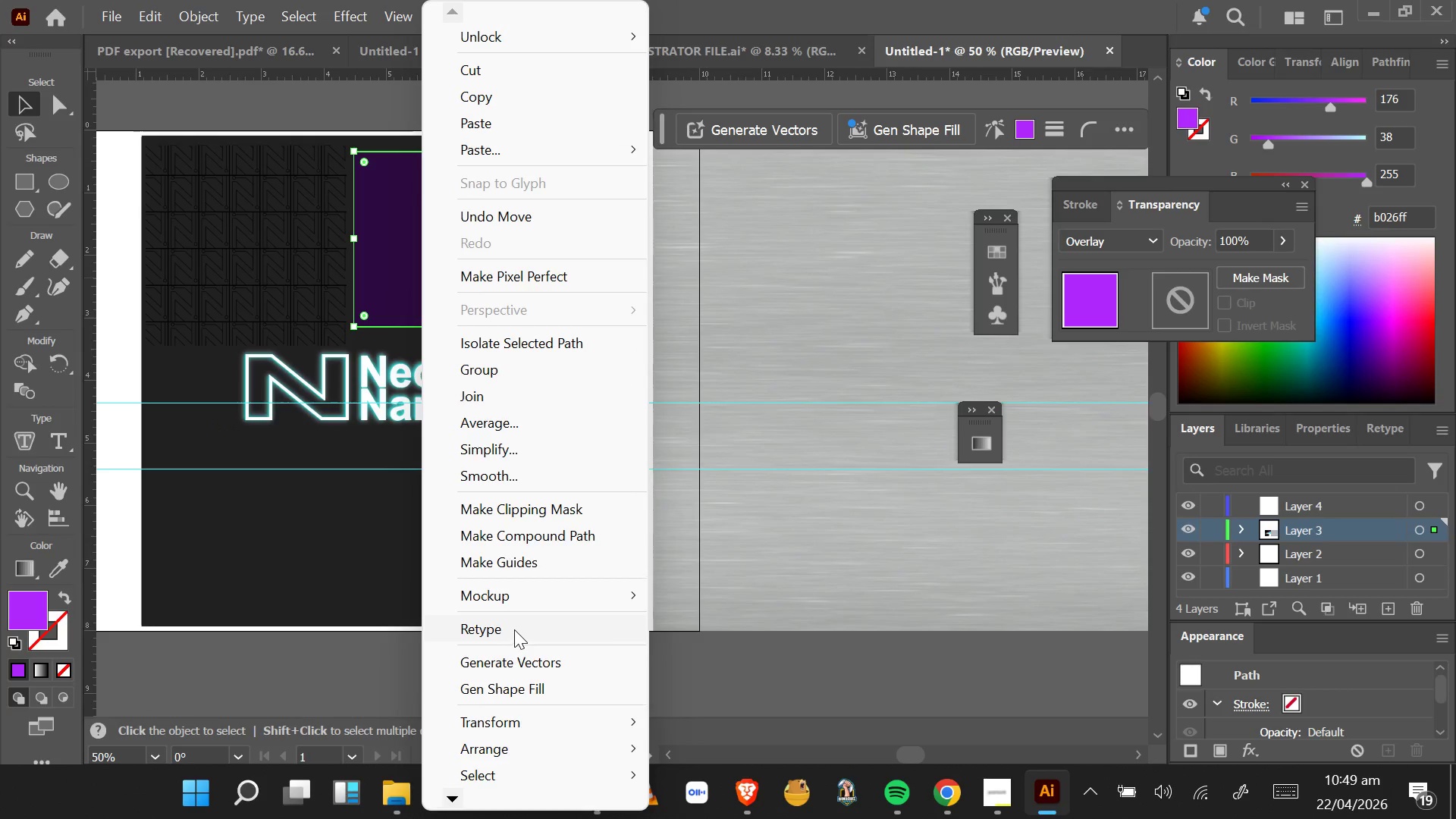 
left_click([735, 632])
 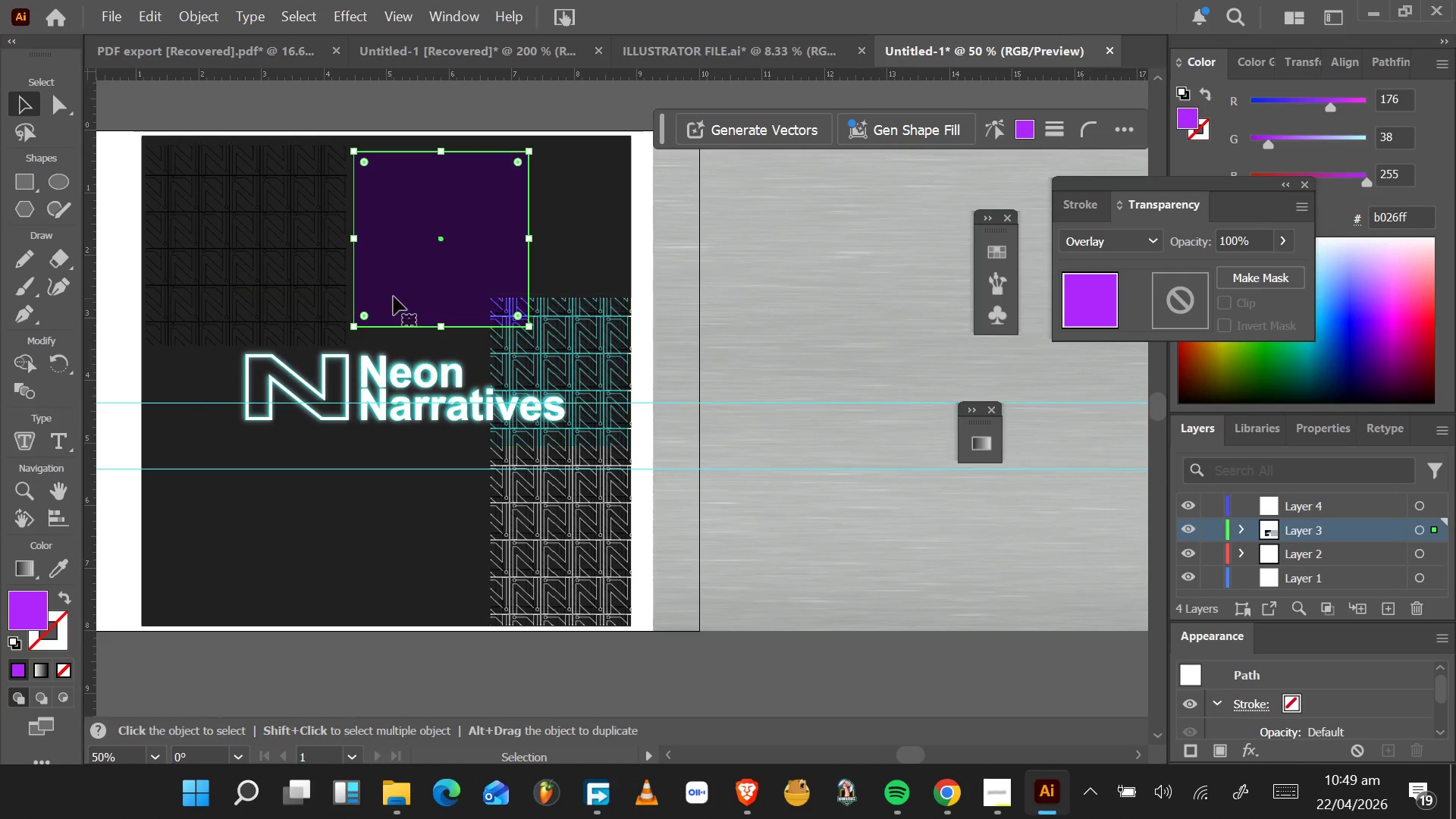 
left_click_drag(start_coordinate=[401, 293], to_coordinate=[255, 300])
 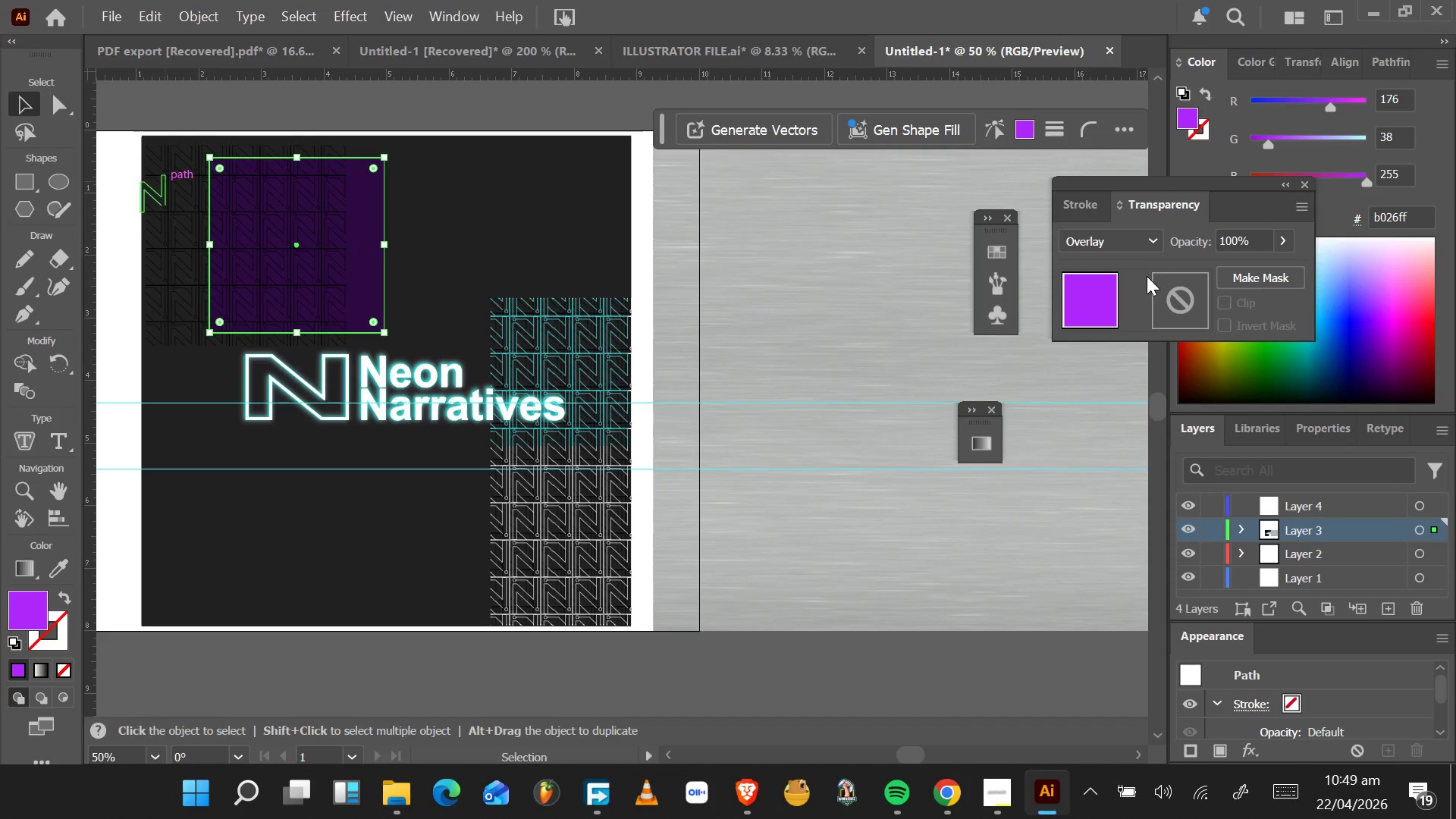 
left_click([1157, 247])
 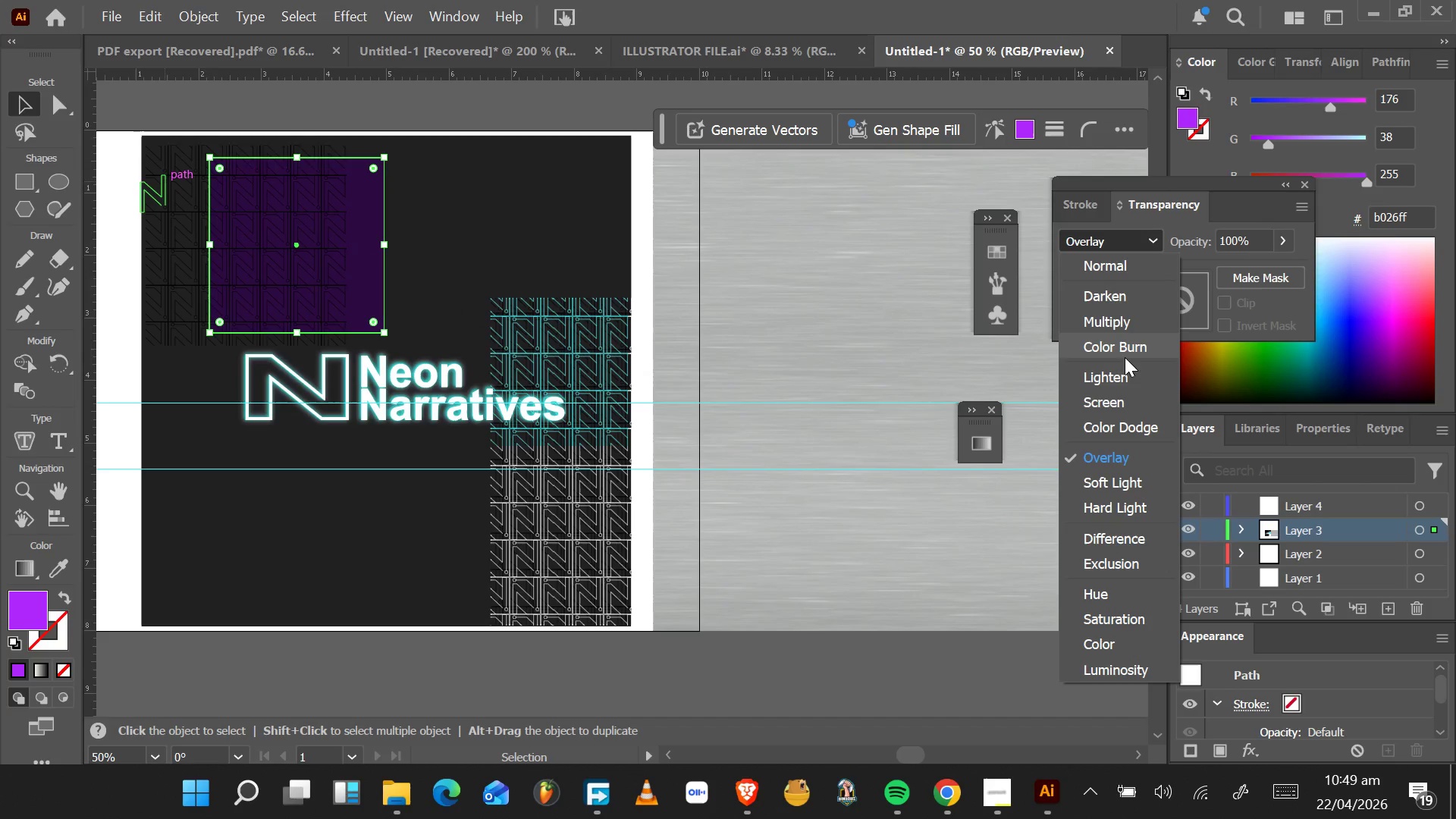 
left_click([1126, 349])
 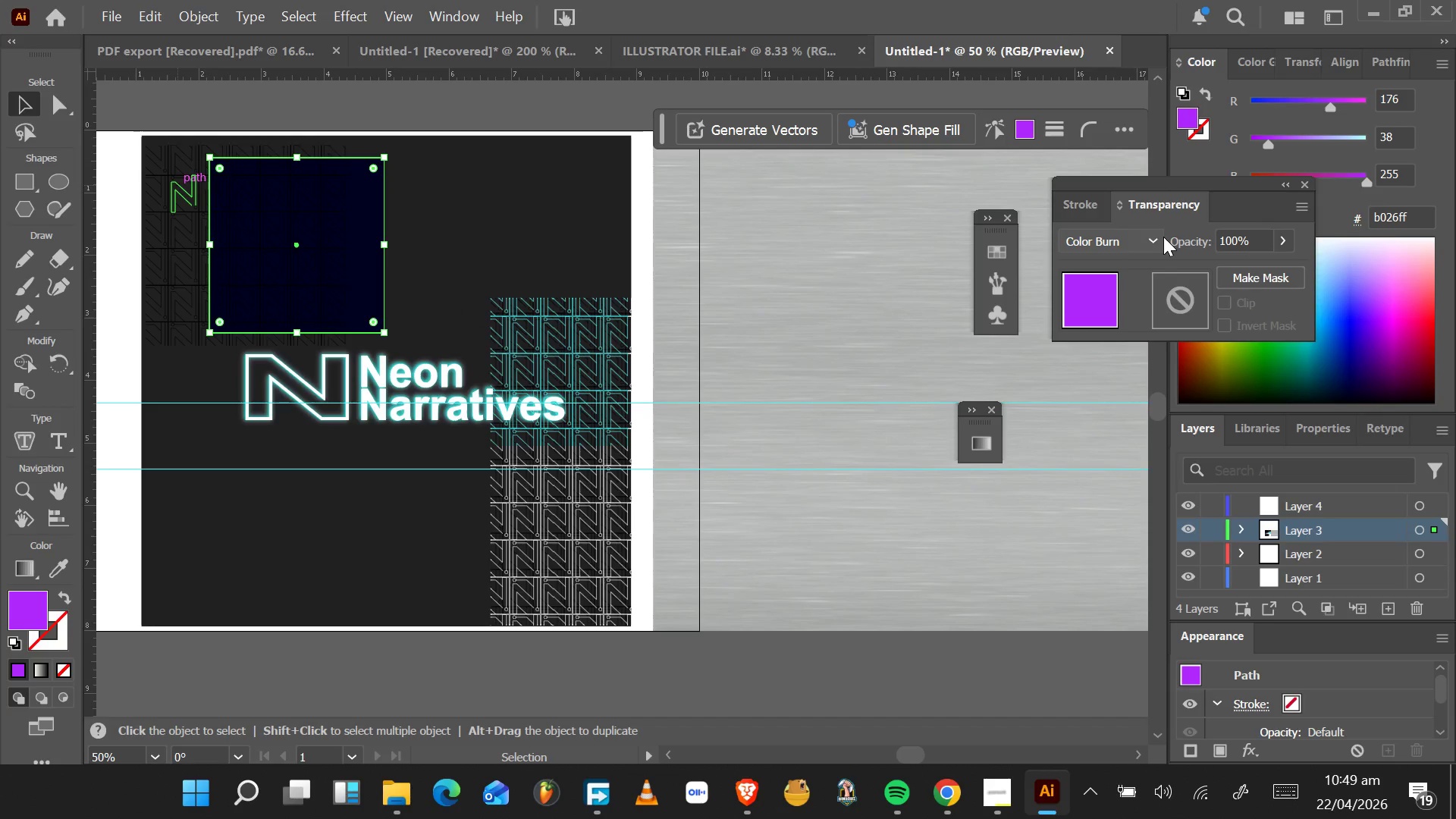 
wait(5.19)
 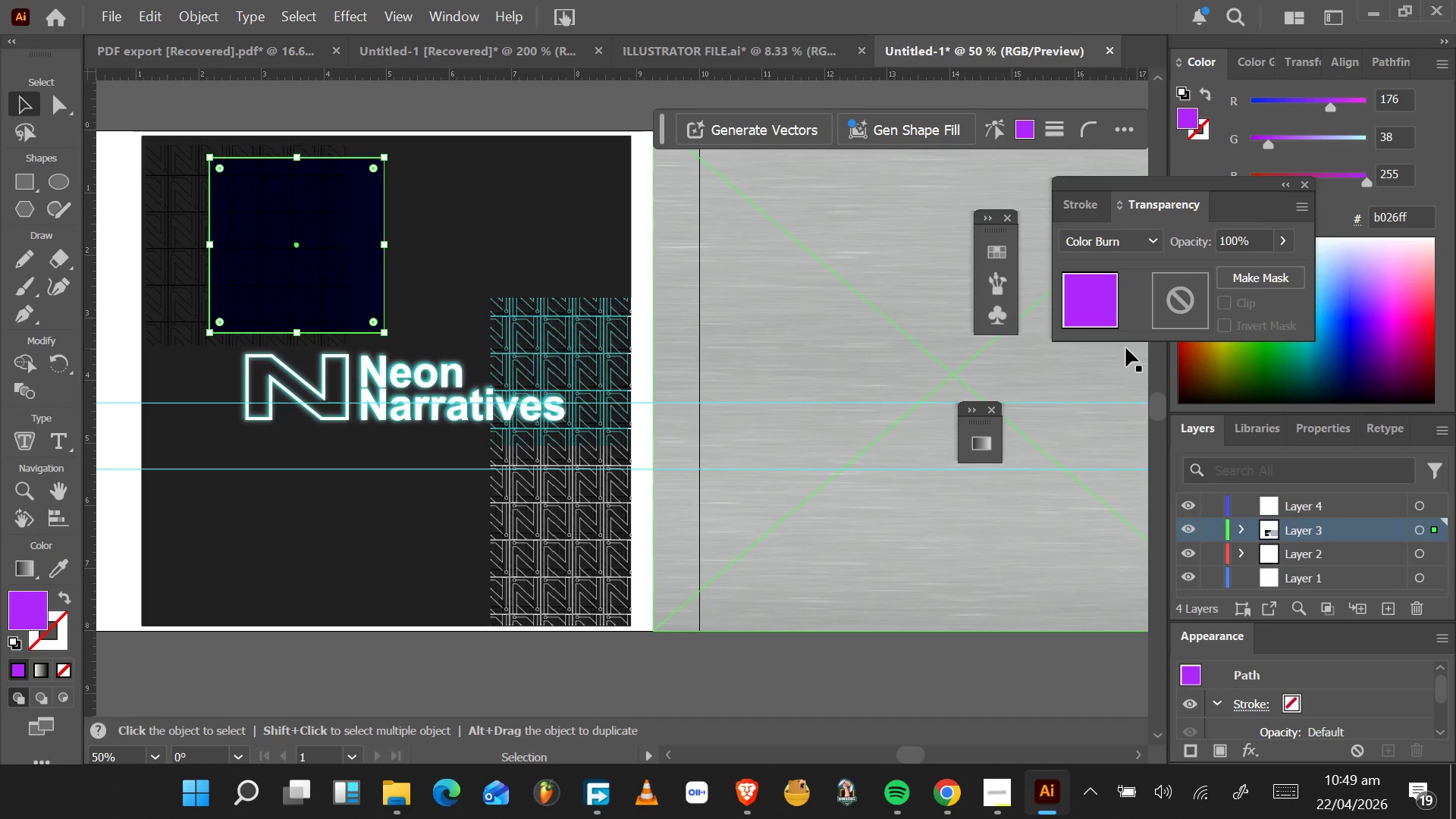 
key(Control+Z)
 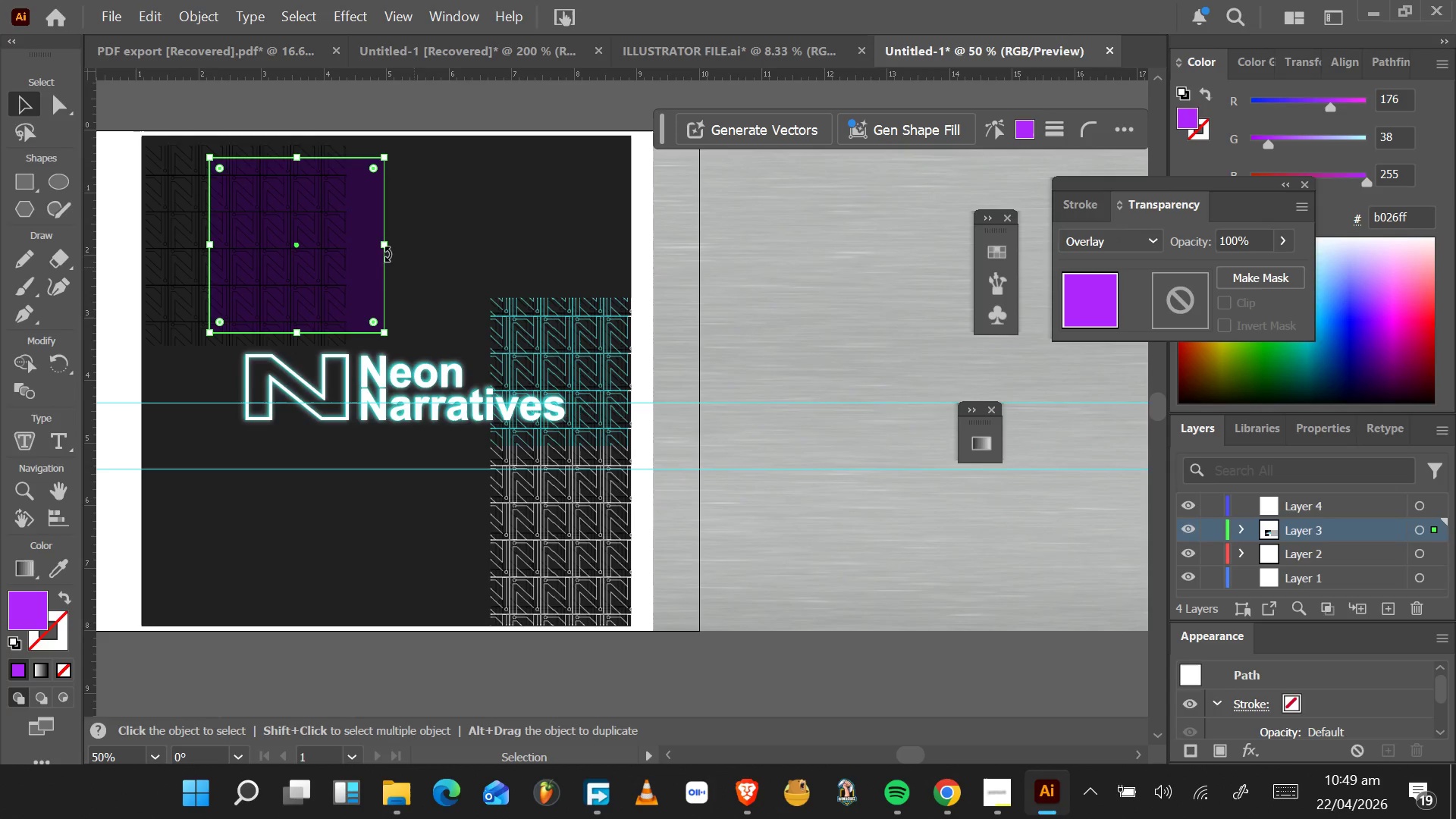 
left_click_drag(start_coordinate=[367, 265], to_coordinate=[353, 249])
 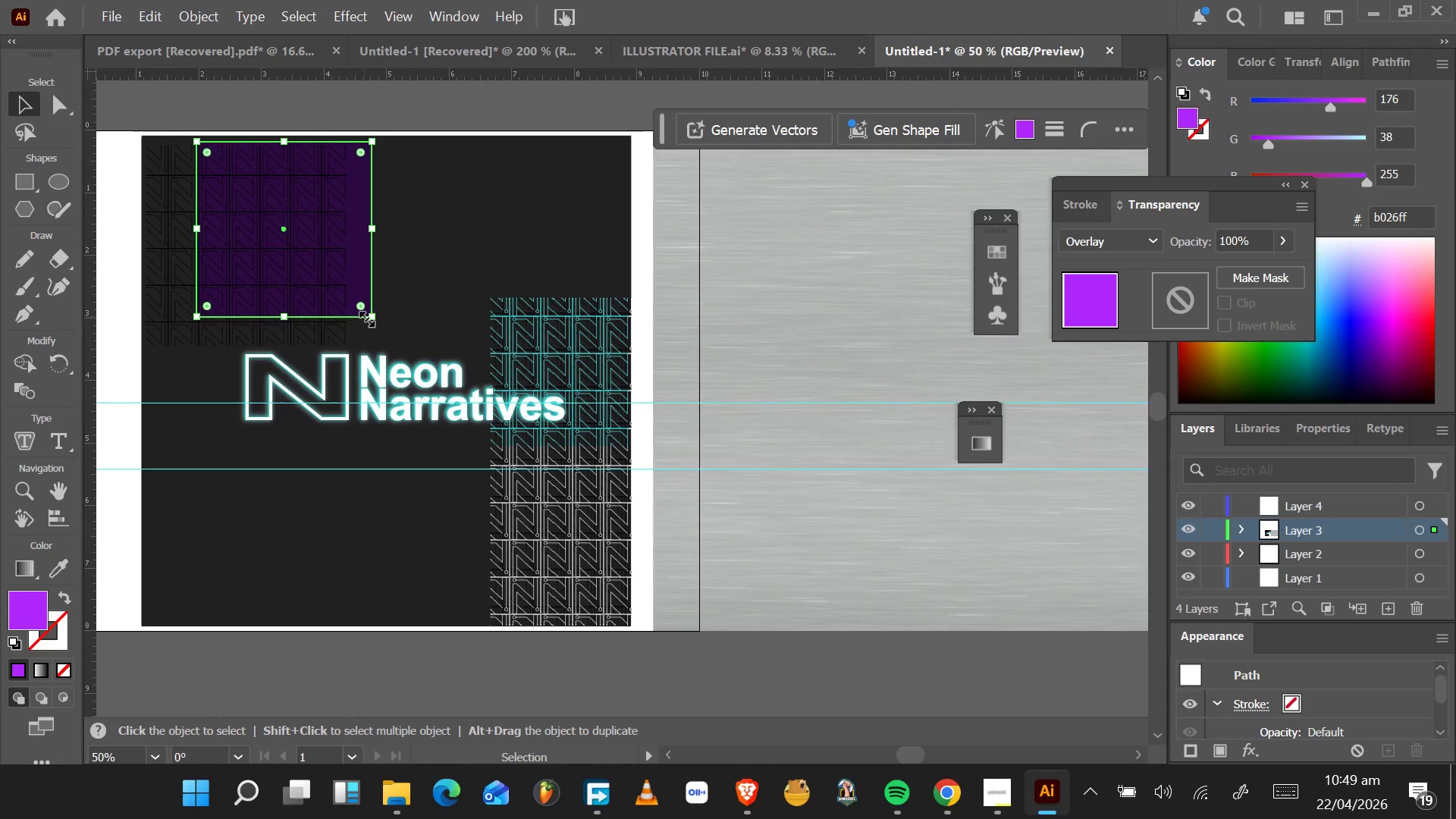 
left_click_drag(start_coordinate=[365, 322], to_coordinate=[382, 347])
 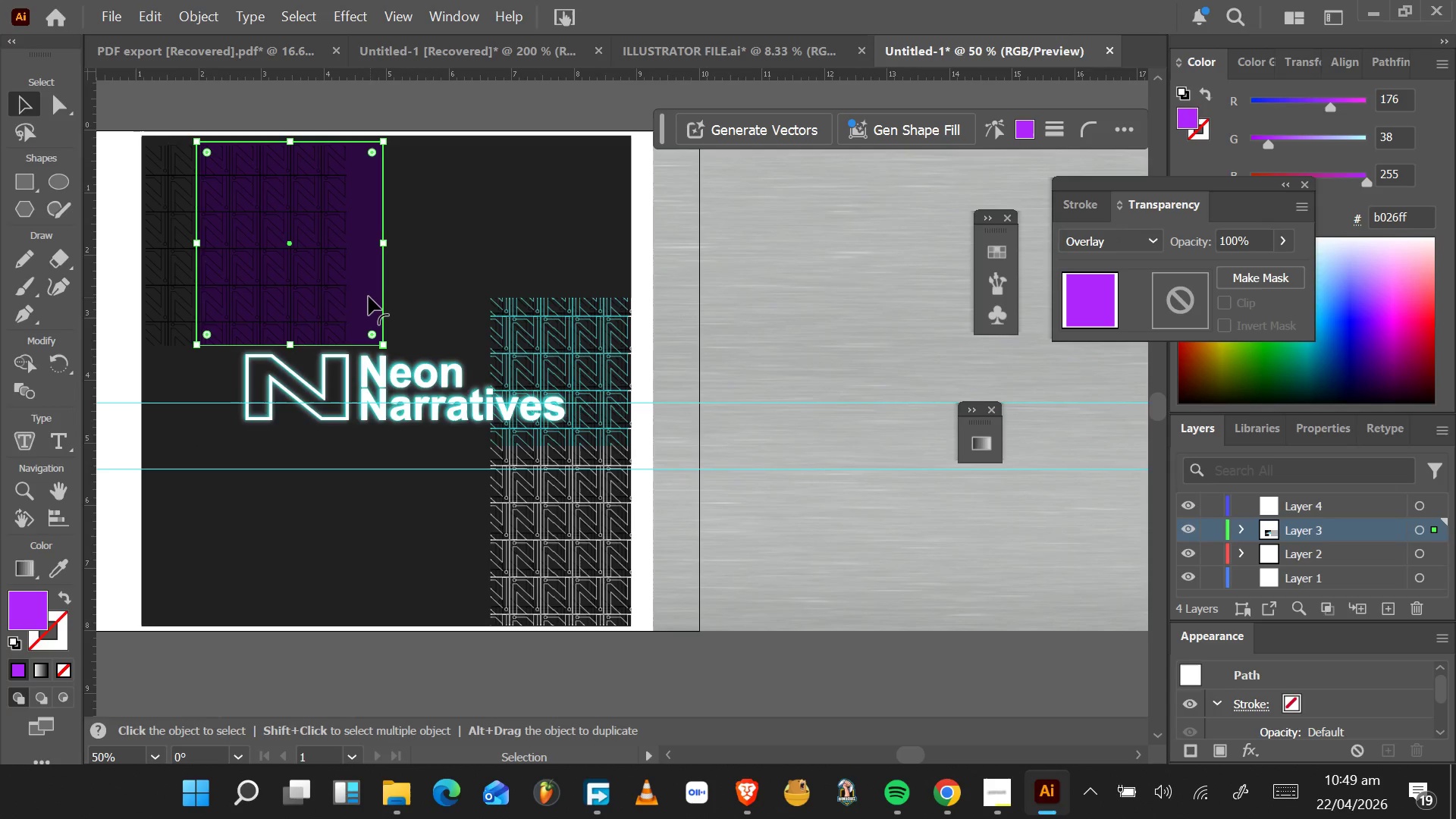 
left_click_drag(start_coordinate=[369, 297], to_coordinate=[331, 288])
 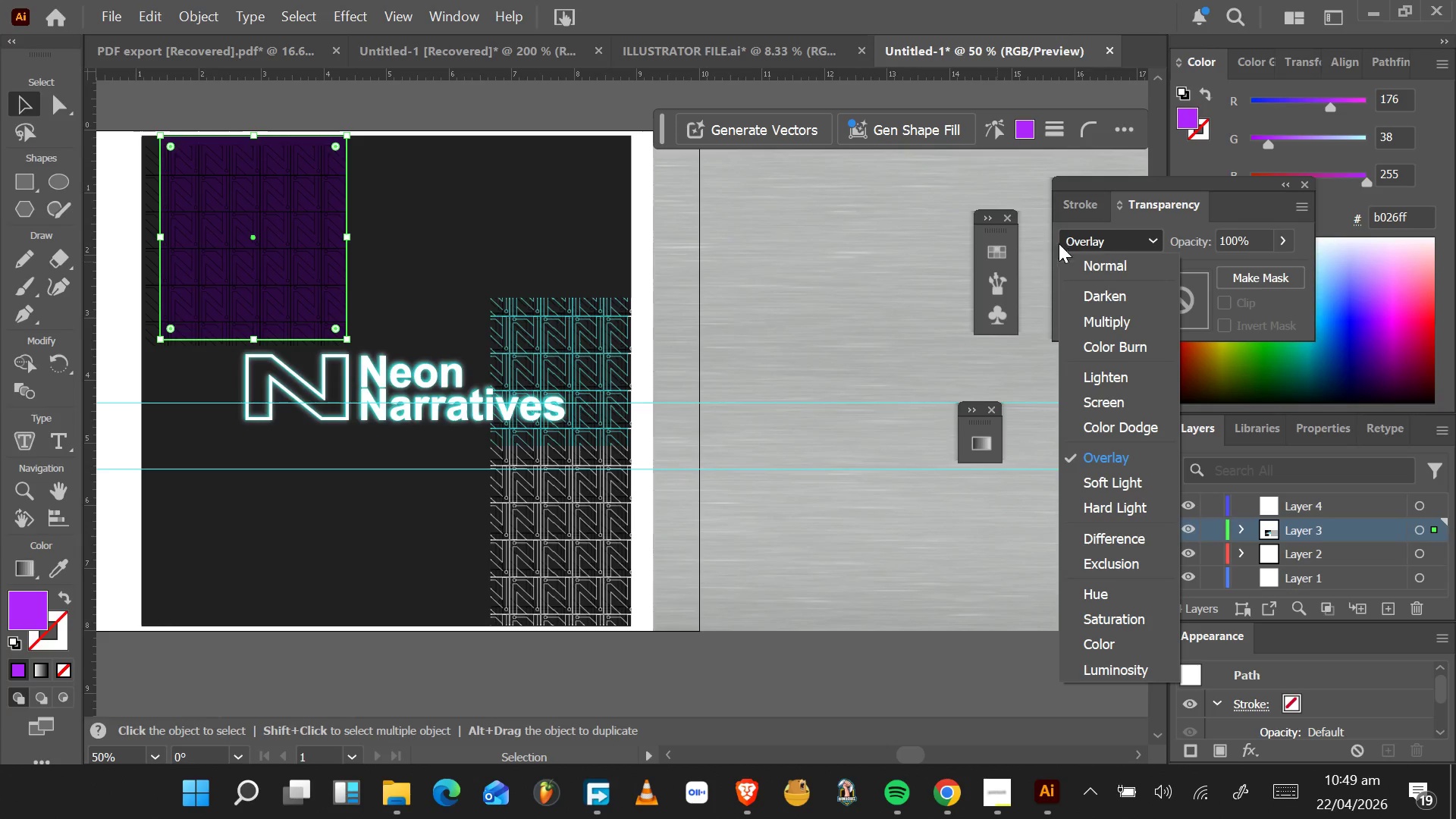 
left_click([1081, 264])
 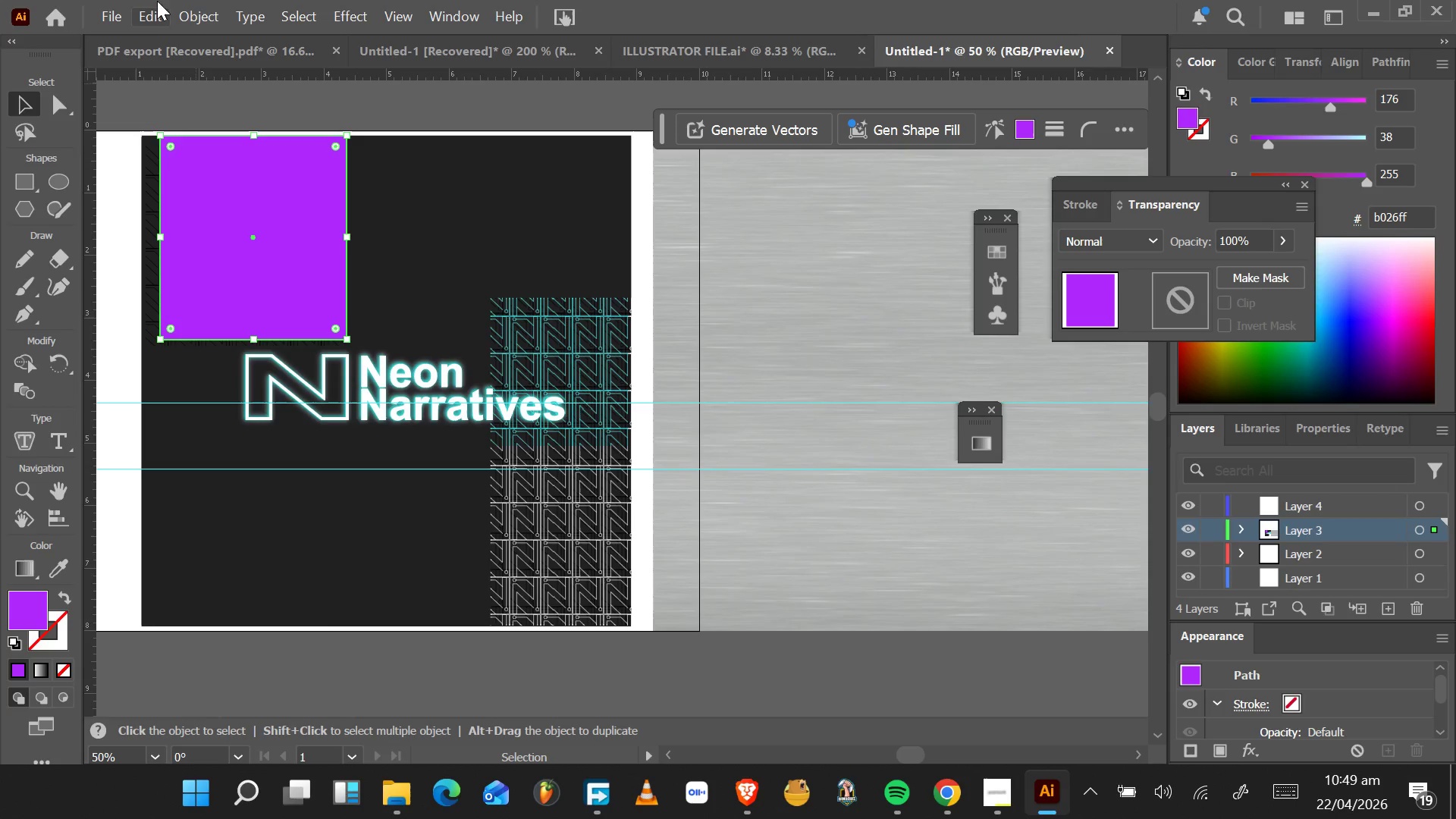 
left_click([146, 14])
 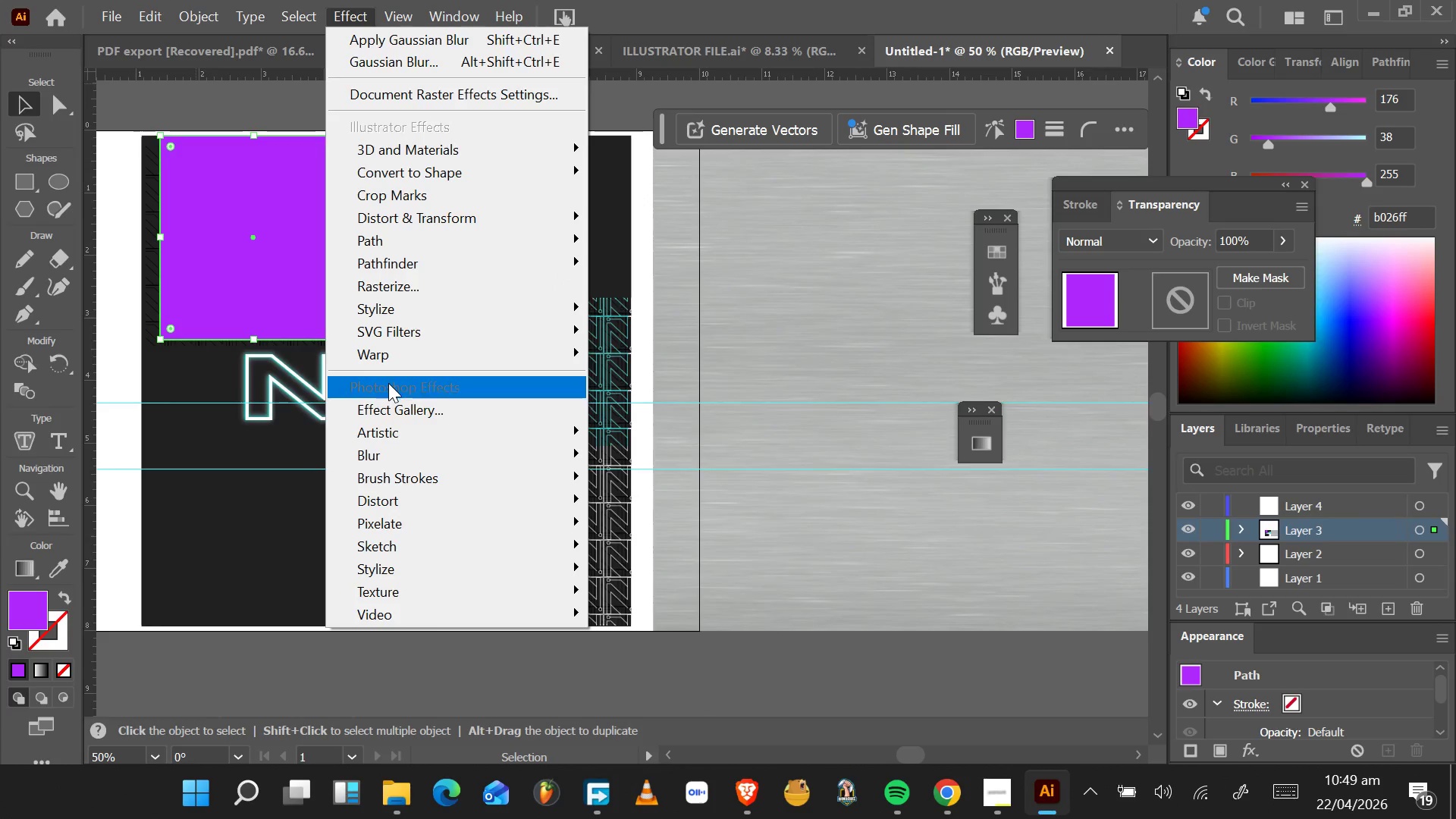 
left_click([460, 48])
 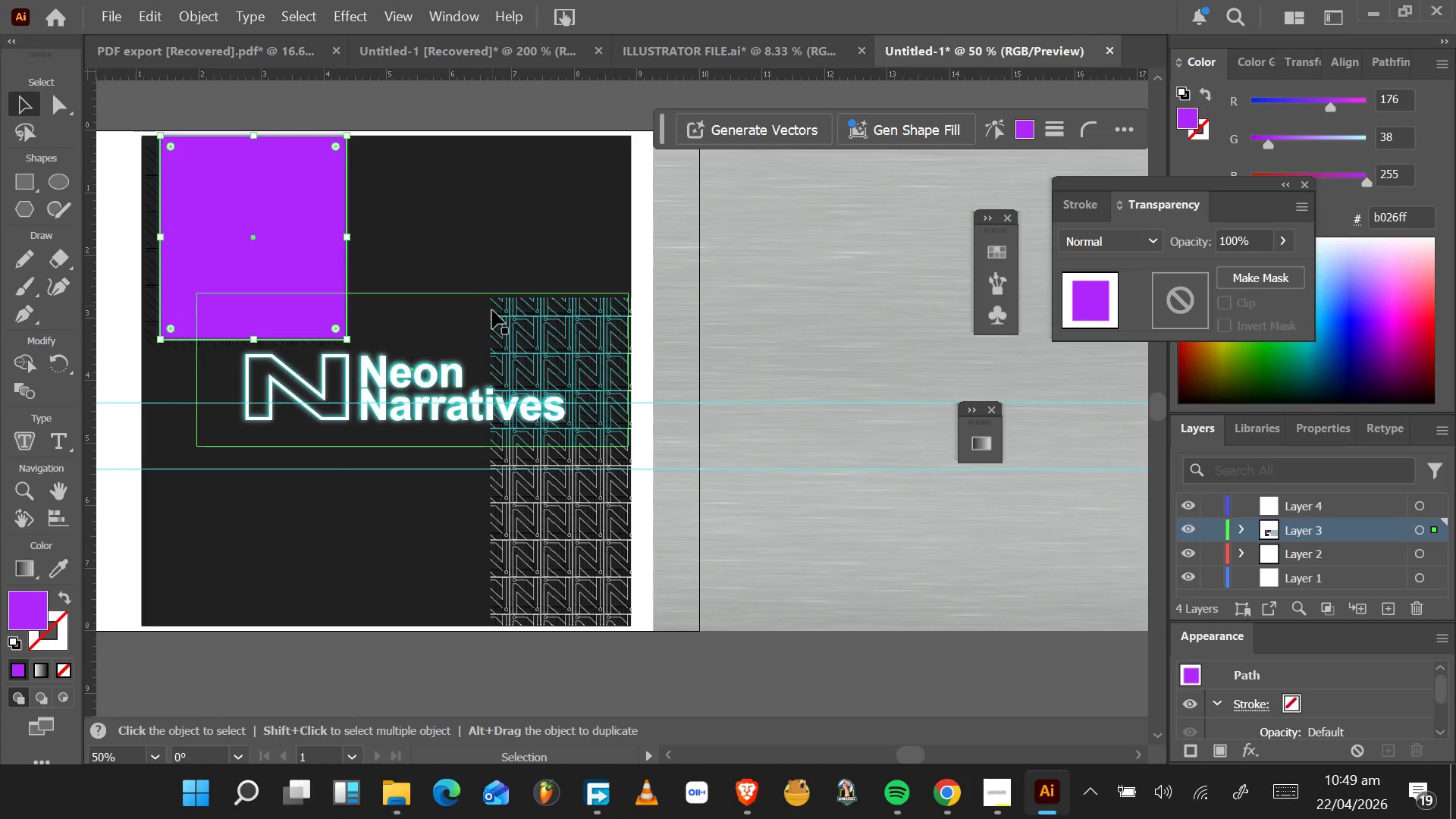 
key(Control+Z)
 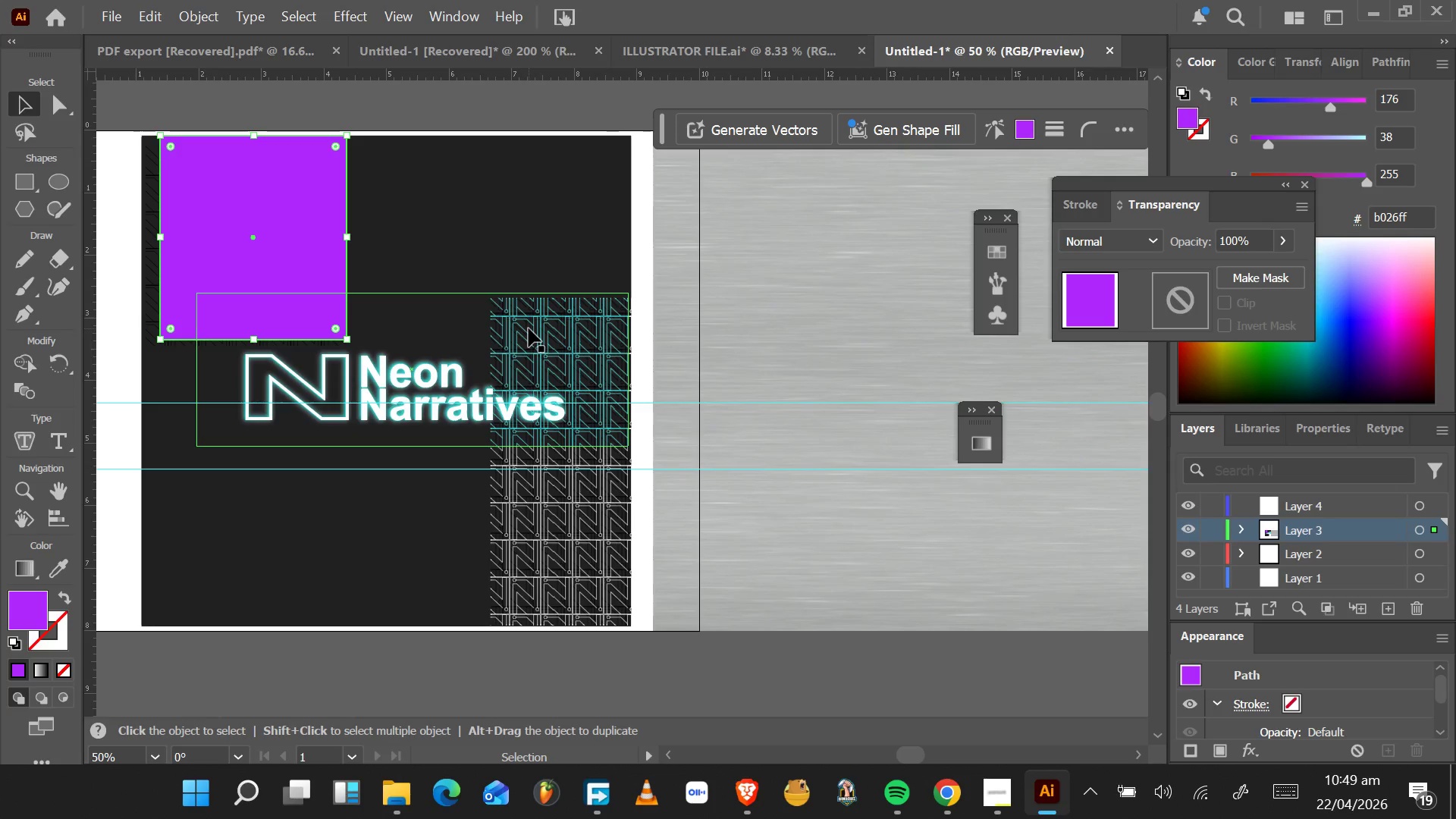 
wait(9.91)
 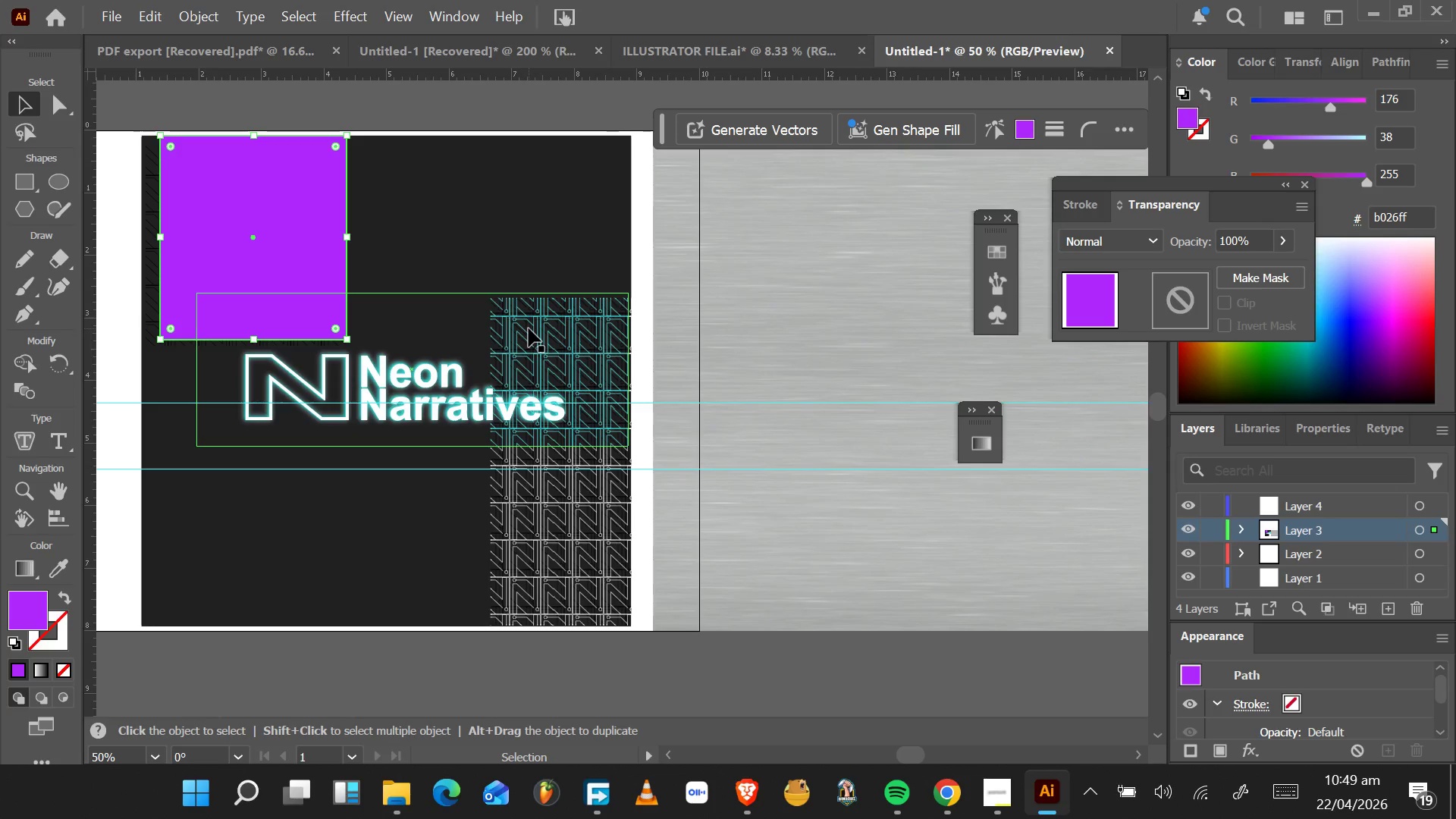 
left_click([309, 266])
 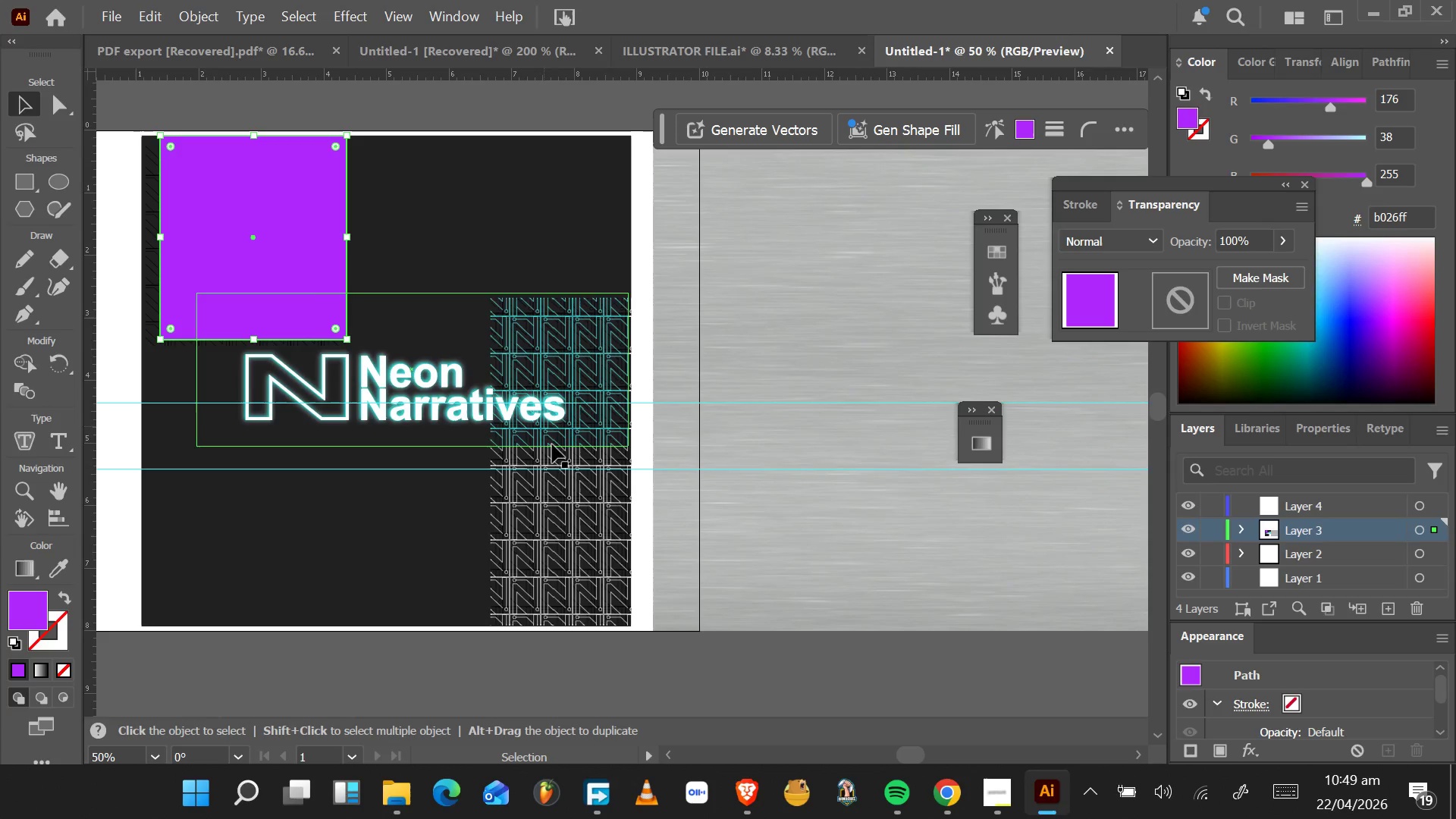 
left_click_drag(start_coordinate=[548, 536], to_coordinate=[548, 542])
 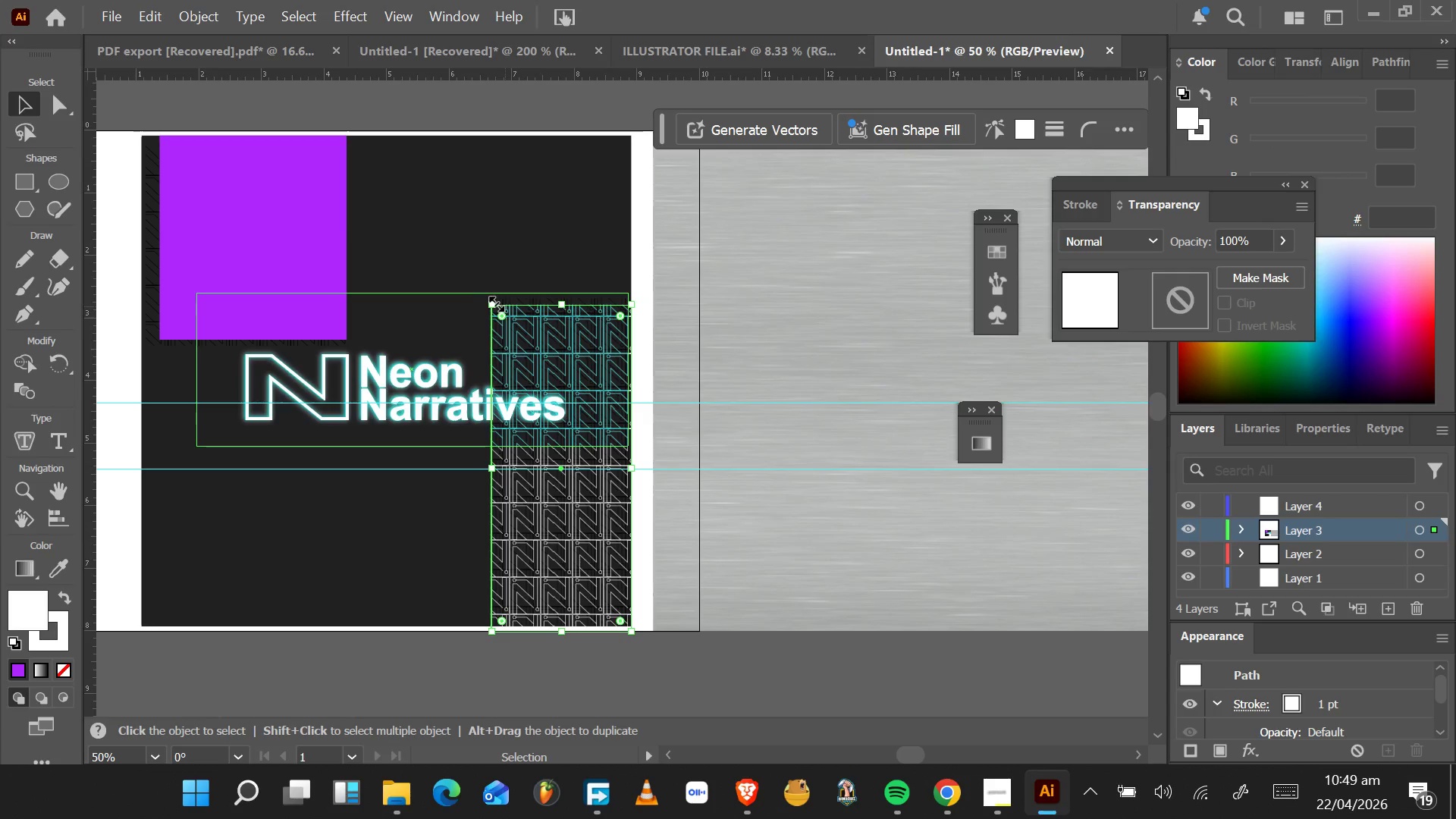 
left_click_drag(start_coordinate=[495, 302], to_coordinate=[413, 137])
 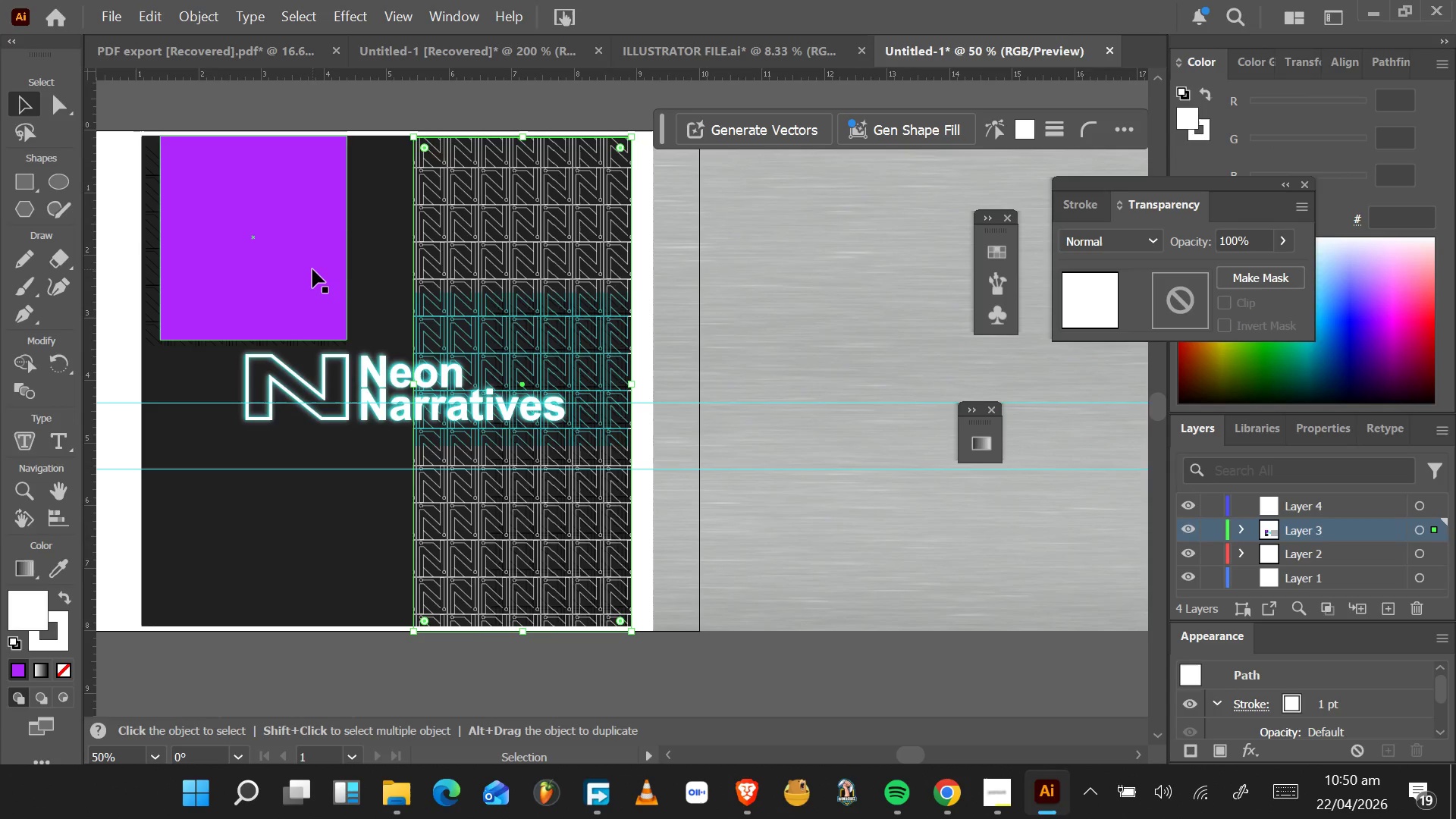 
left_click([312, 269])
 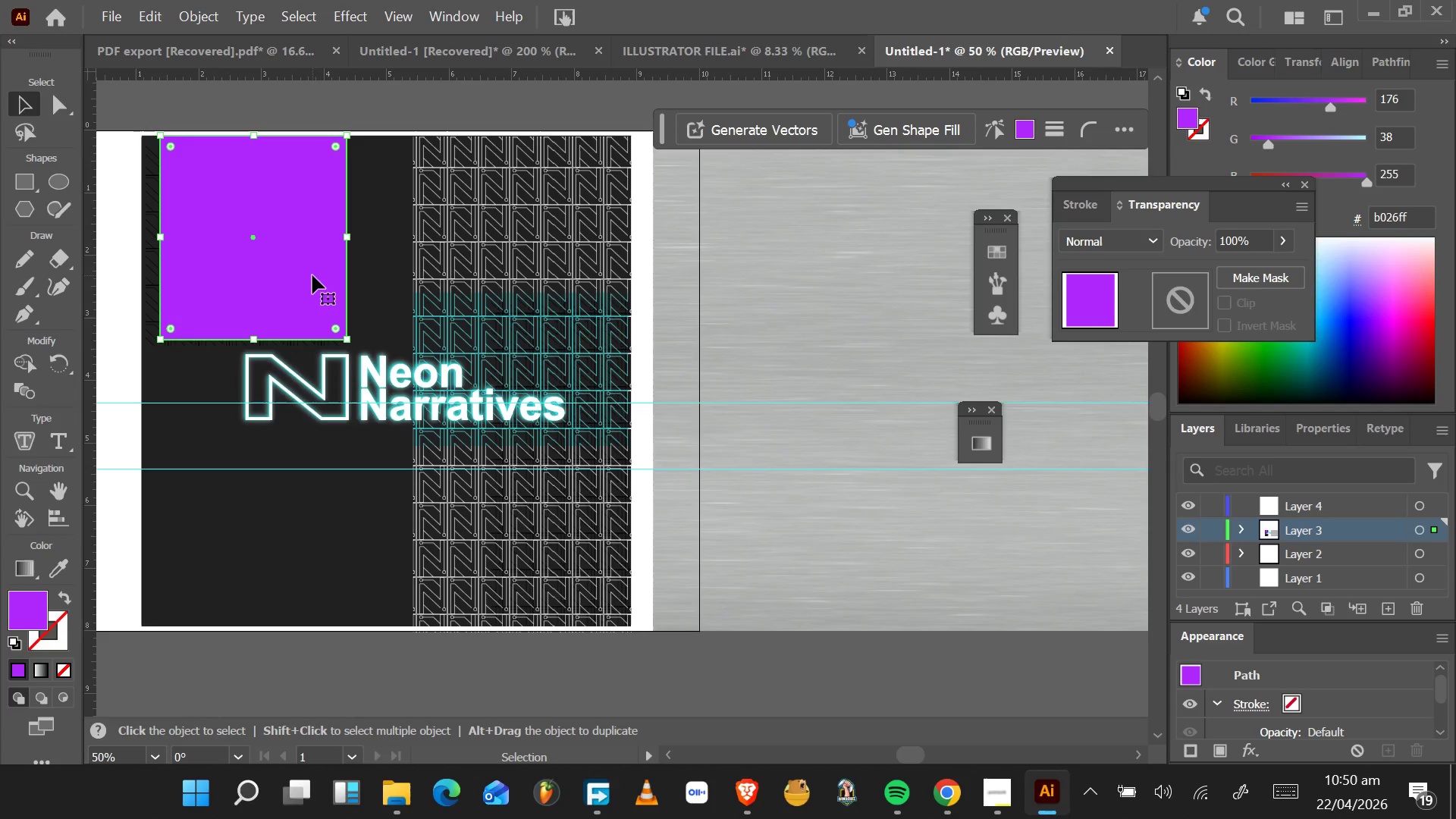 
left_click_drag(start_coordinate=[312, 275], to_coordinate=[306, 607])
 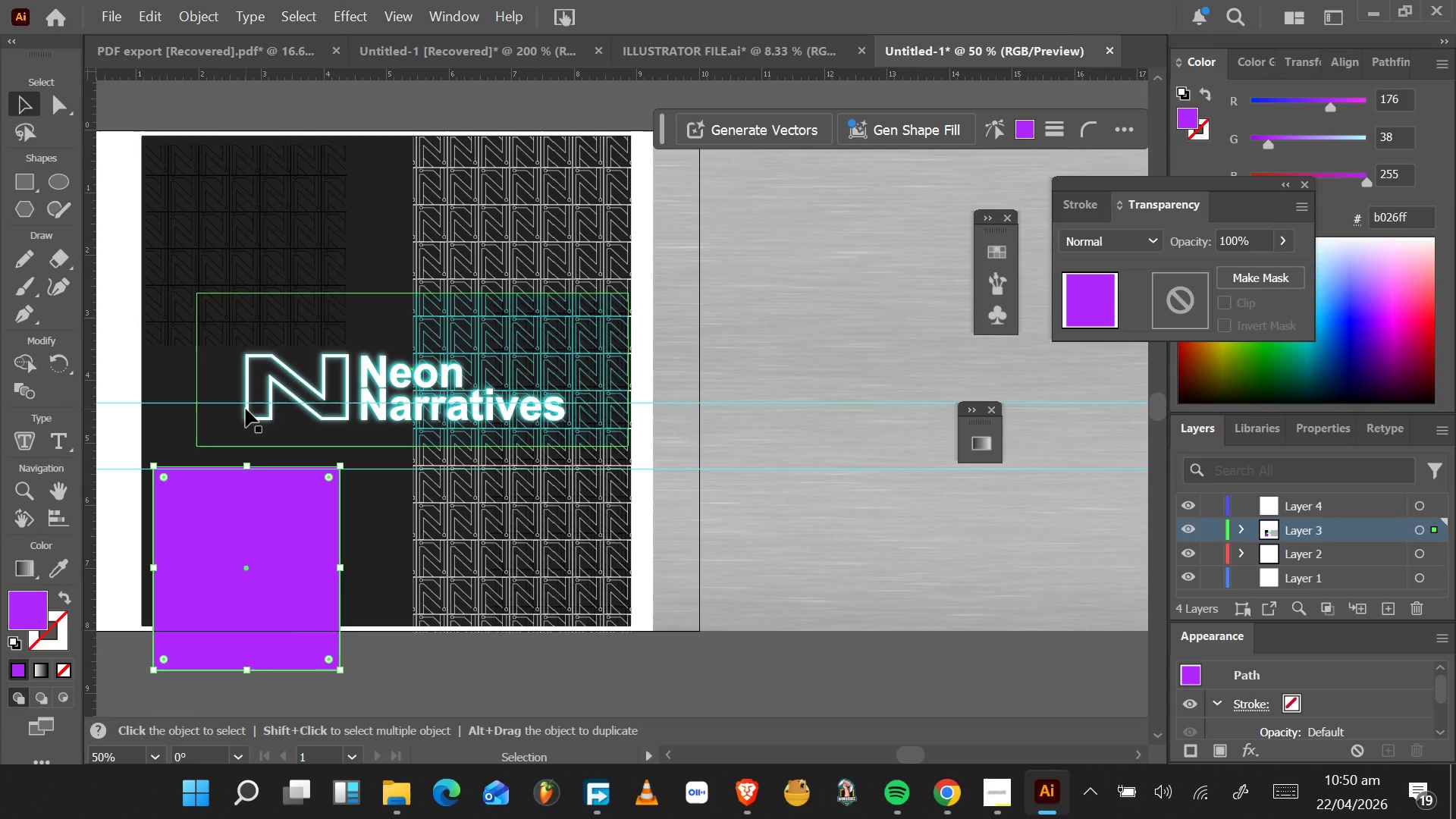 
key(Delete)
 